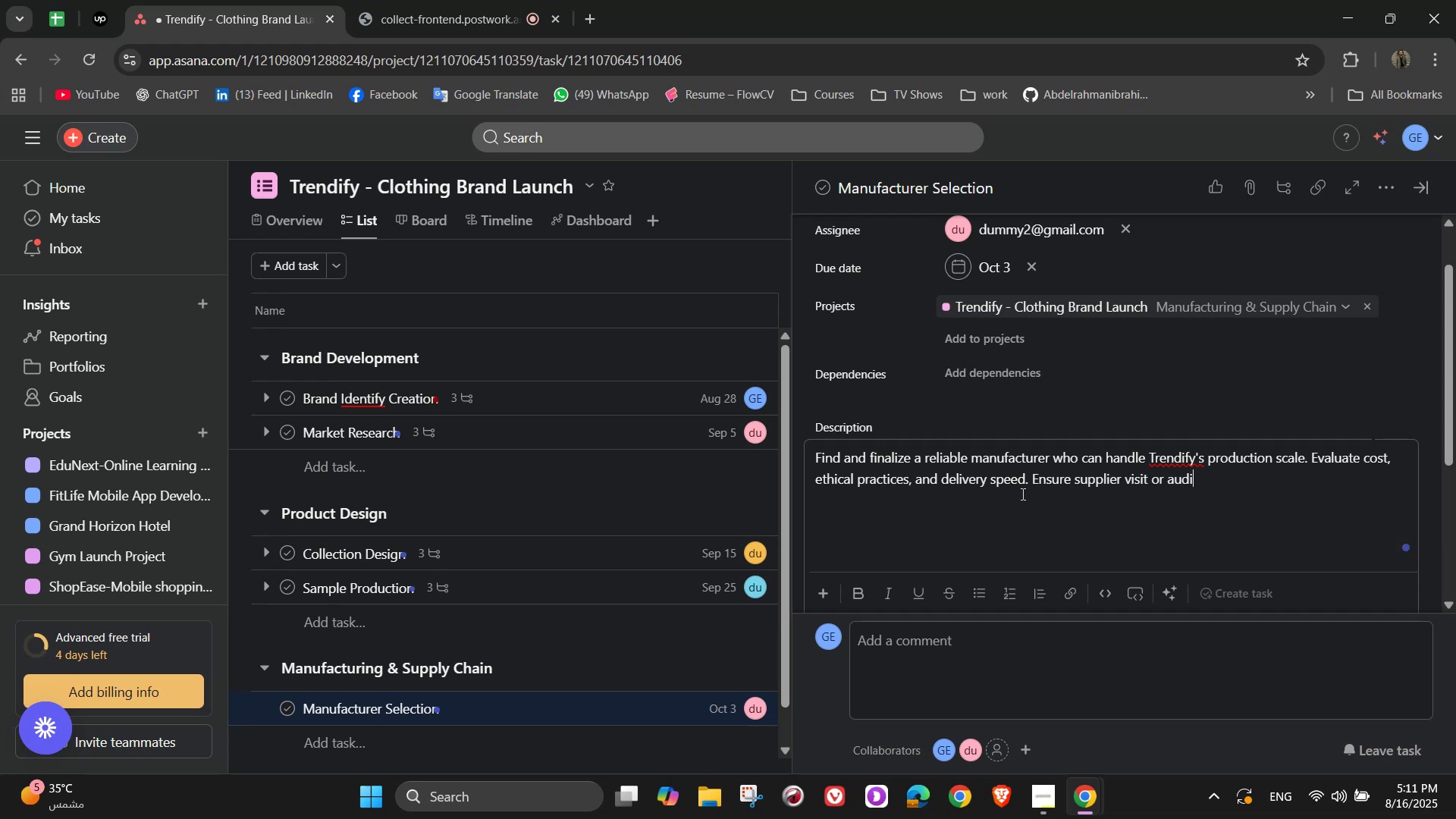 
hold_key(key=ArrowLeft, duration=1.05)
 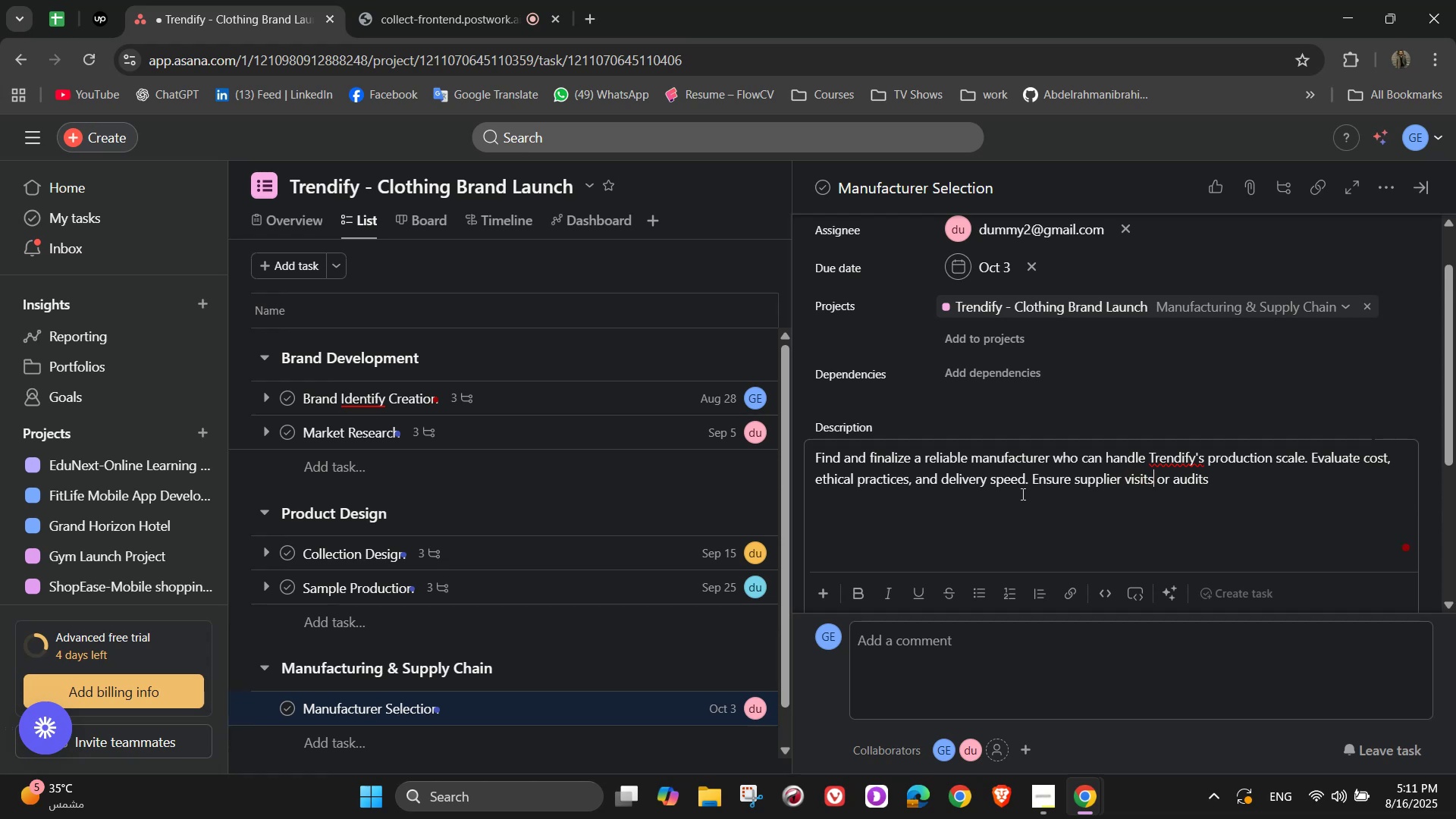 
hold_key(key=ArrowRight, duration=0.95)
 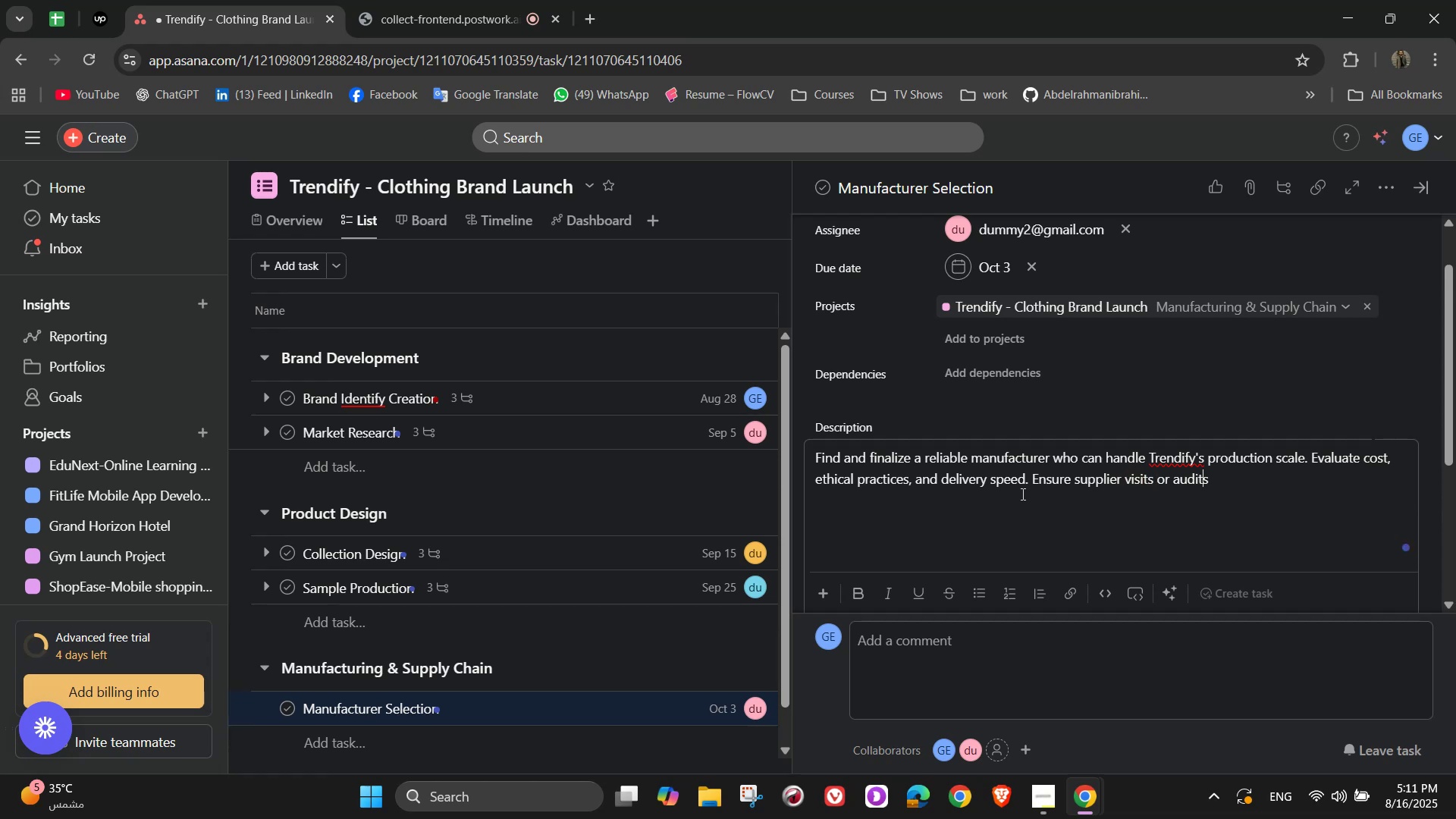 
key(ArrowRight)
 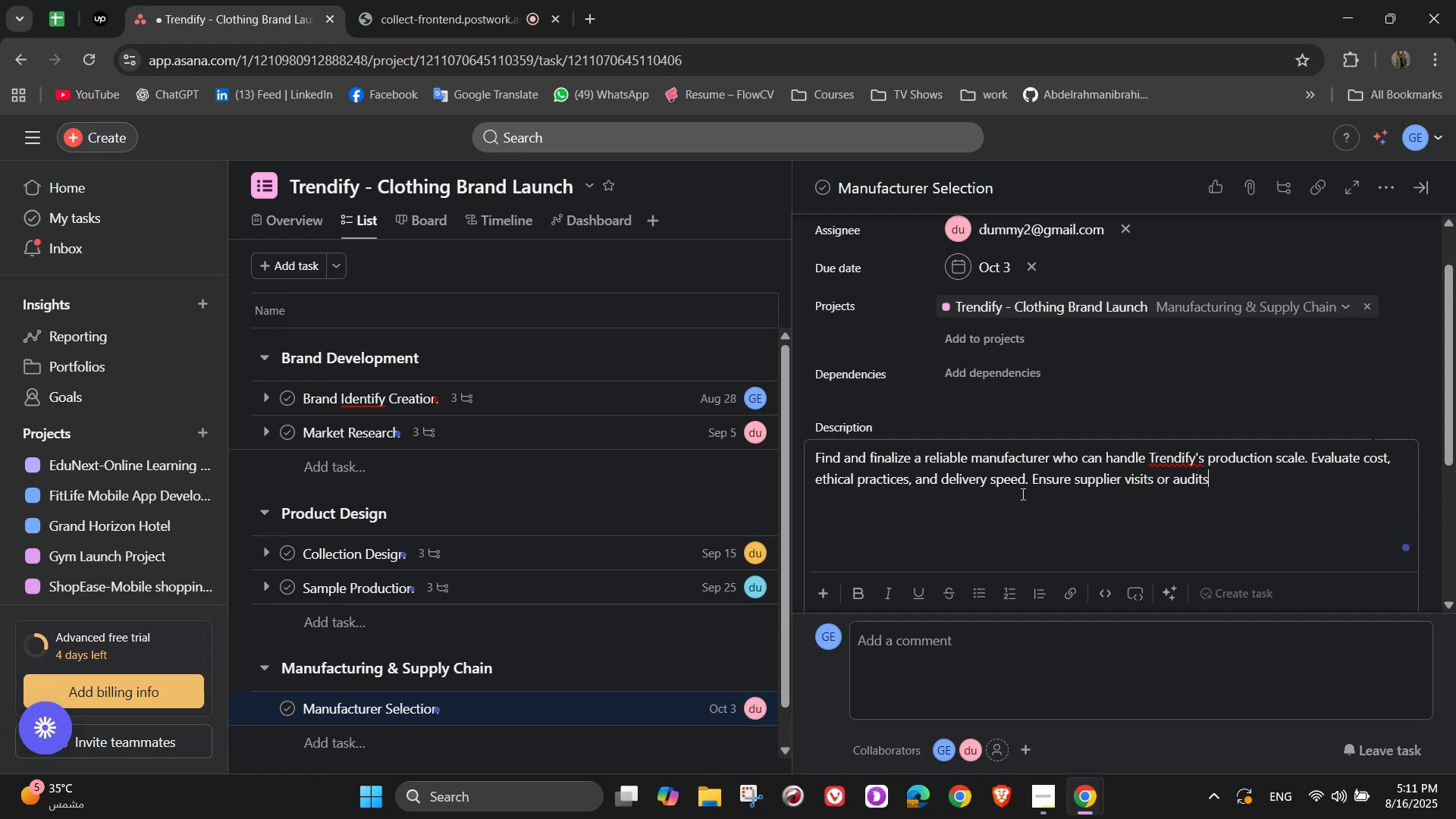 
key(Space)
 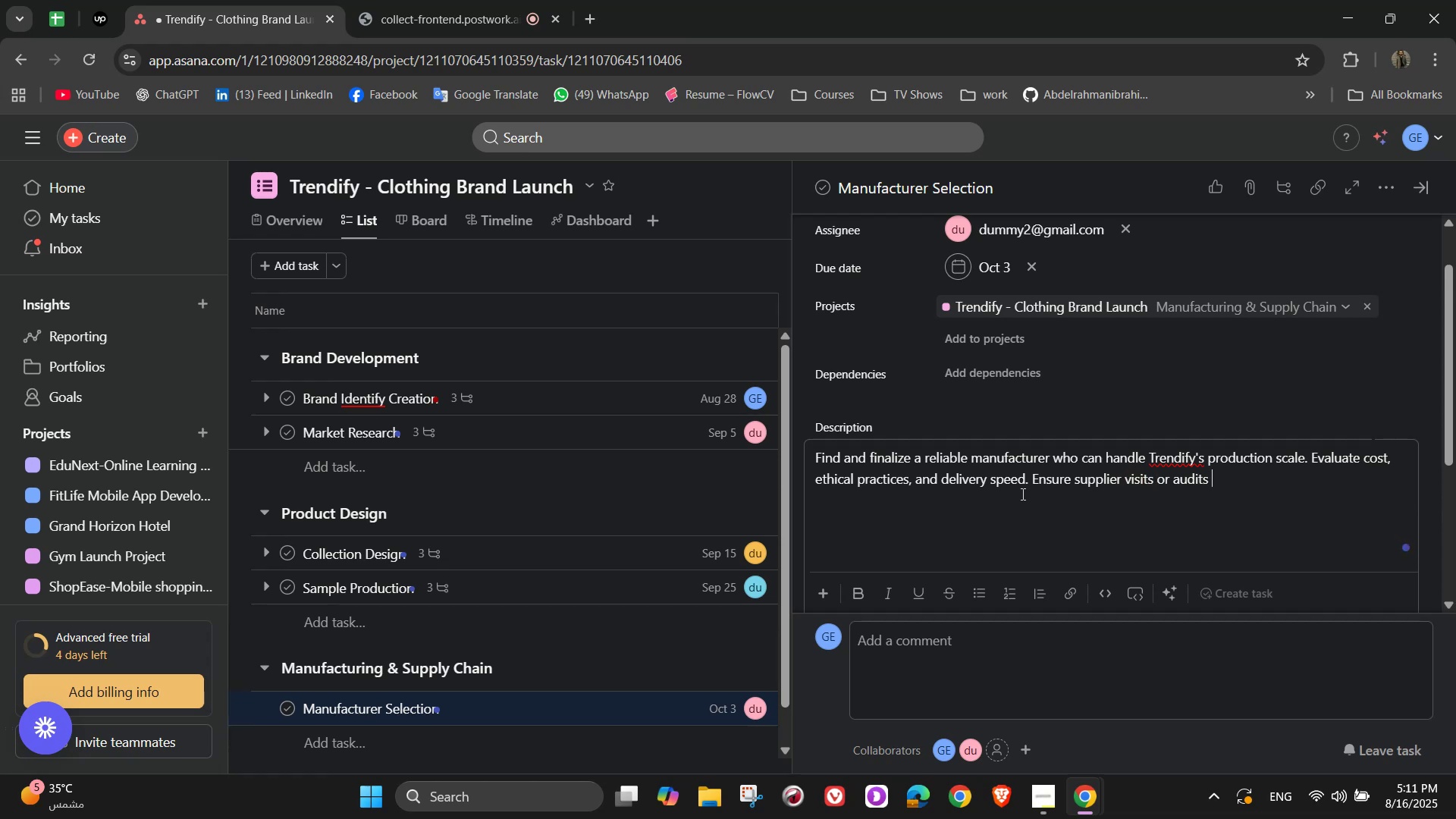 
type(are conducted)
 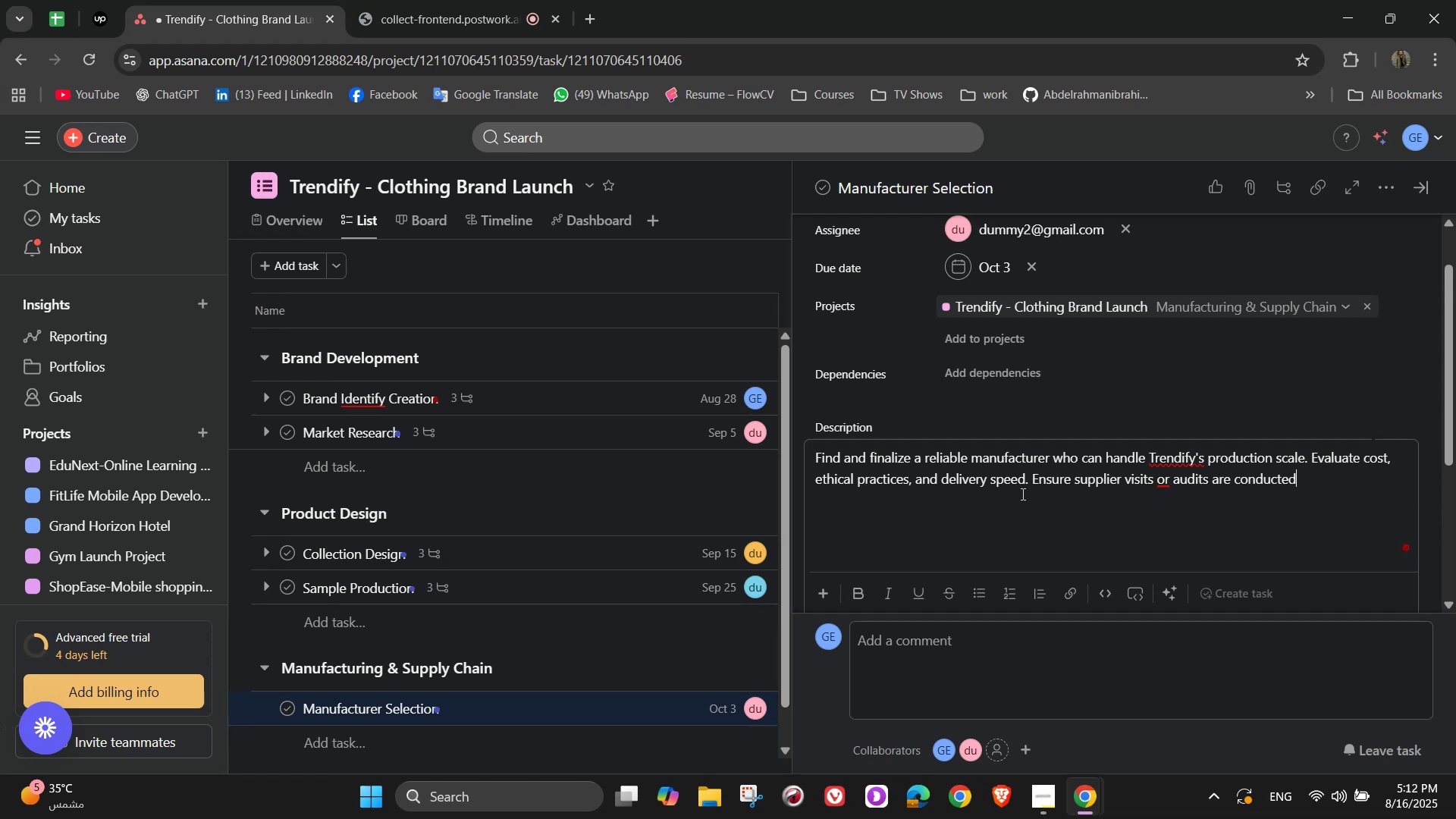 
wait(10.7)
 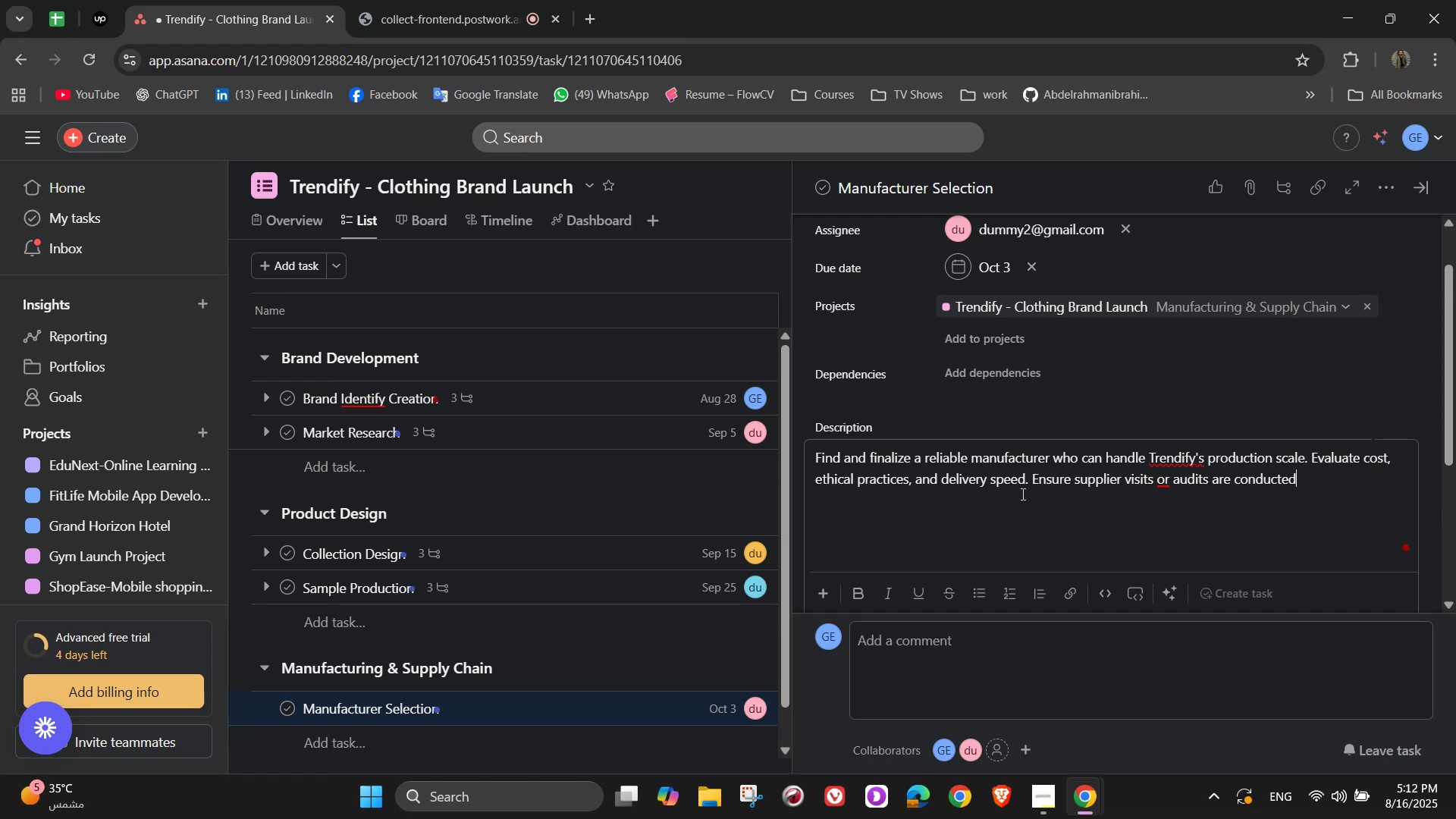 
type( before signing)
 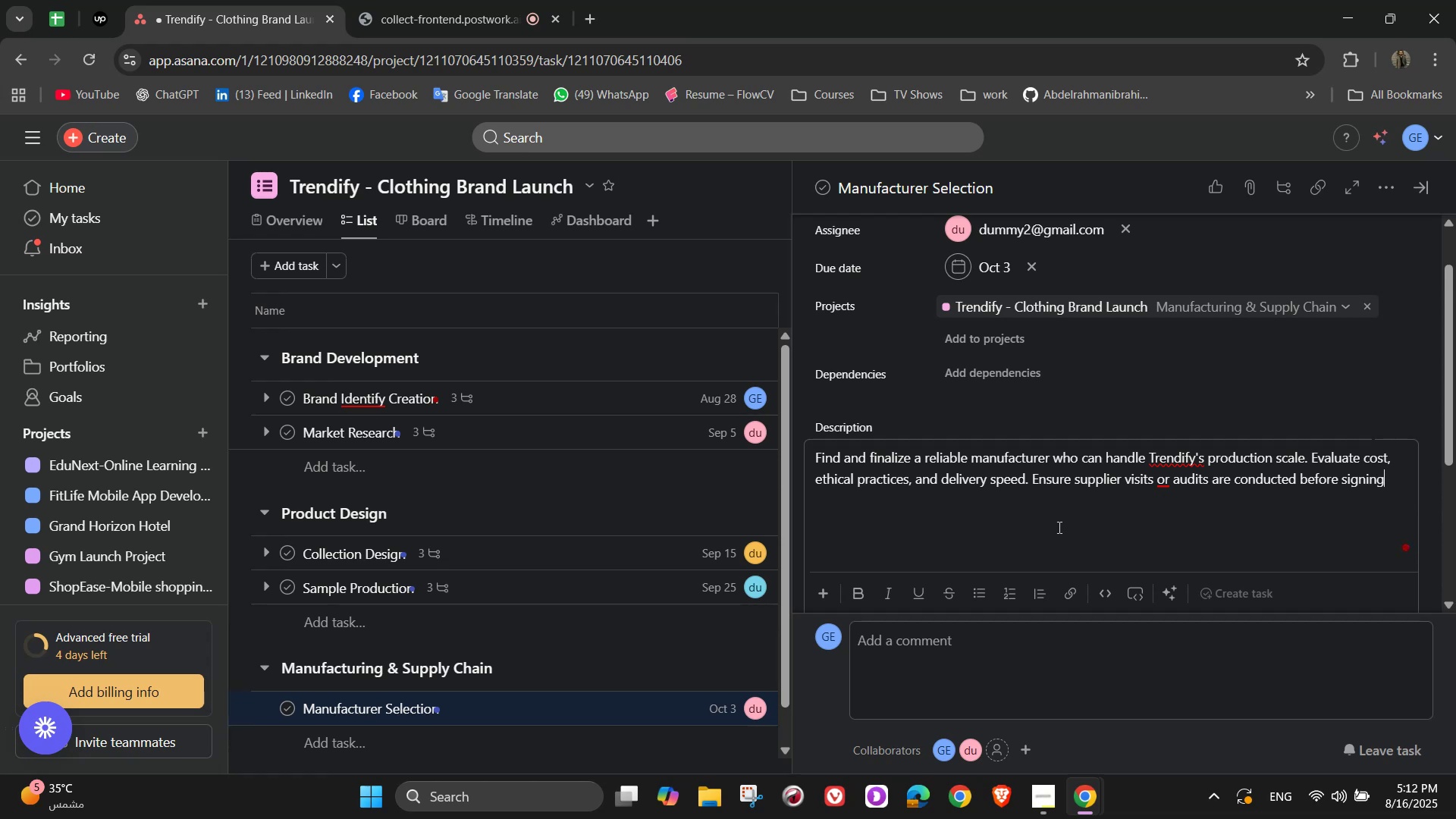 
wait(10.45)
 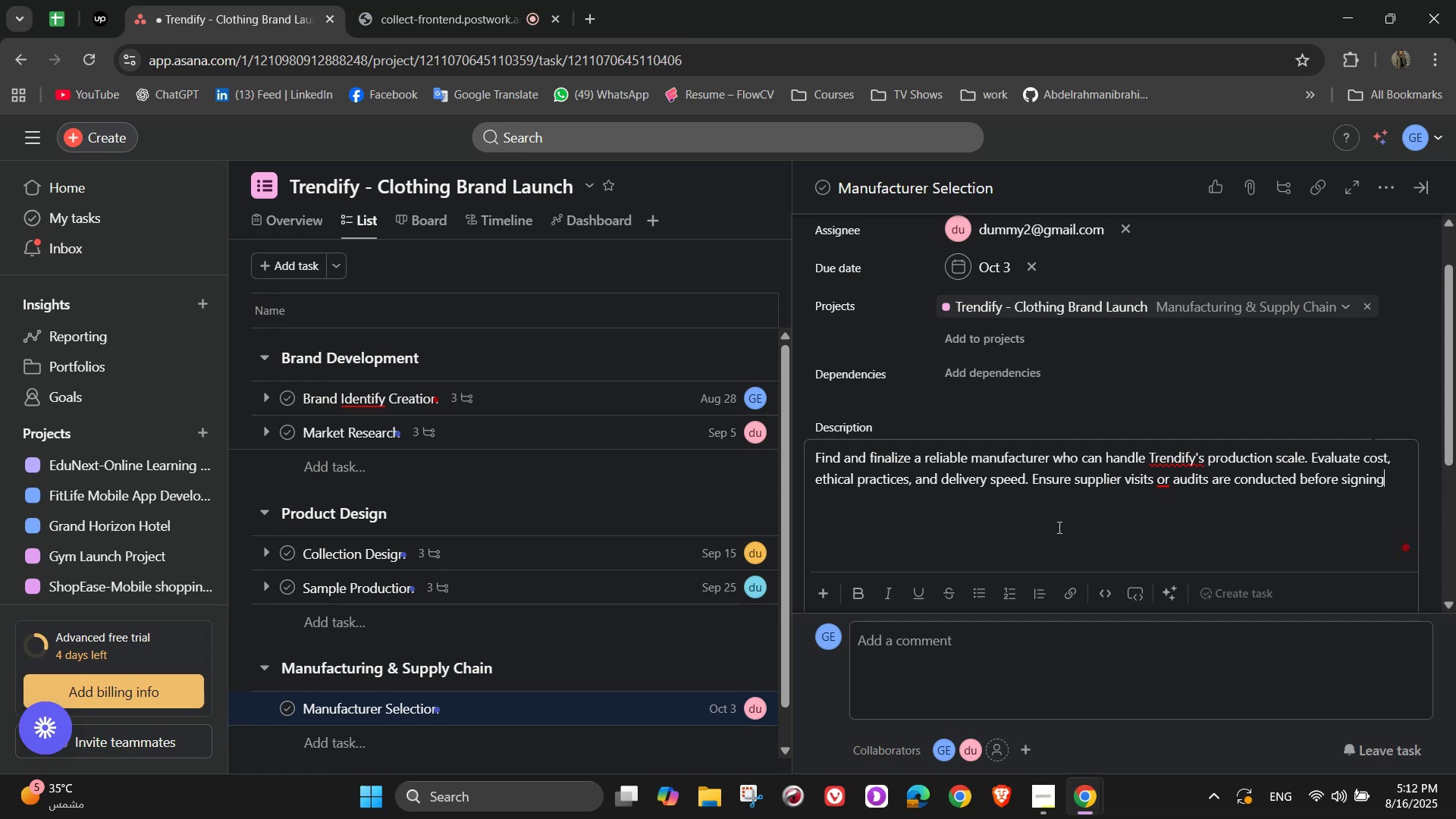 
scroll: coordinate [1130, 497], scroll_direction: down, amount: 3.0
 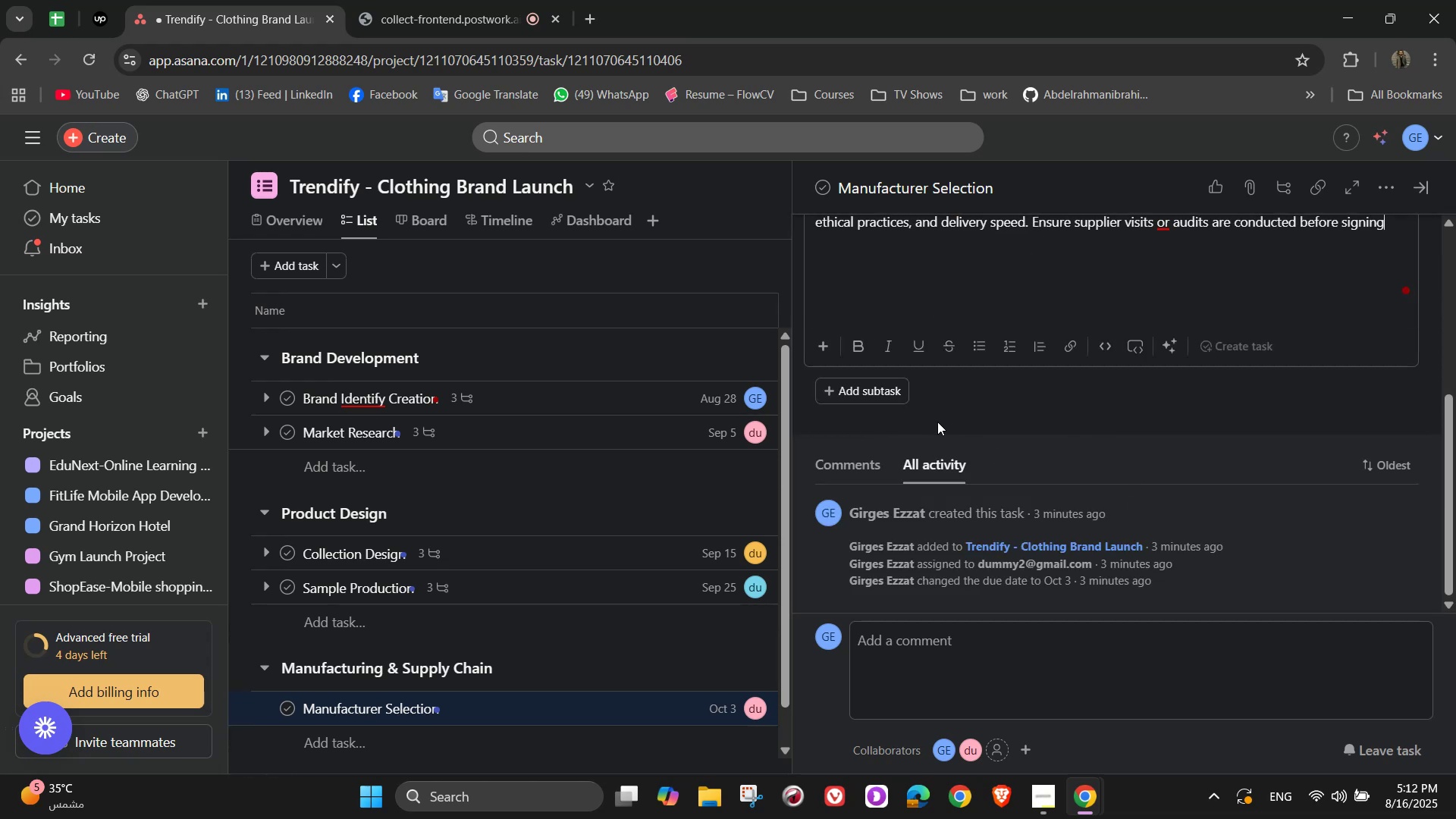 
left_click([899, 397])
 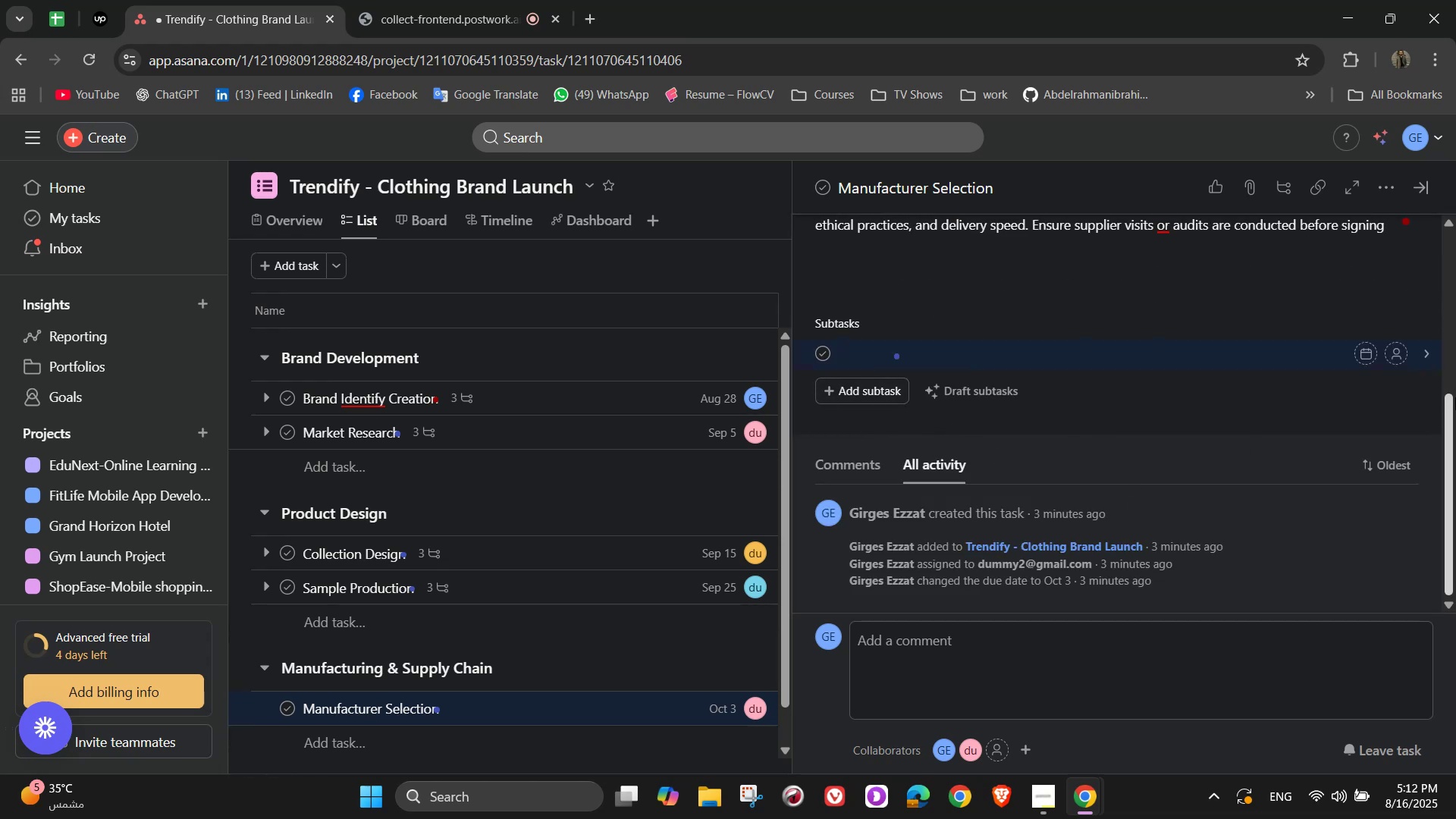 
type(Collect and compare 5 supplier quotes)
 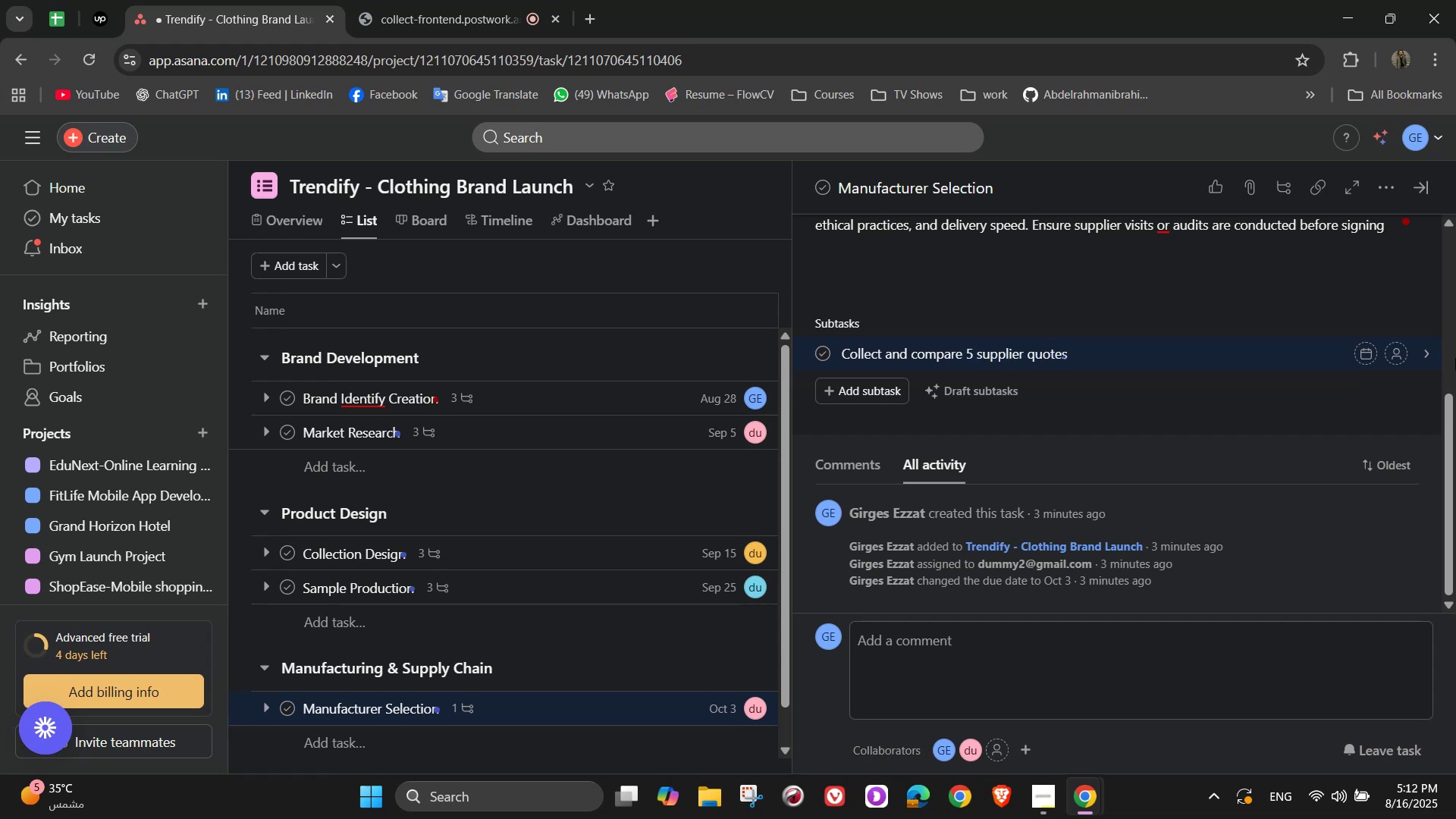 
key(Enter)
 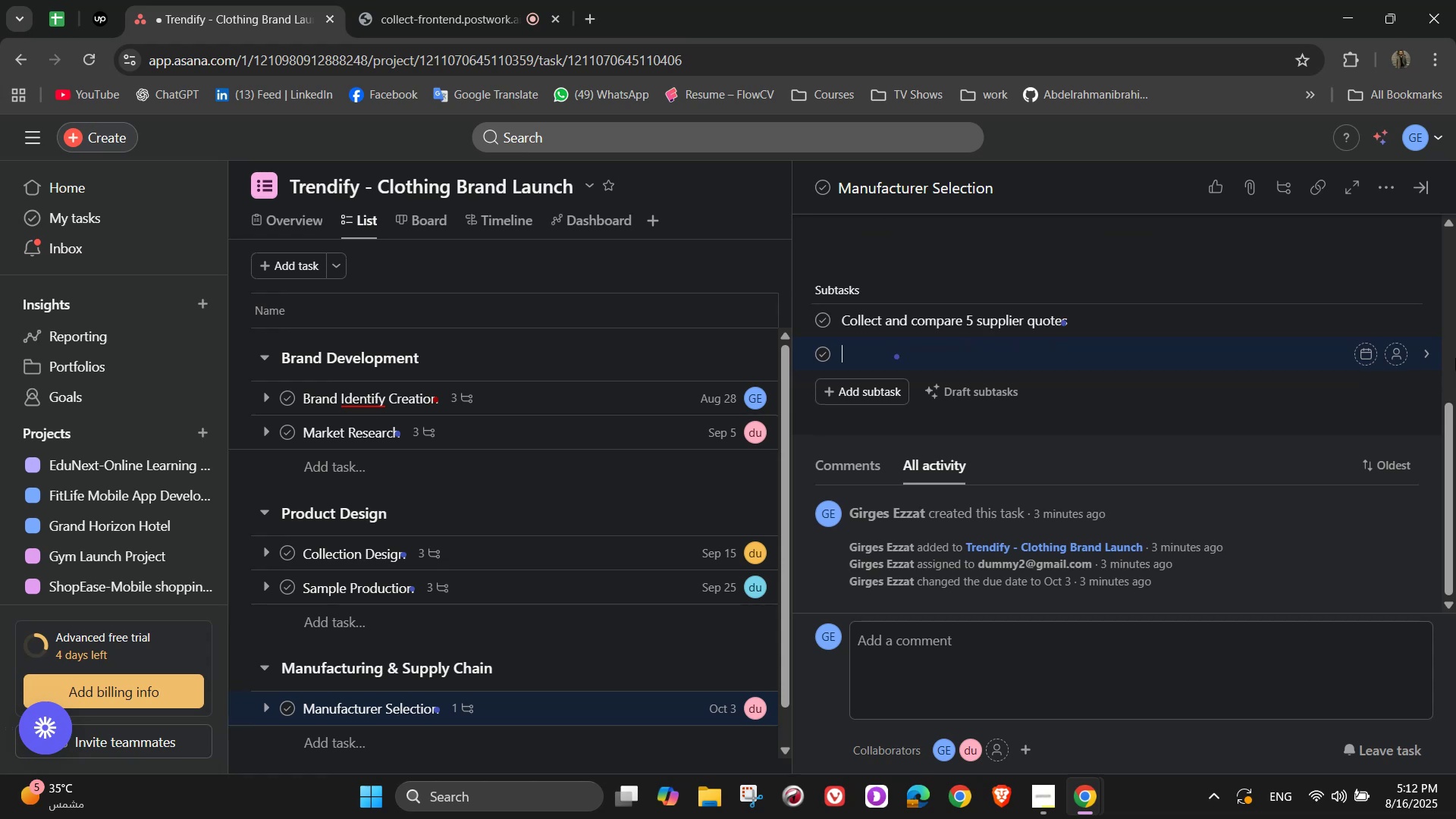 
type(Verify certiv)
key(Backspace)
type(fications ())
 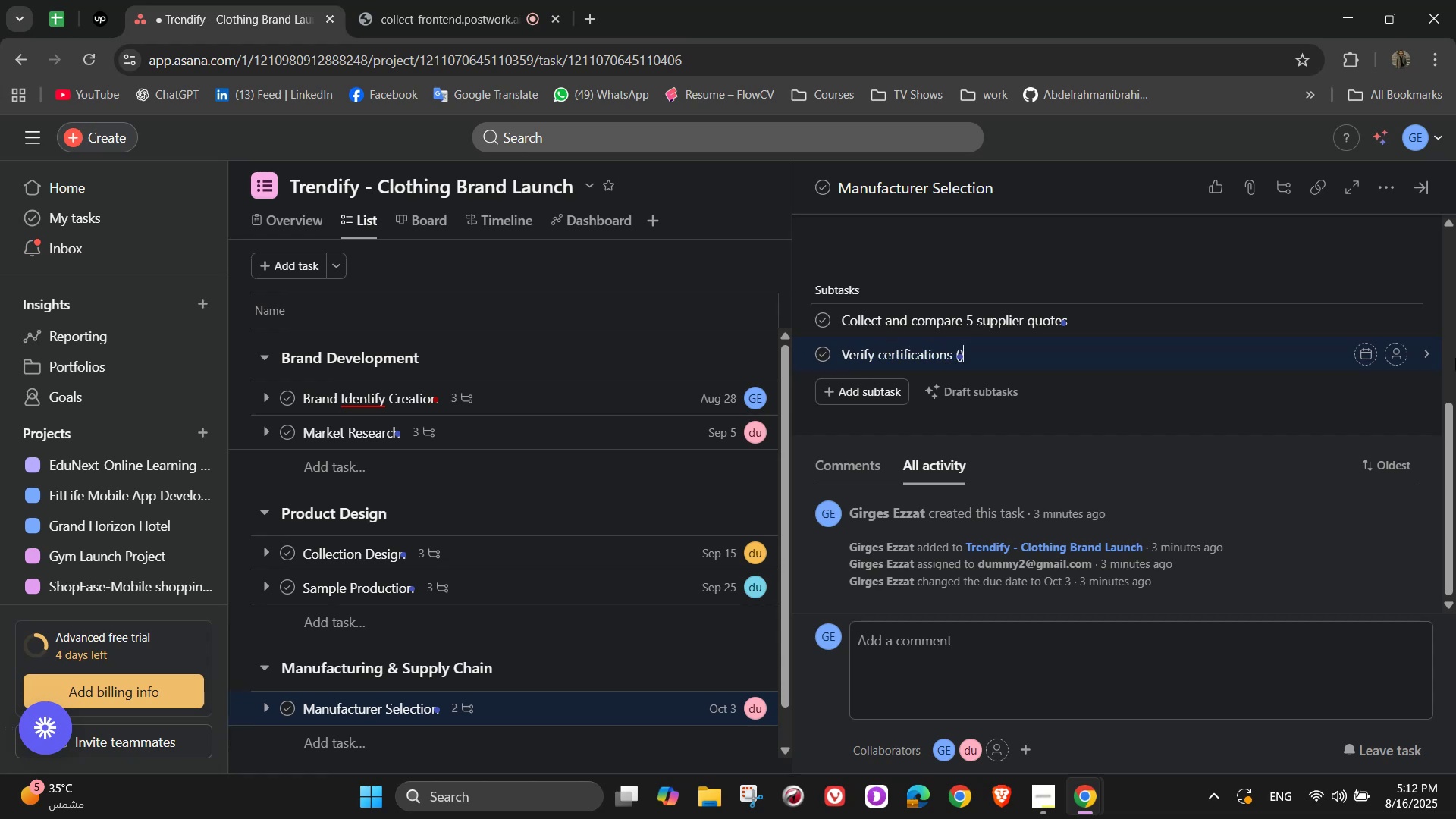 
key(ArrowLeft)
 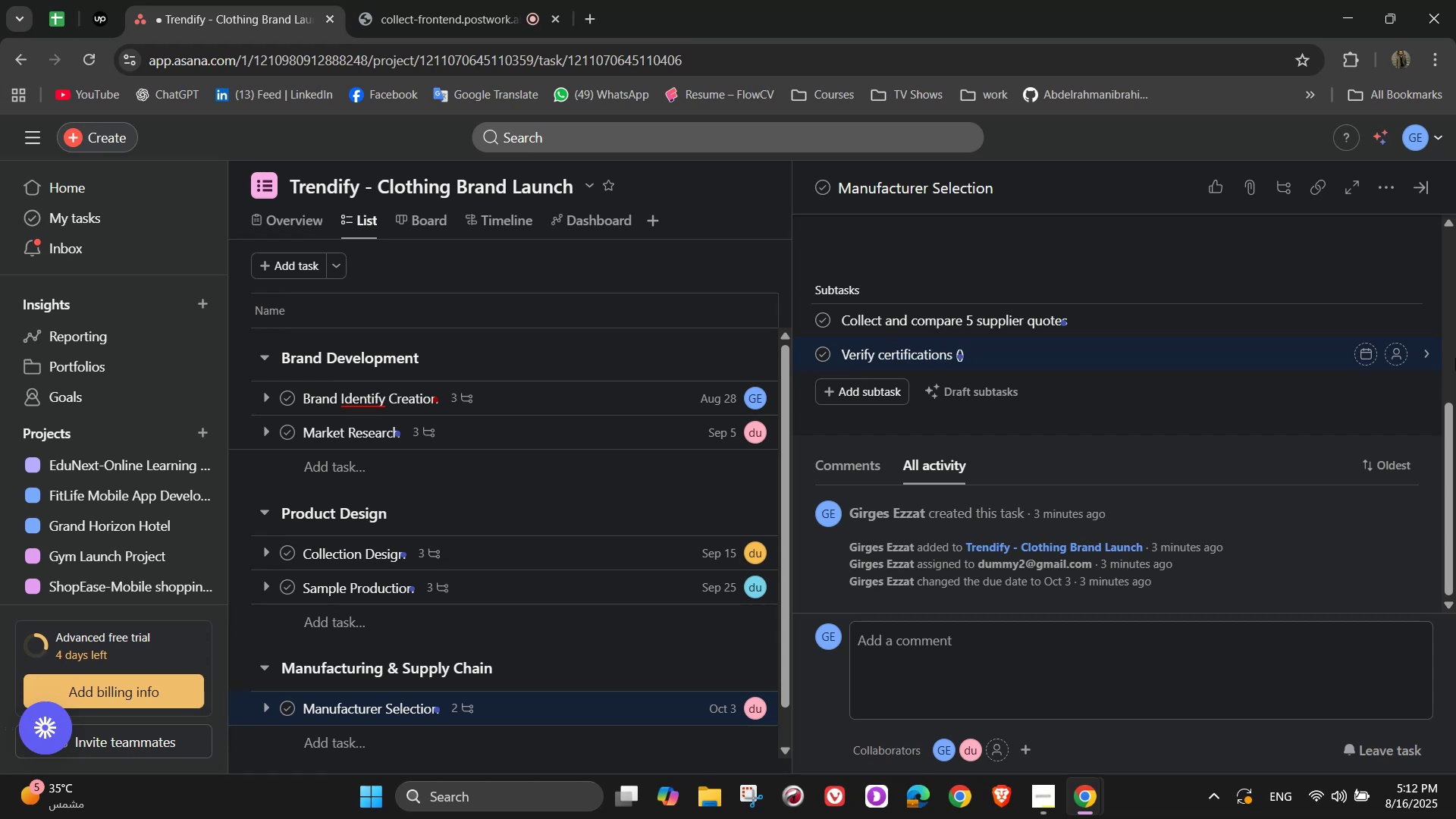 
type(sustainability, quality)
 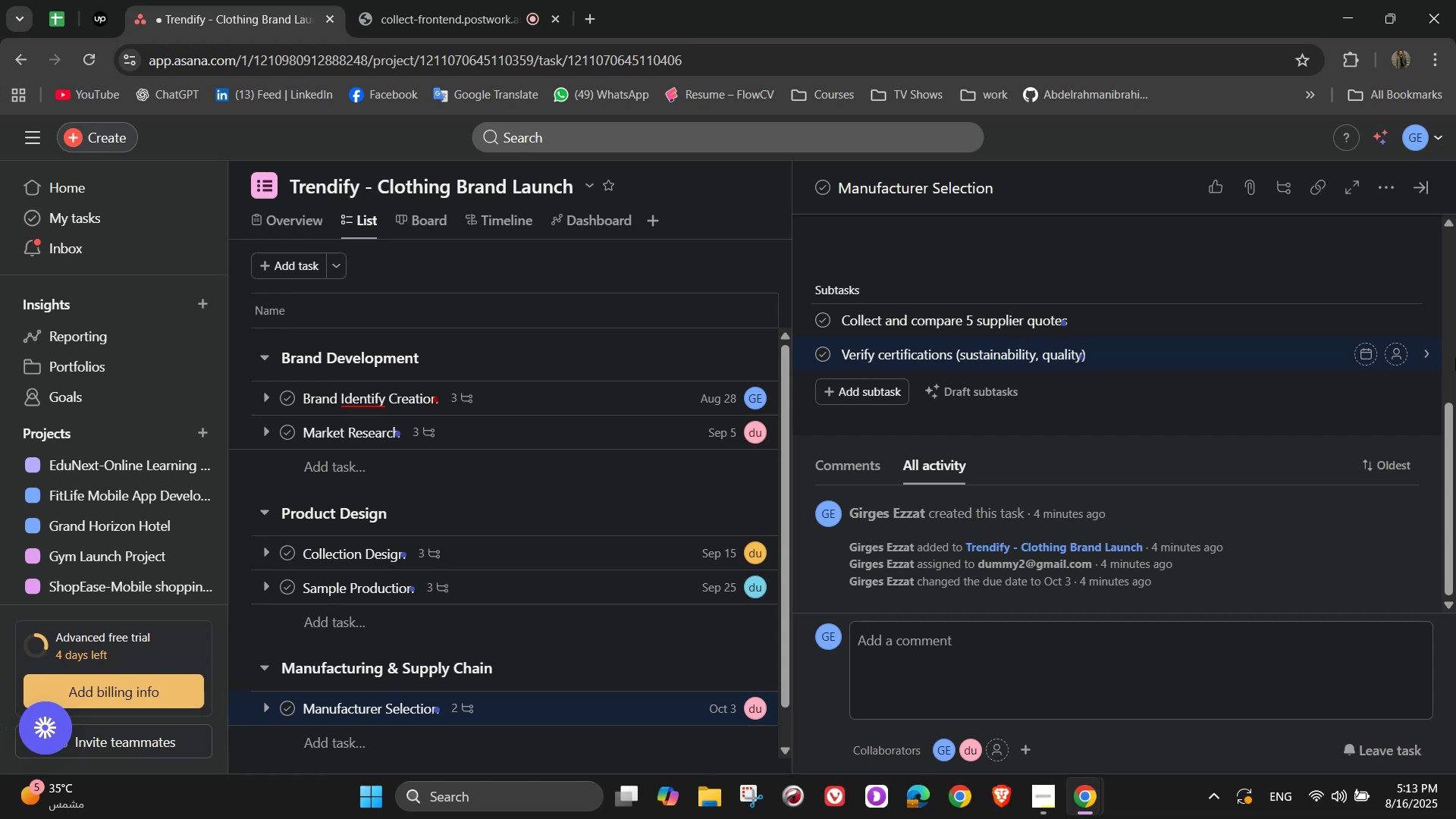 
key(ArrowRight)
 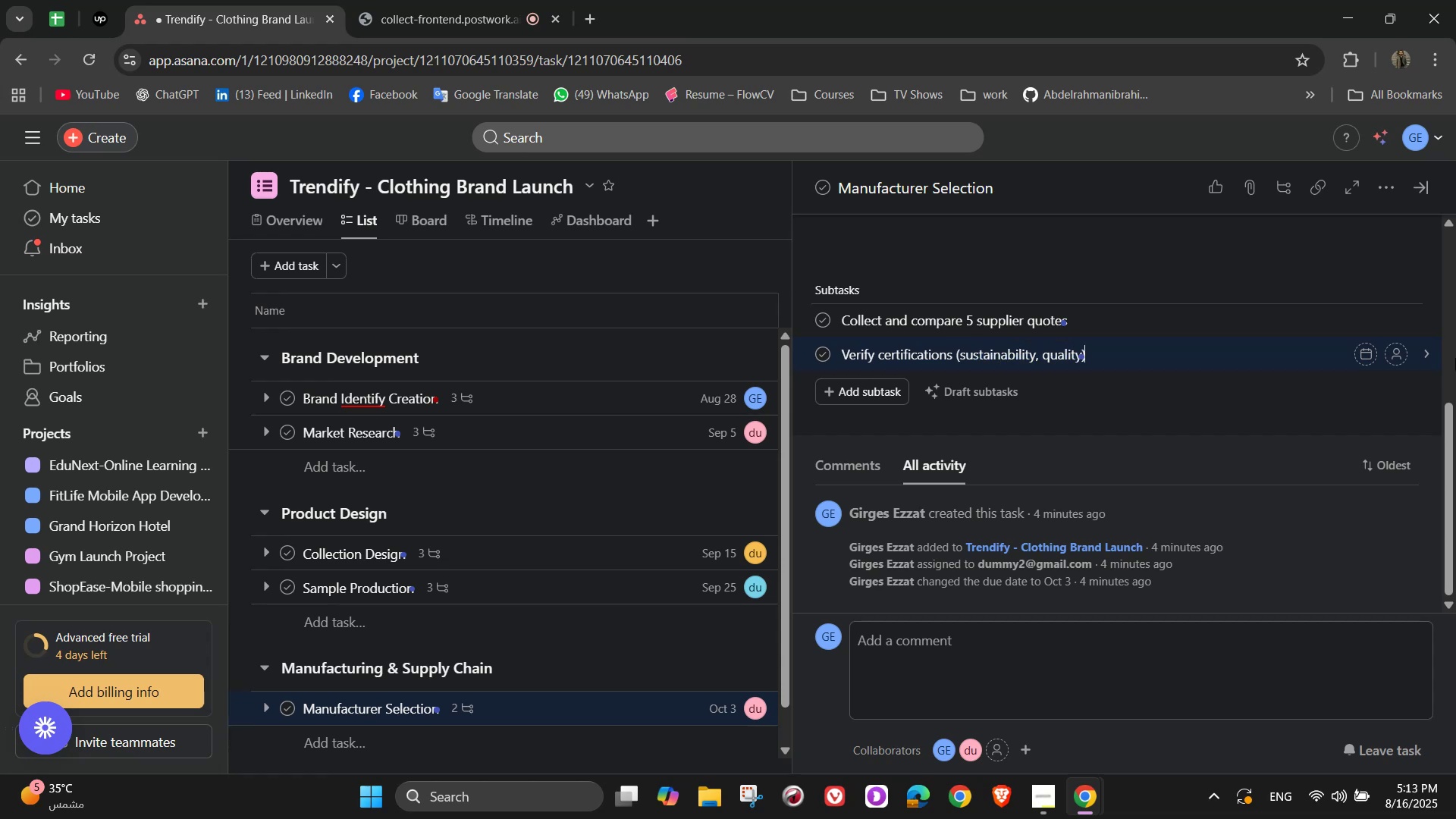 
key(Enter)
 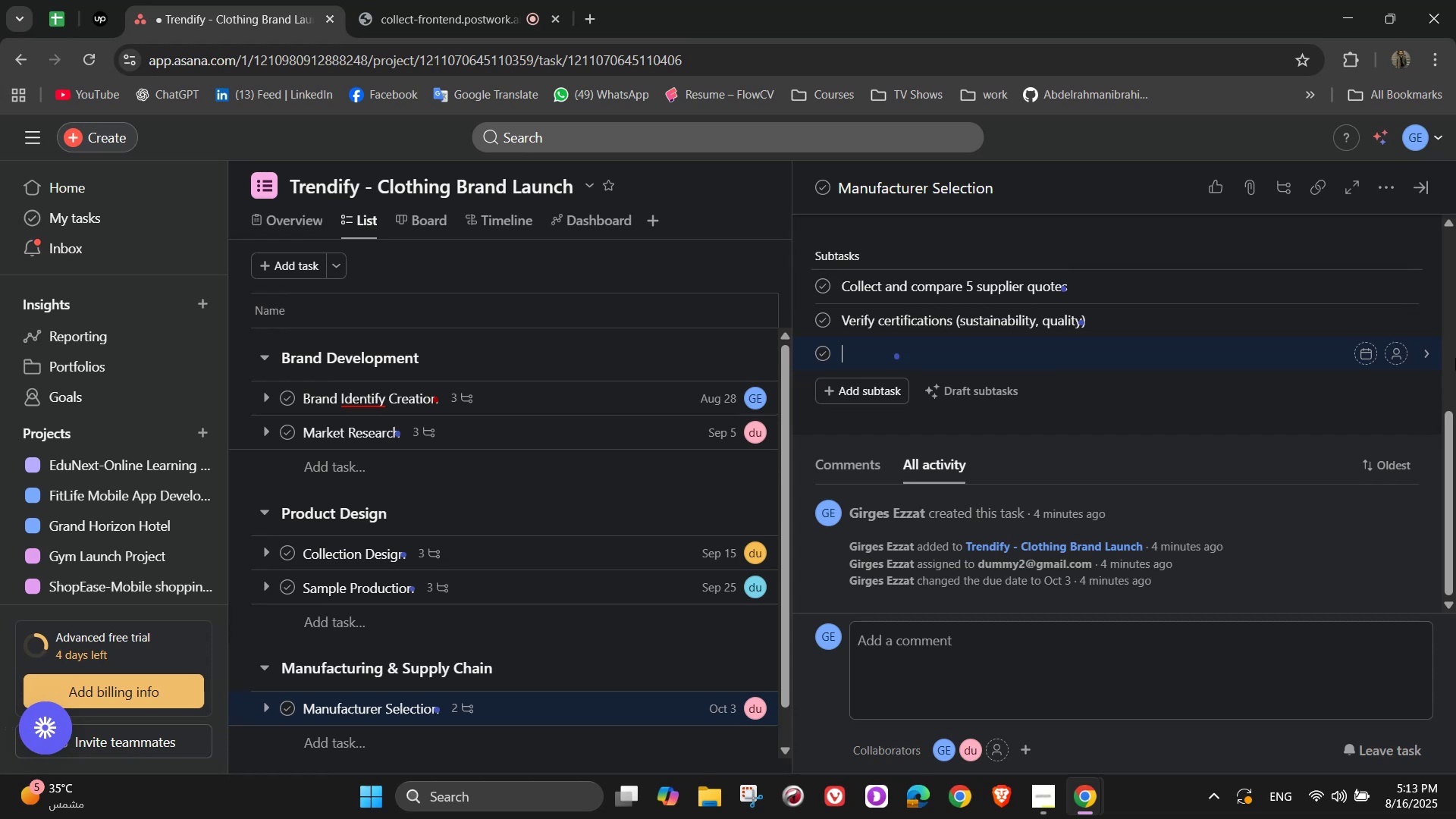 
type(Finalize and sign manufacturing)
 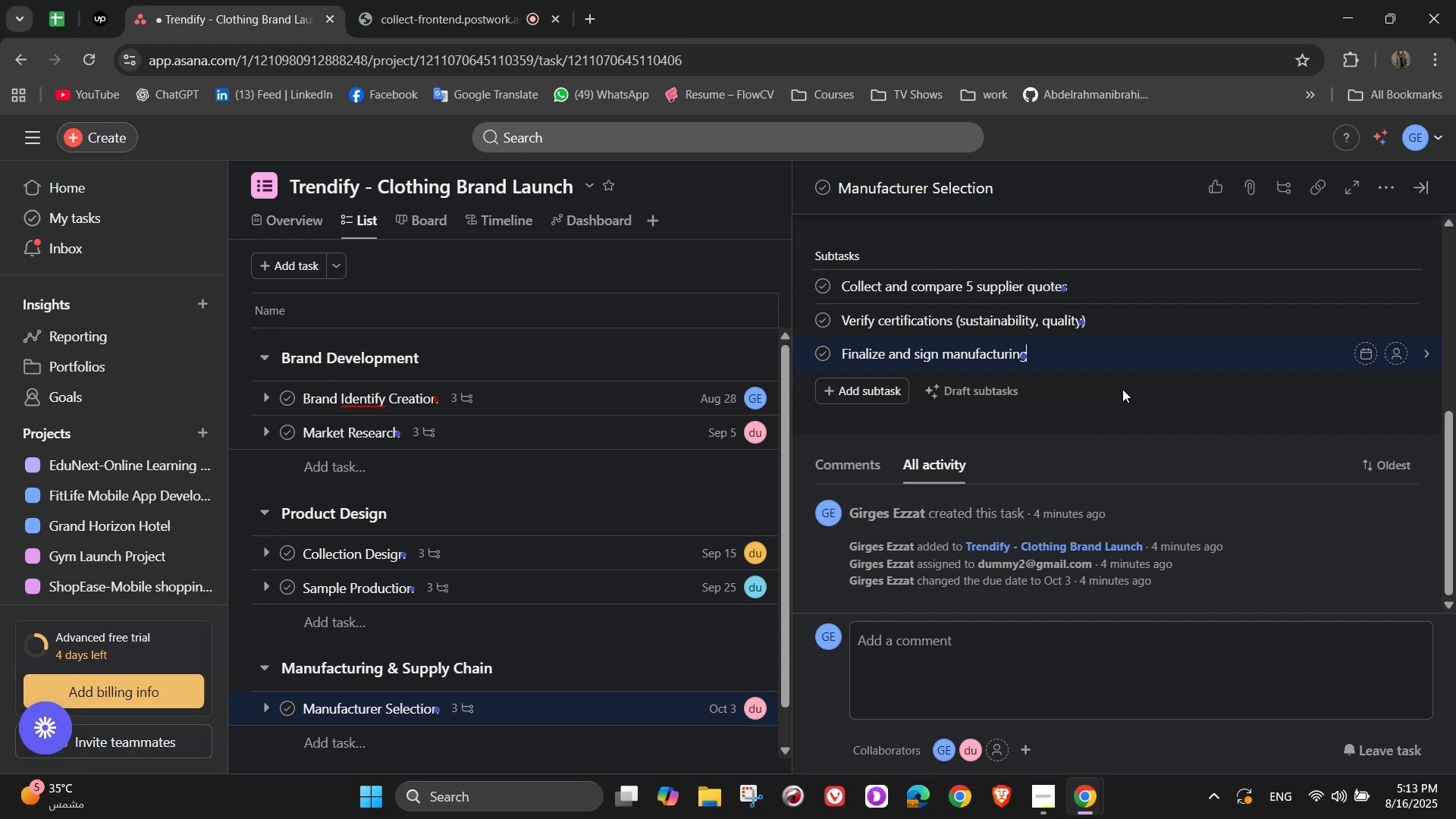 
wait(19.94)
 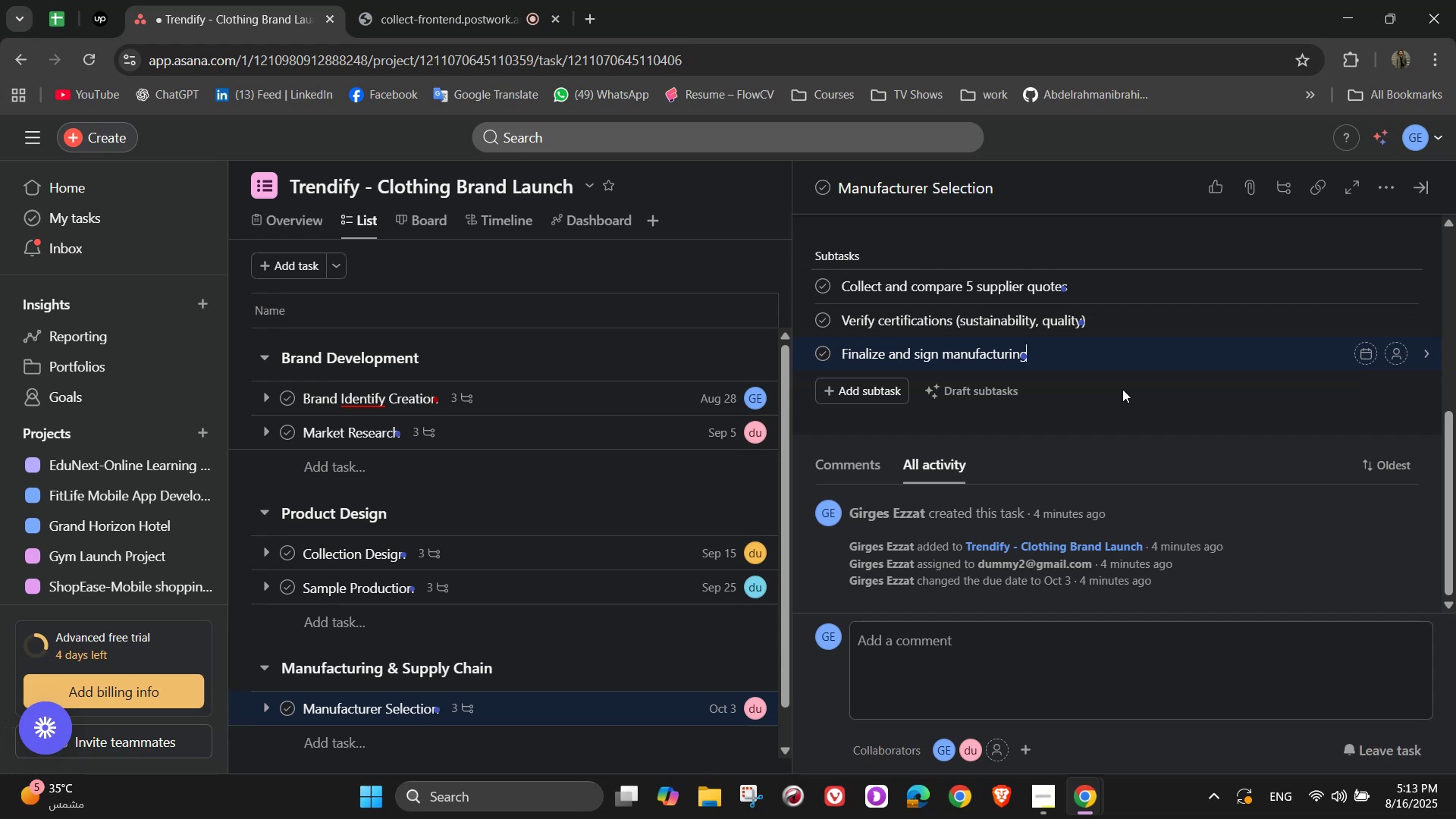 
left_click([1401, 291])
 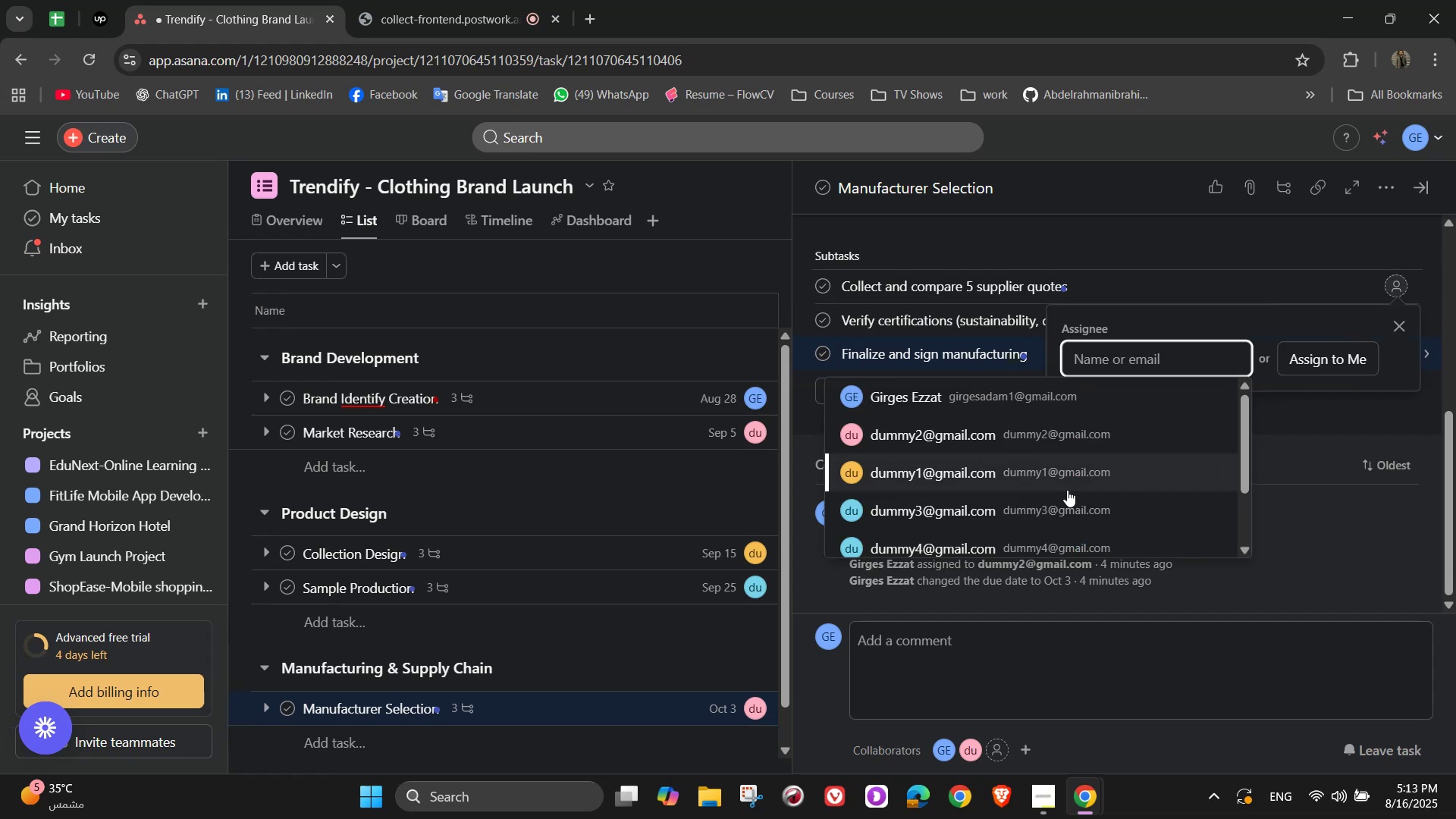 
left_click([1049, 509])
 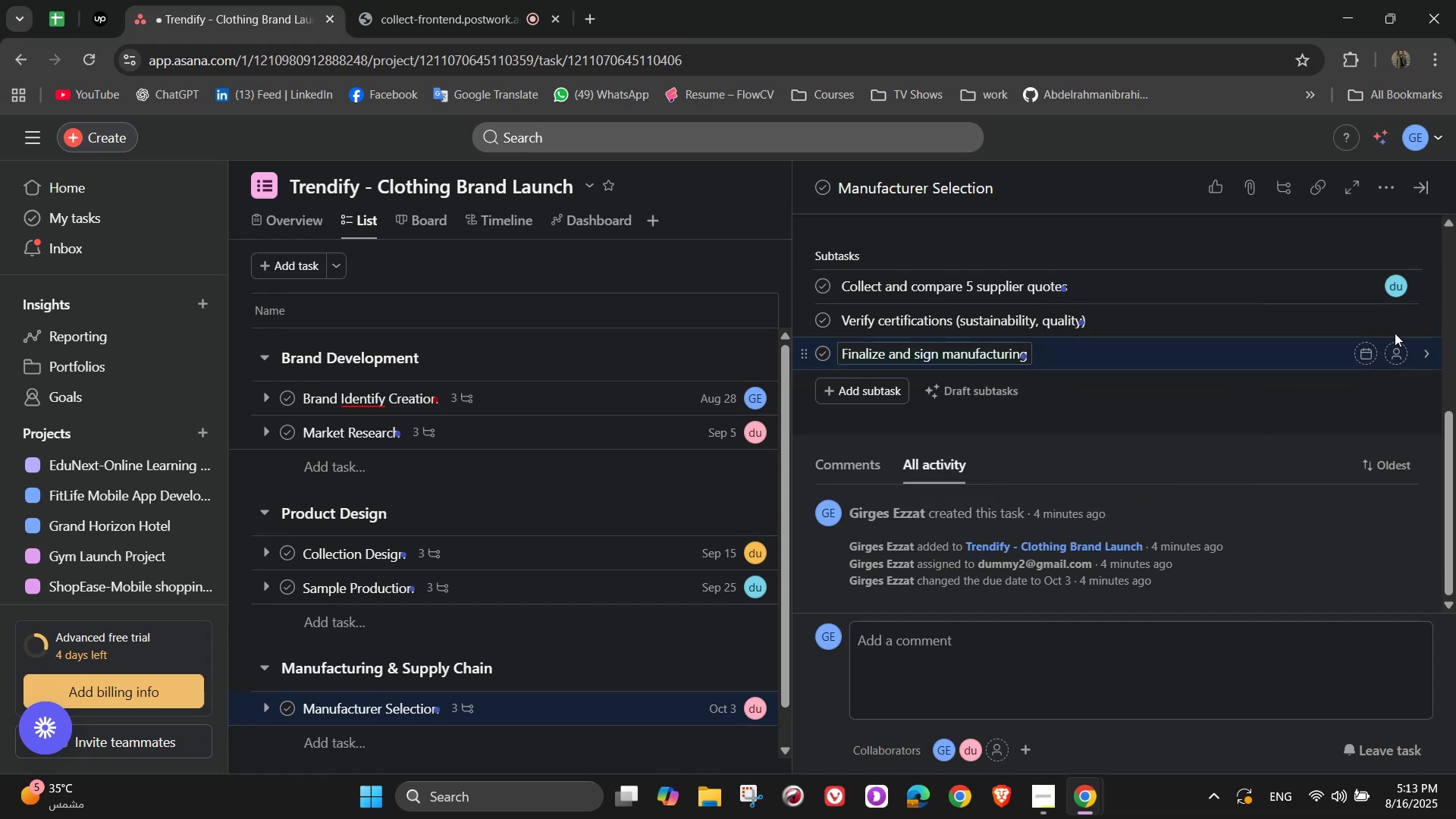 
left_click([1396, 327])
 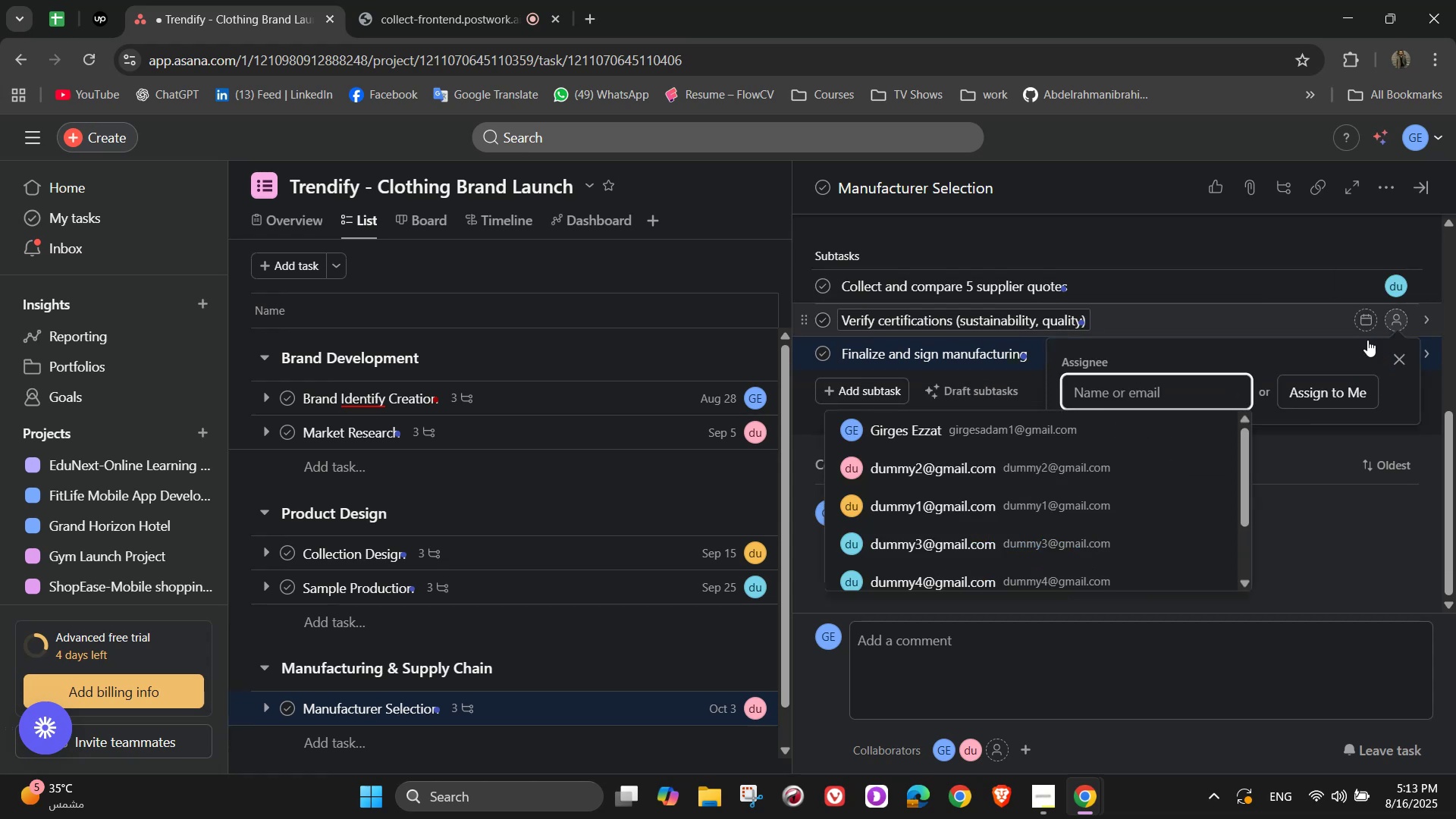 
left_click([1050, 466])
 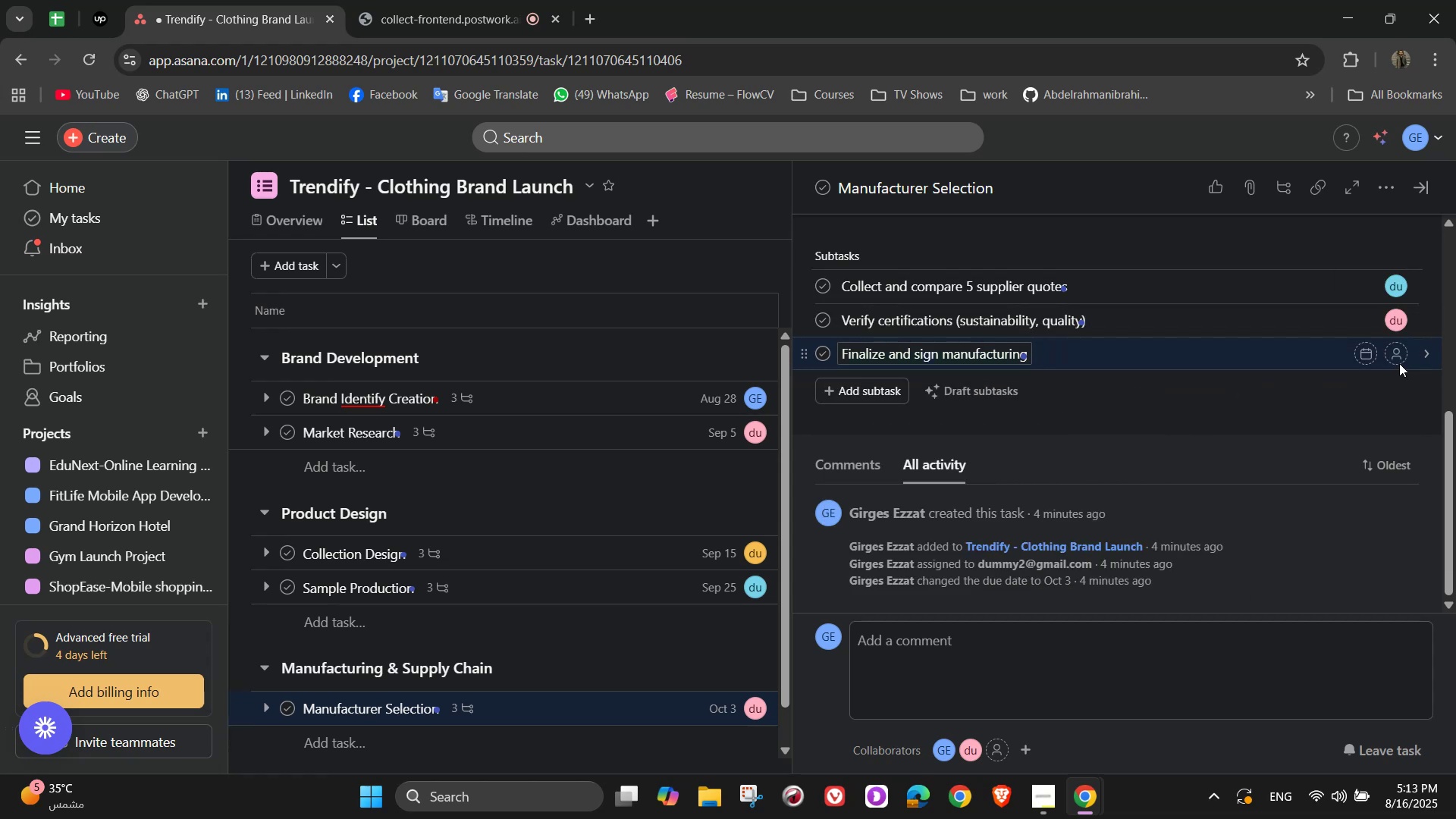 
left_click([1398, 358])
 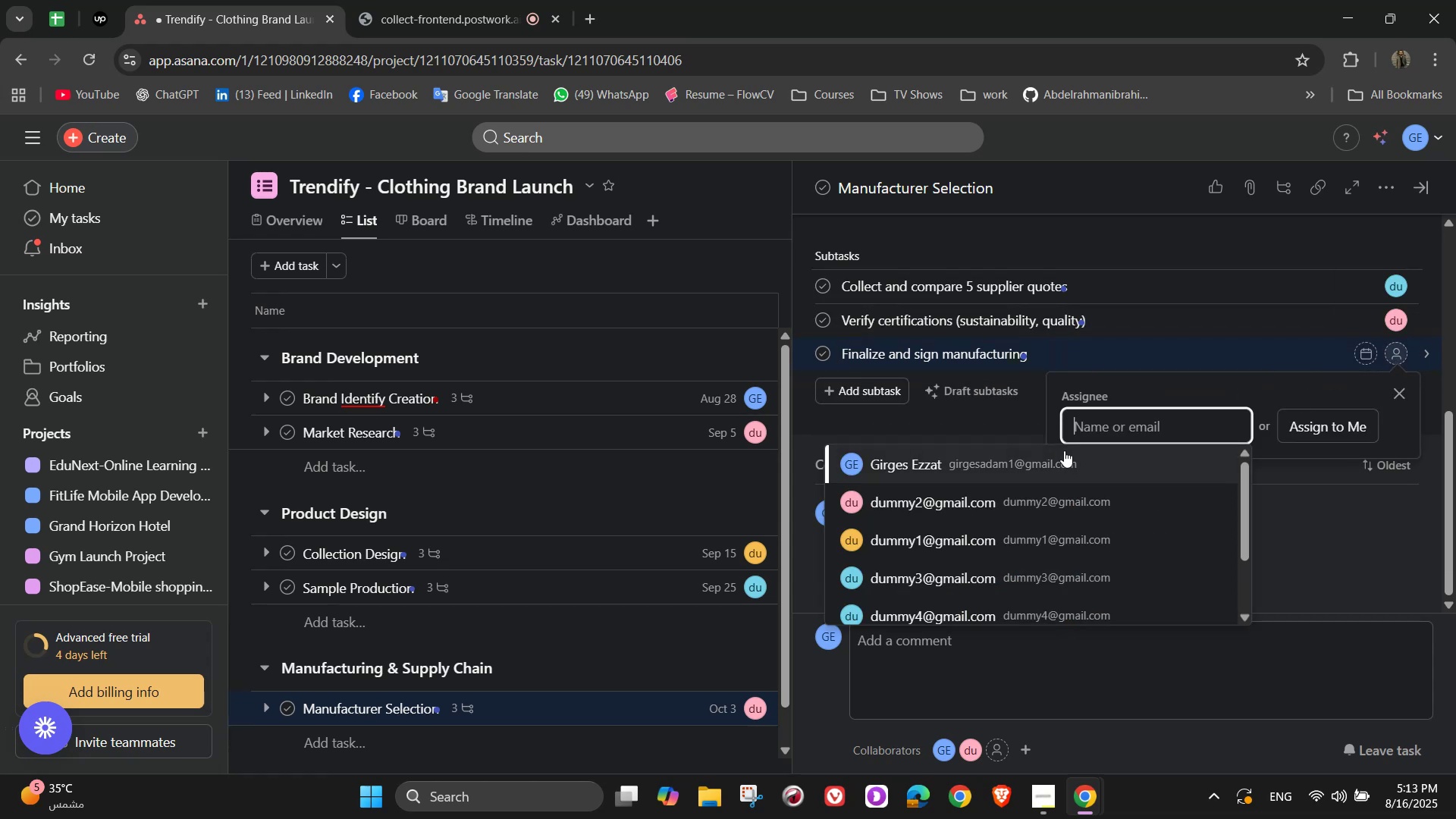 
left_click([1064, 450])
 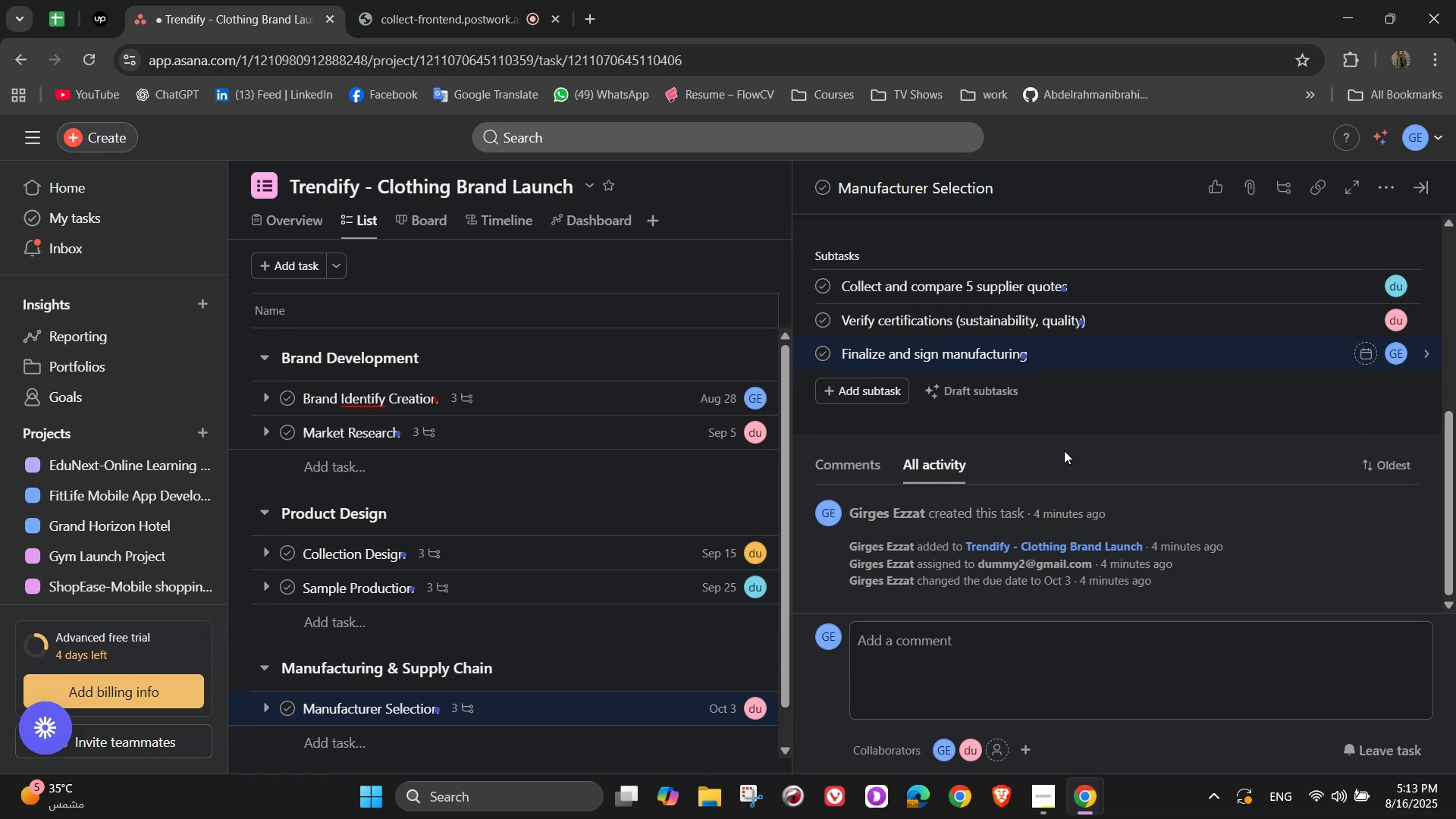 
scroll: coordinate [1319, 293], scroll_direction: up, amount: 6.0
 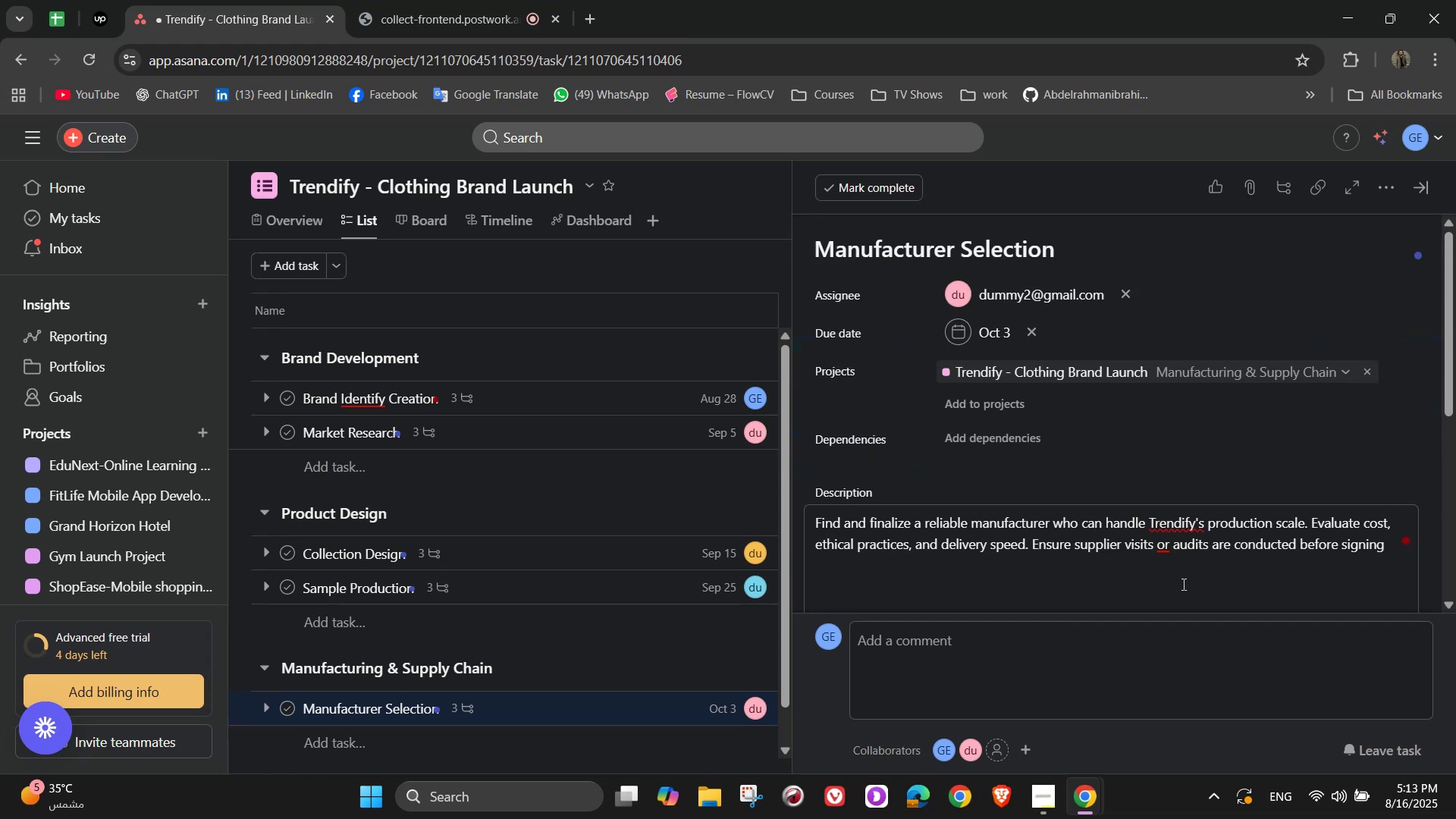 
mouse_move([1169, 551])
 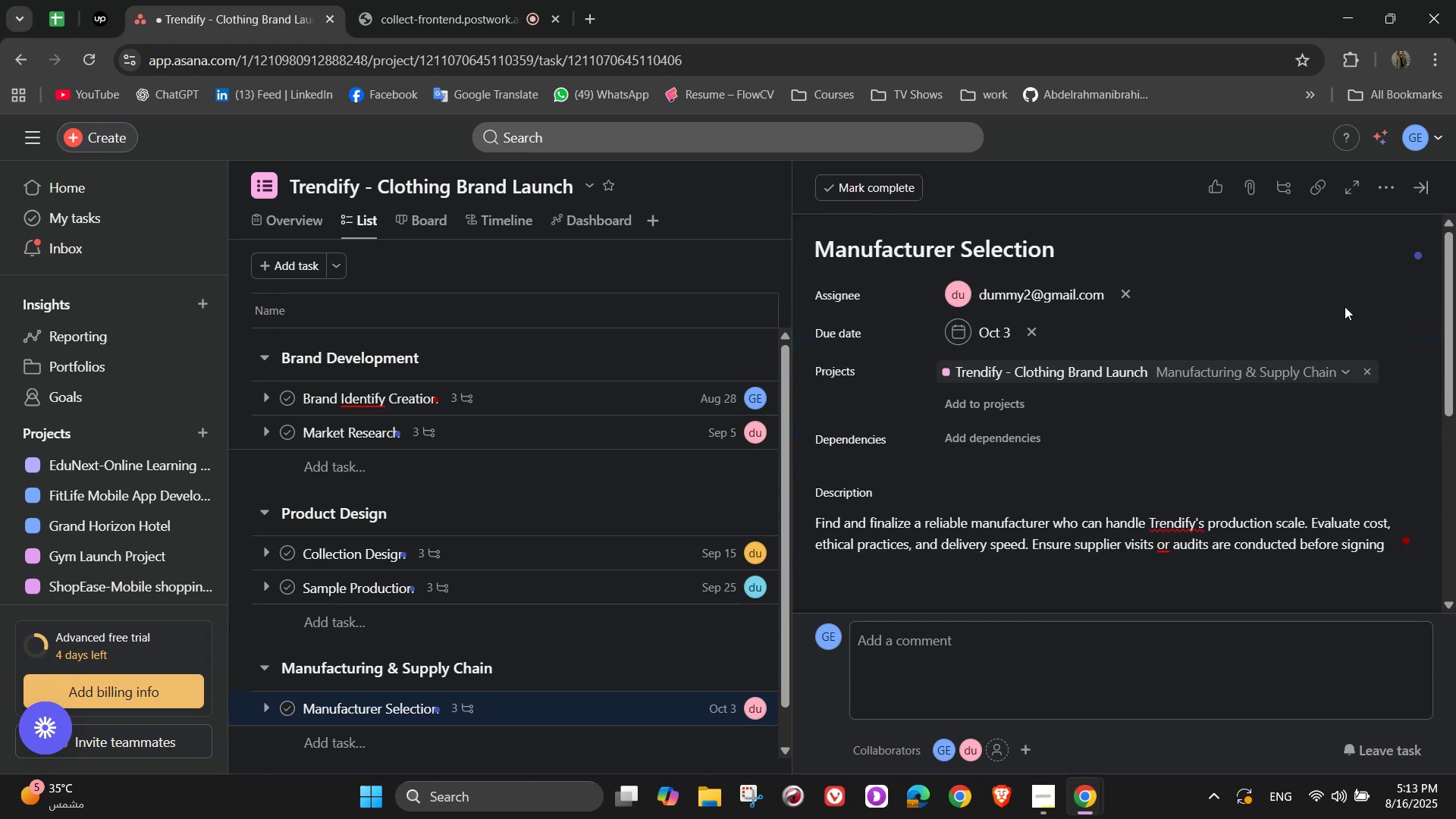 
left_click([1424, 184])
 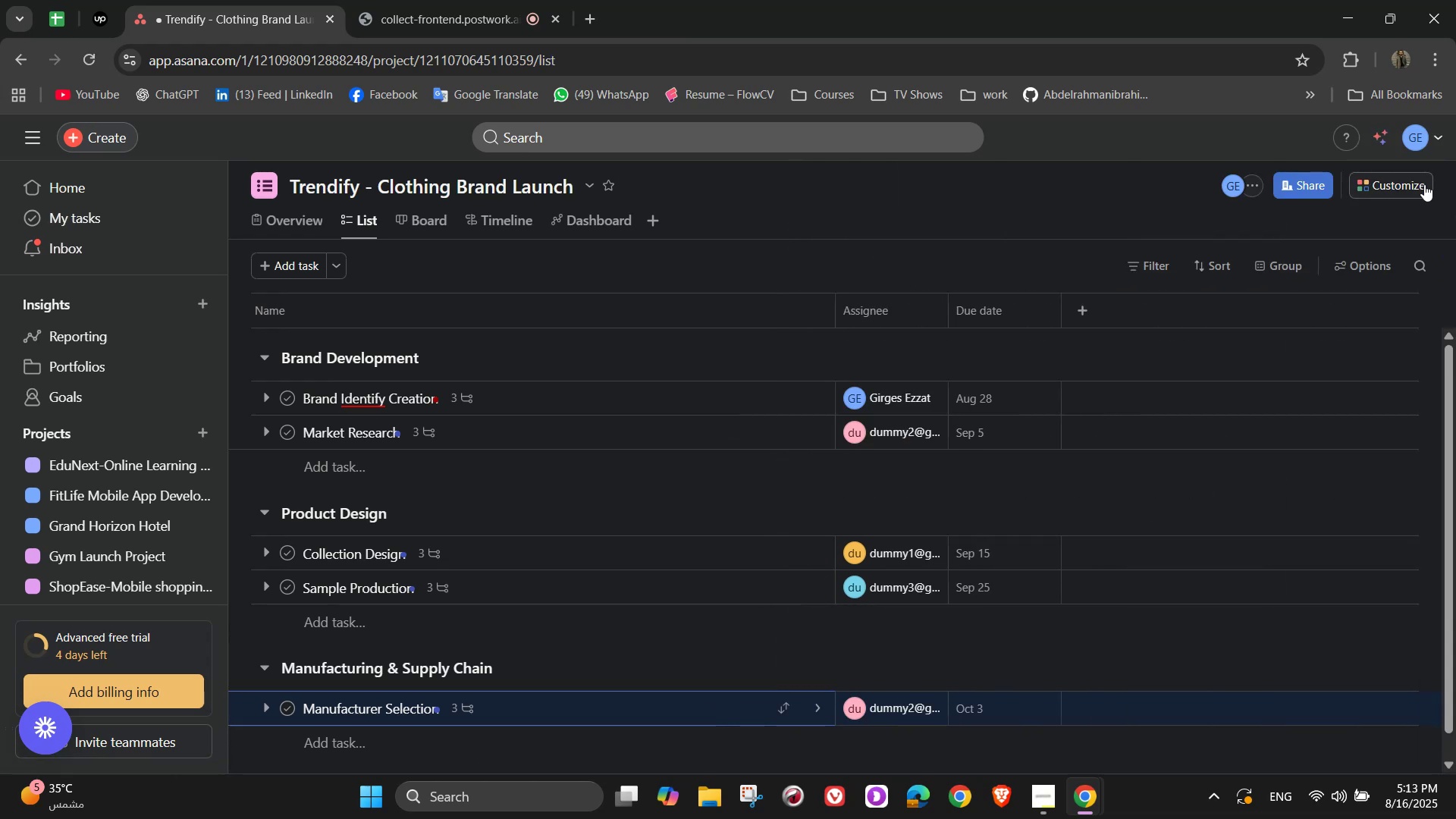 
scroll: coordinate [691, 695], scroll_direction: down, amount: 2.0
 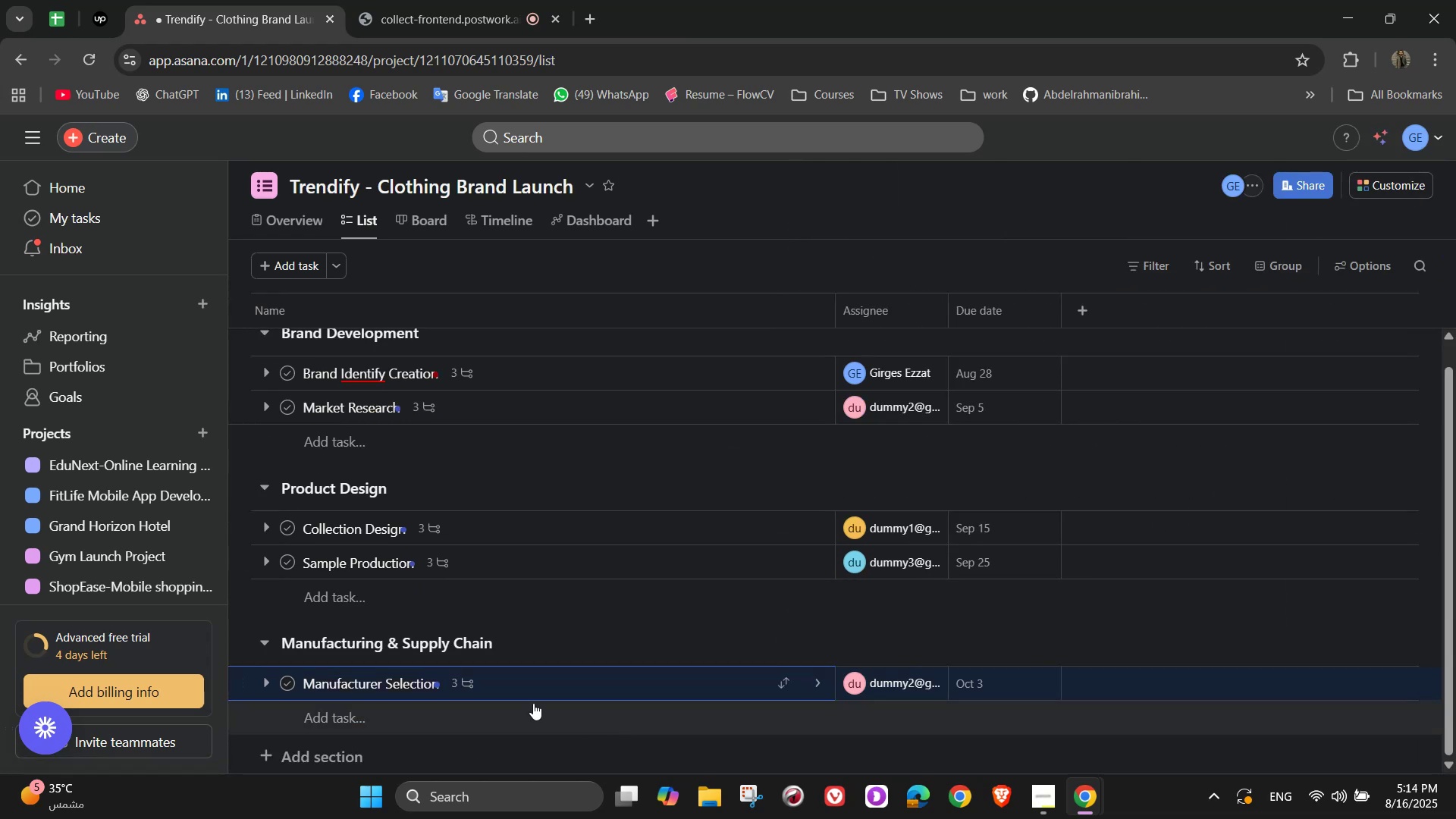 
left_click([532, 703])
 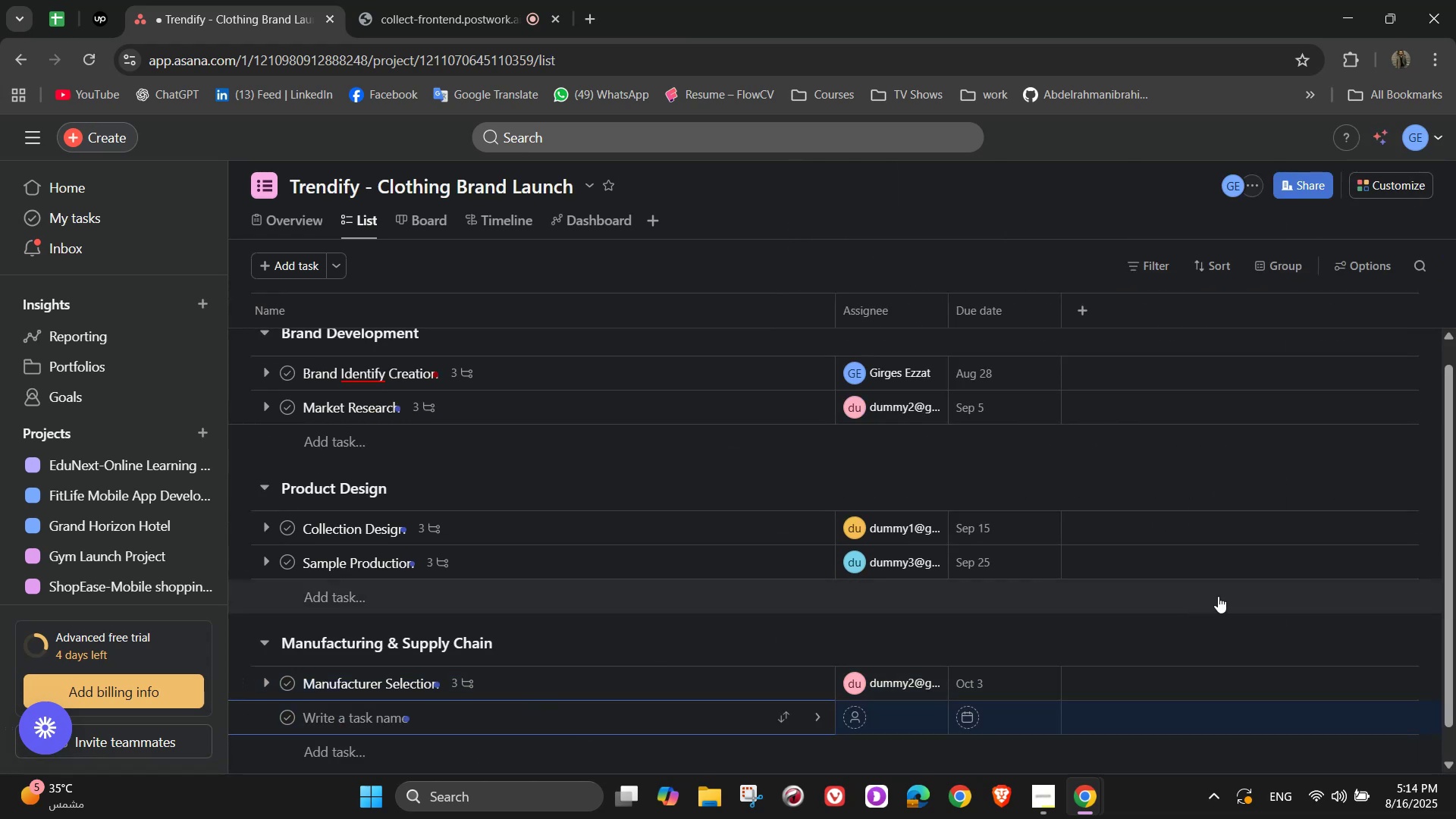 
wait(5.62)
 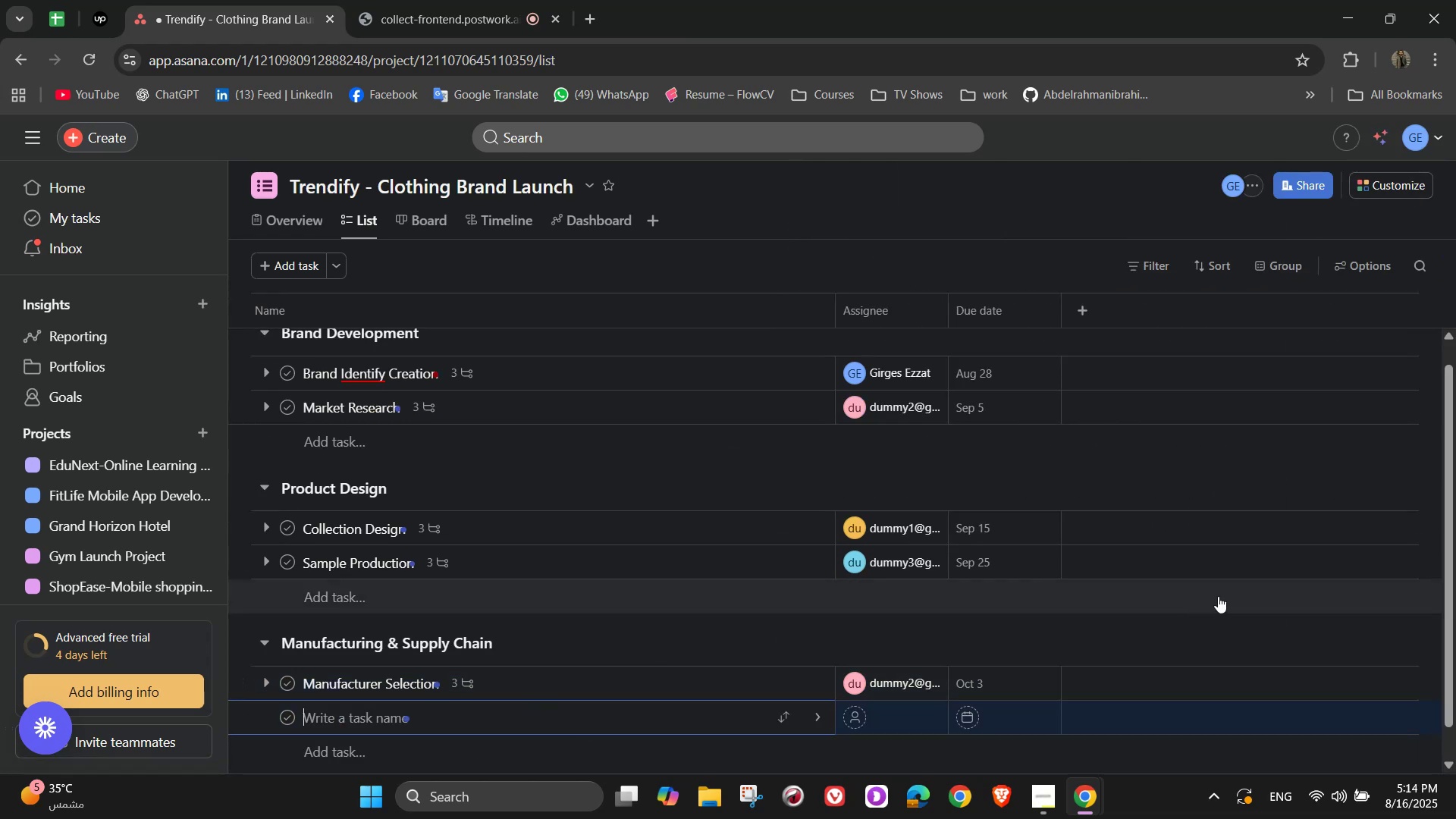 
type(Production Managementr)
key(Backspace)
 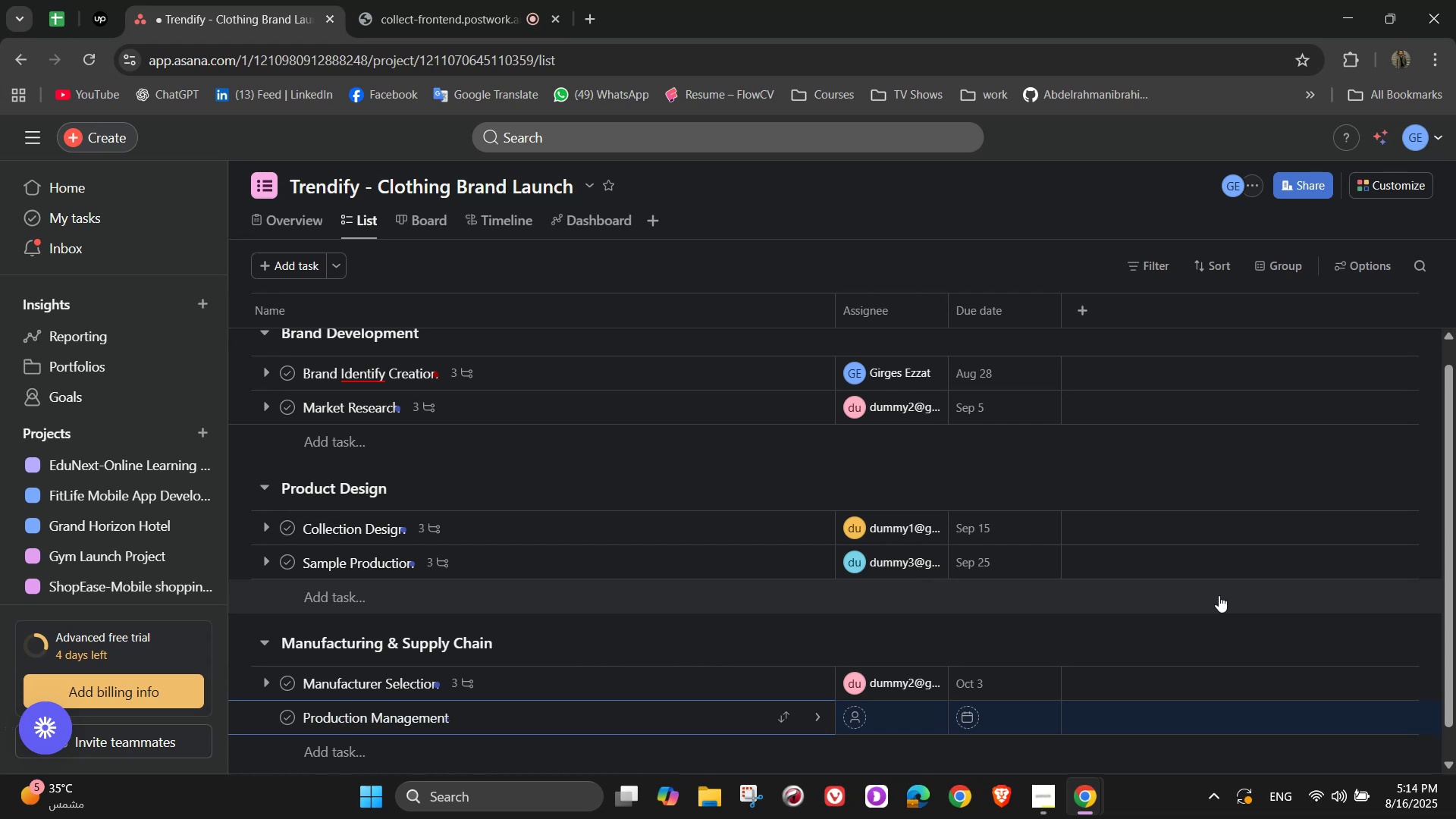 
left_click([815, 722])
 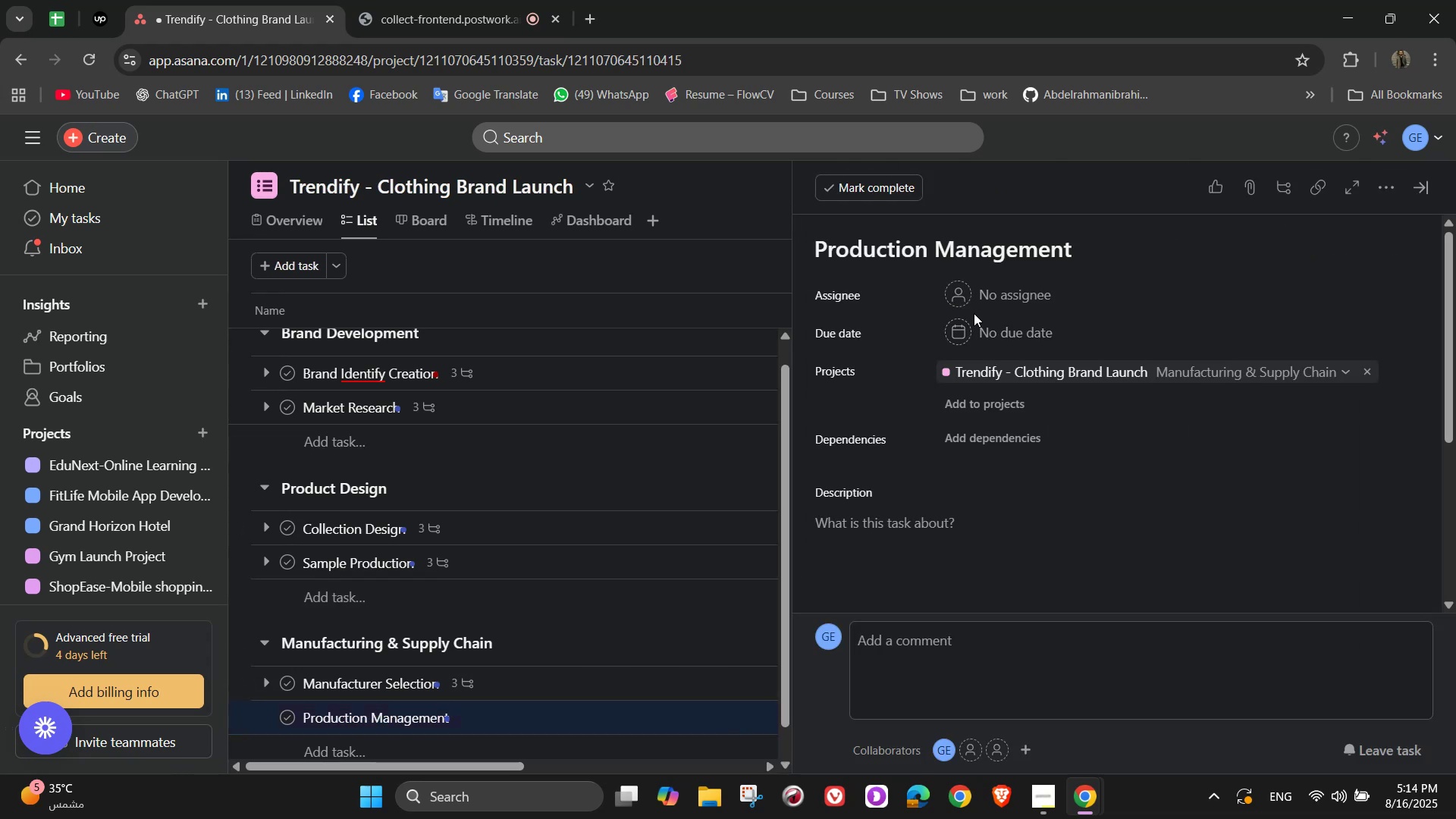 
left_click([977, 300])
 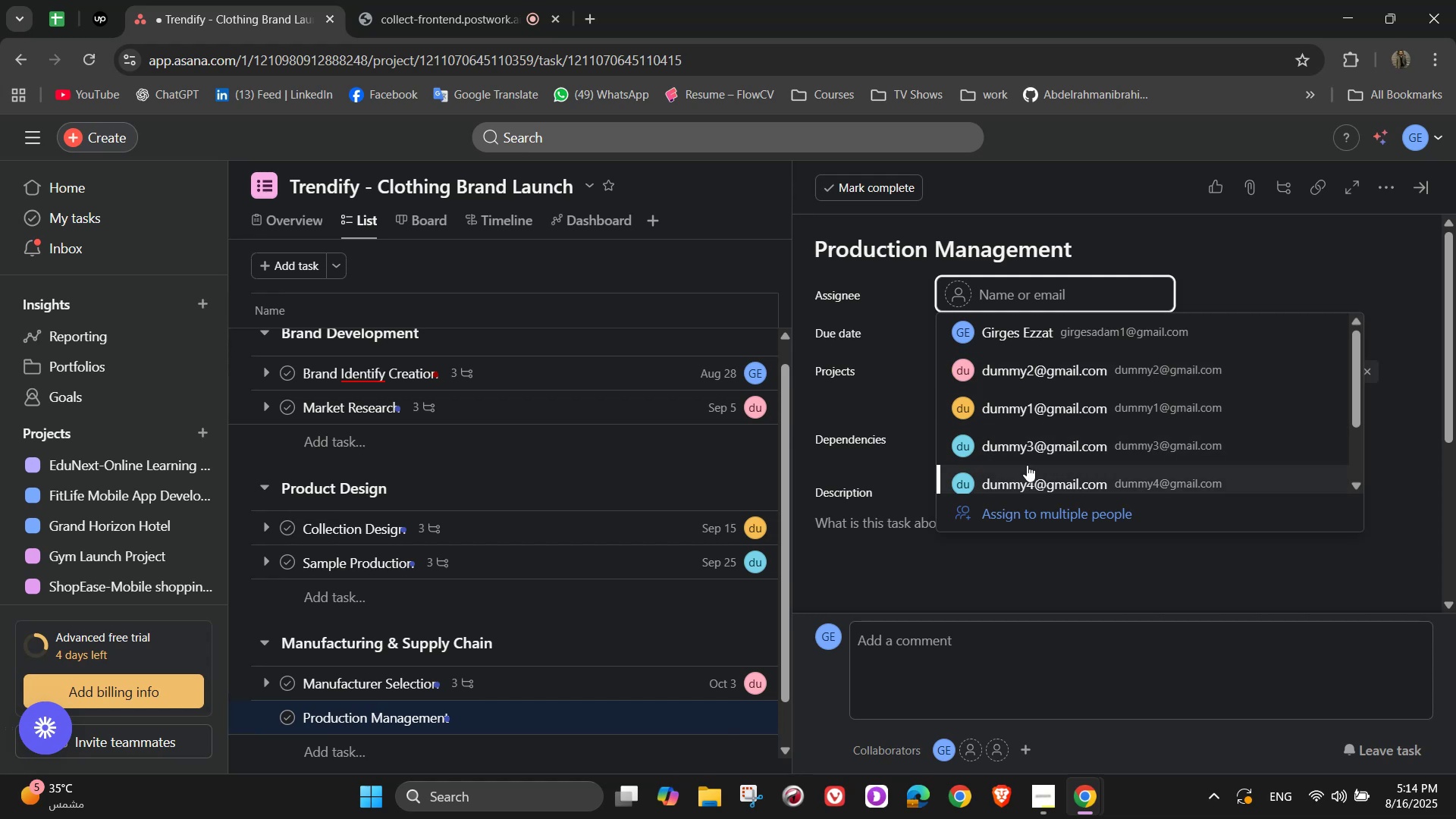 
left_click([1028, 460])
 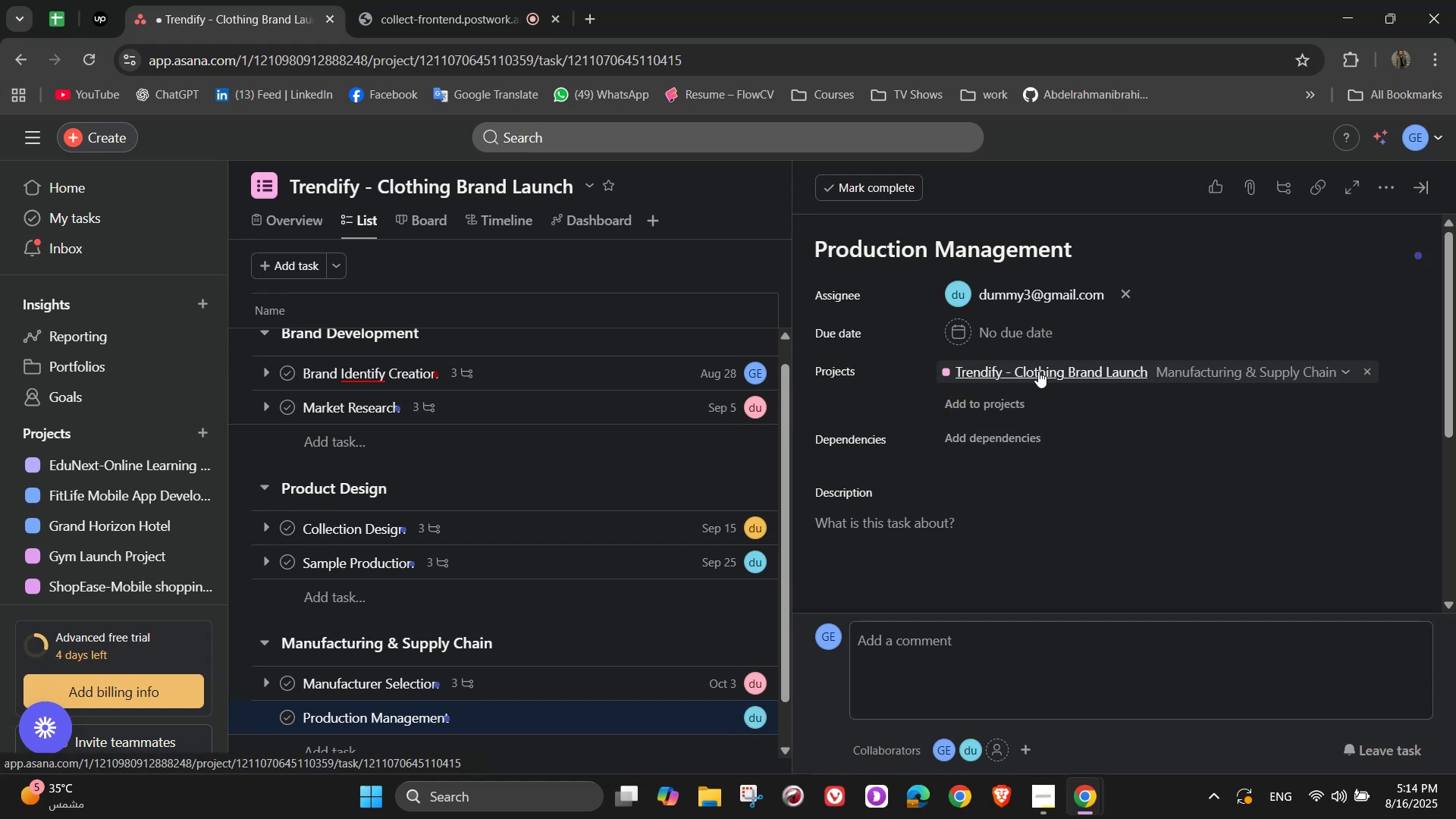 
left_click([1019, 343])
 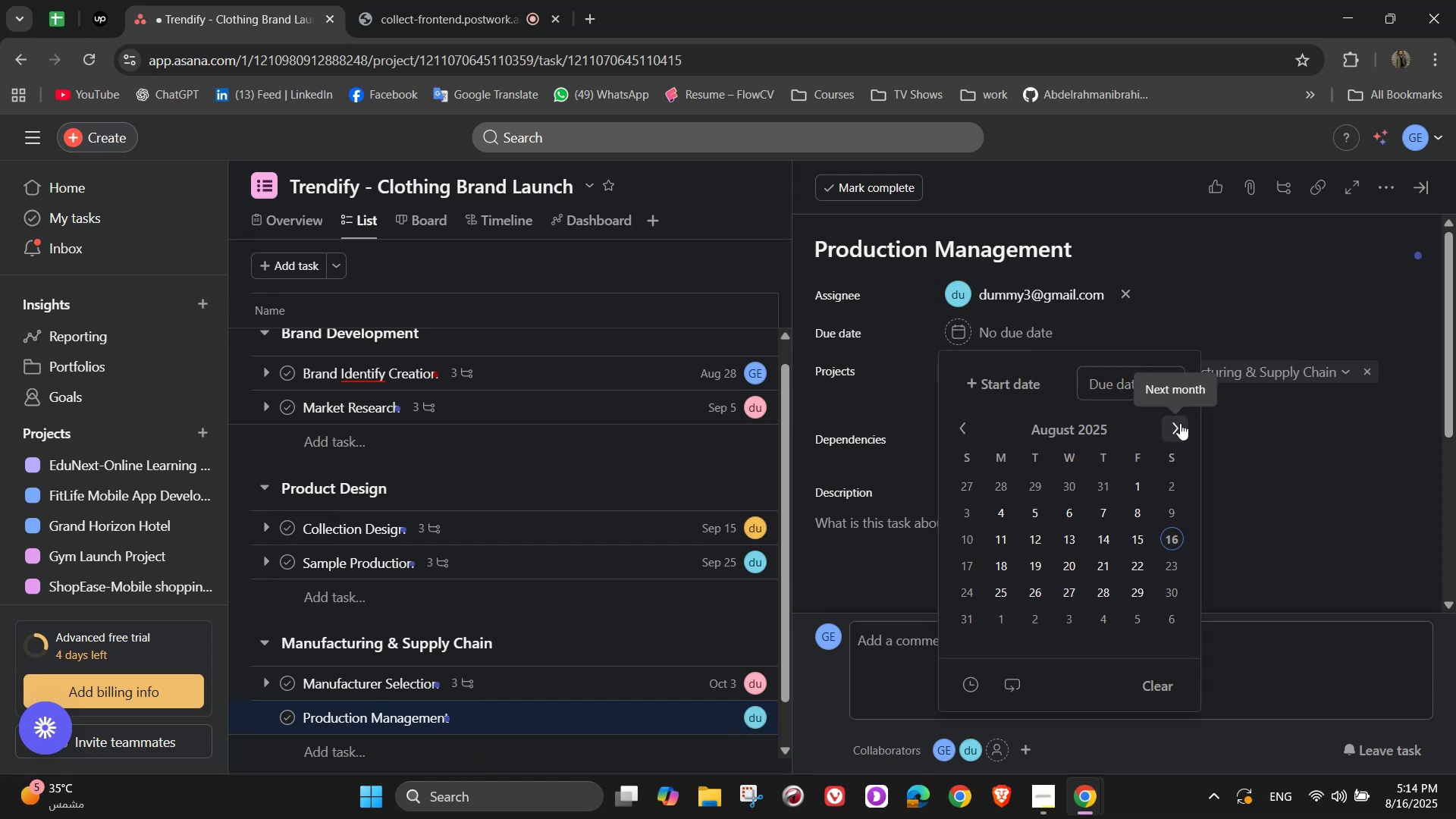 
double_click([1179, 425])
 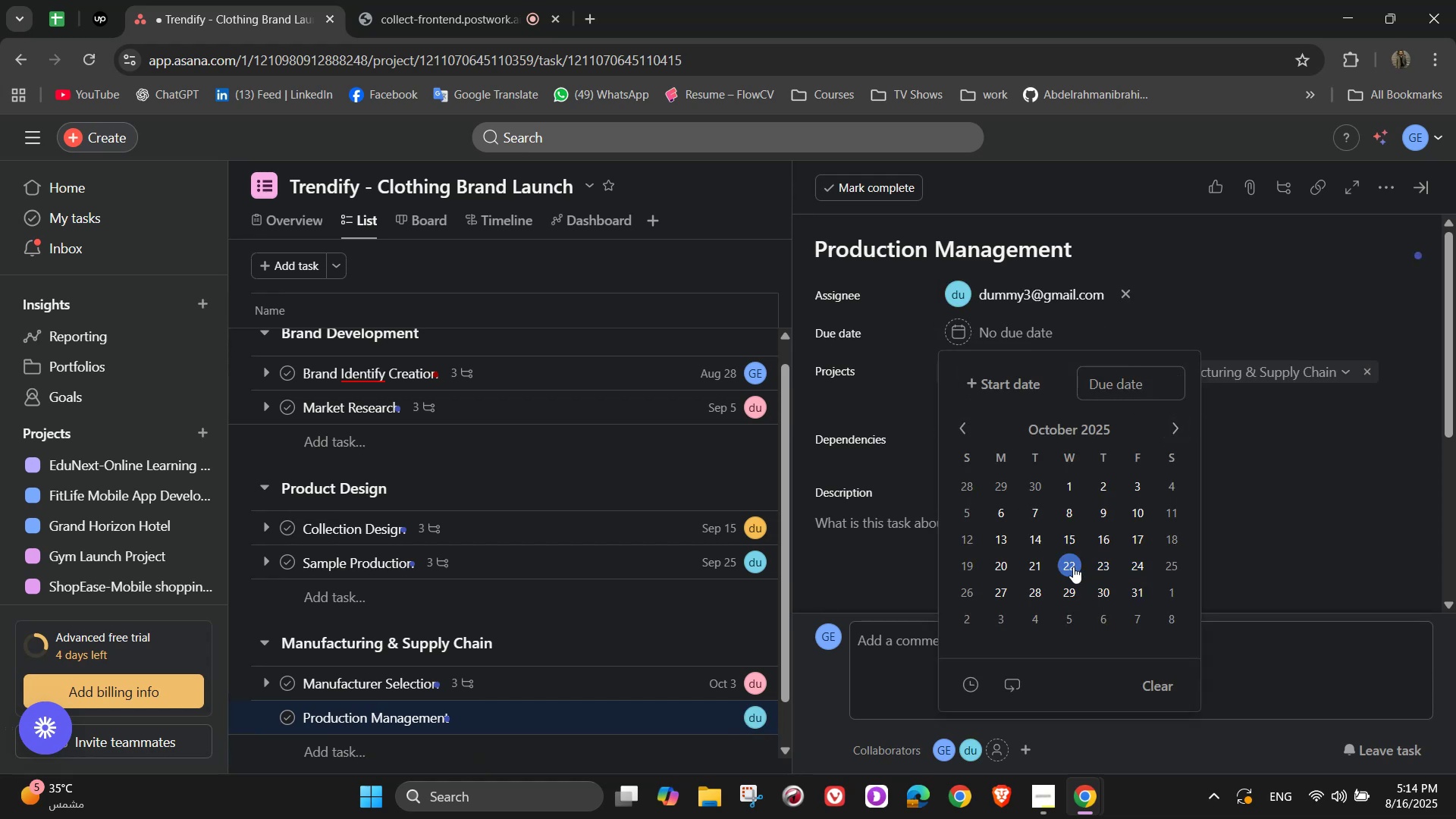 
double_click([1265, 463])
 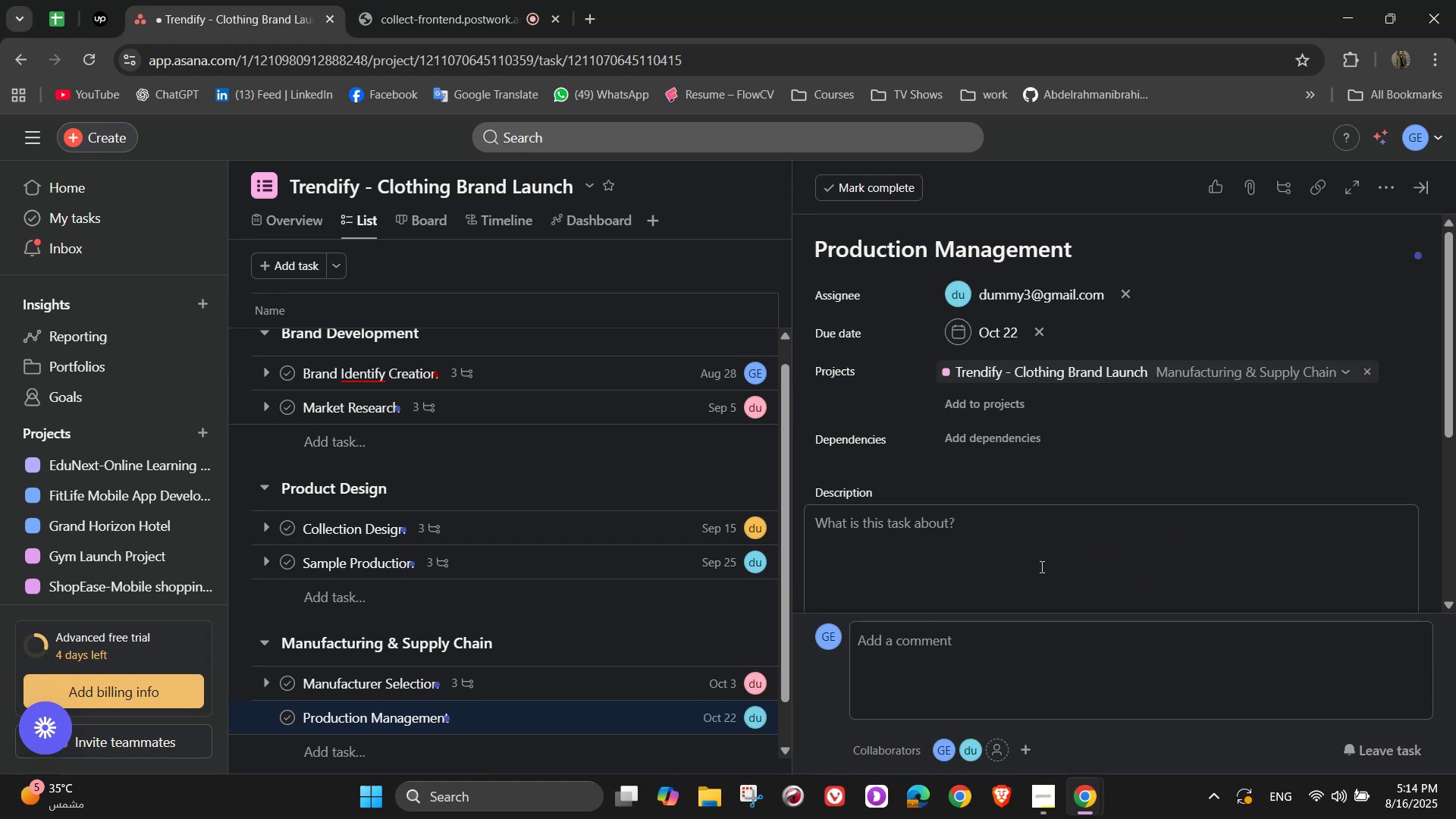 
left_click([1040, 566])
 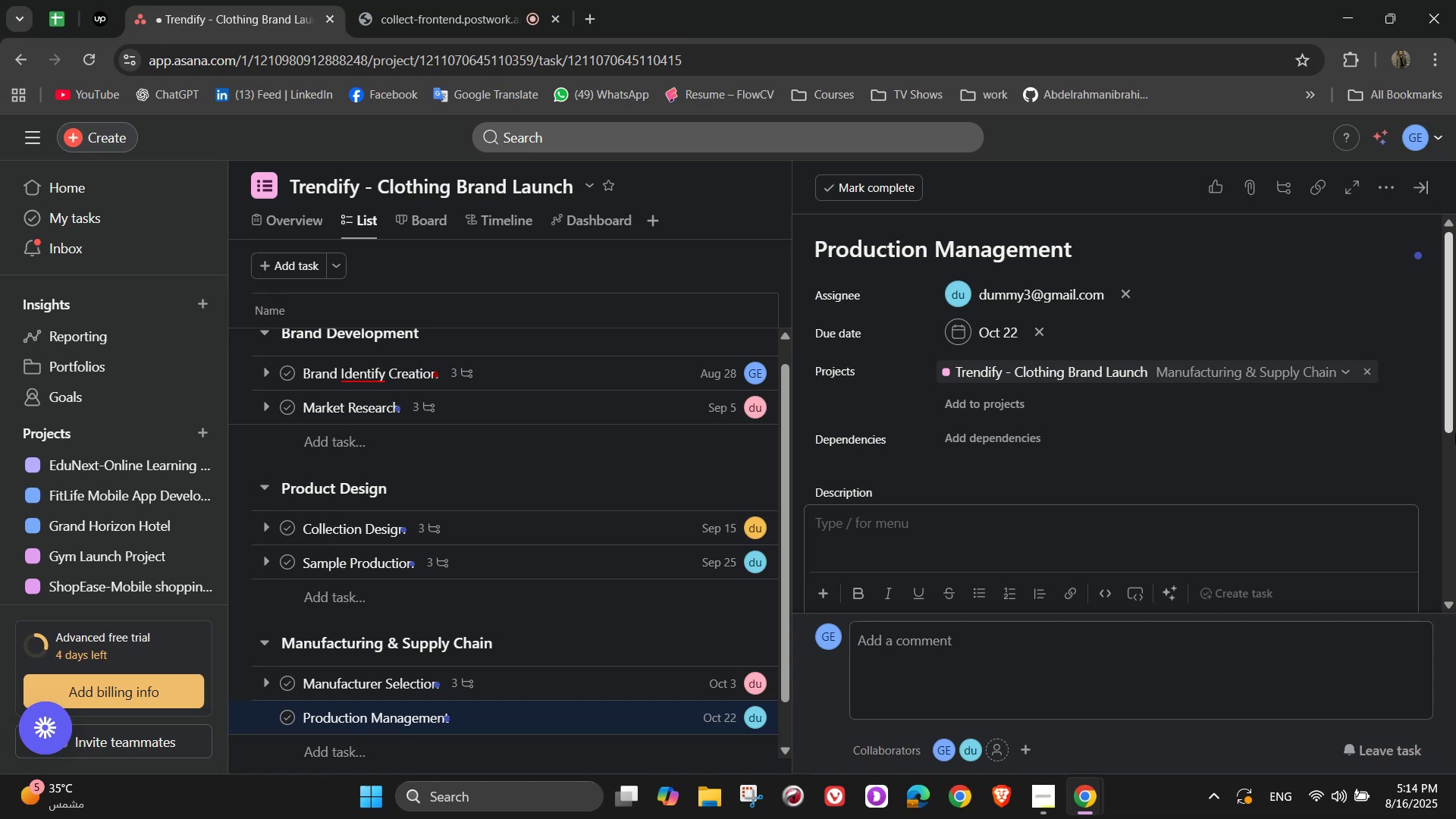 
type(Oversee the production of the first 1,000 clothing items)
 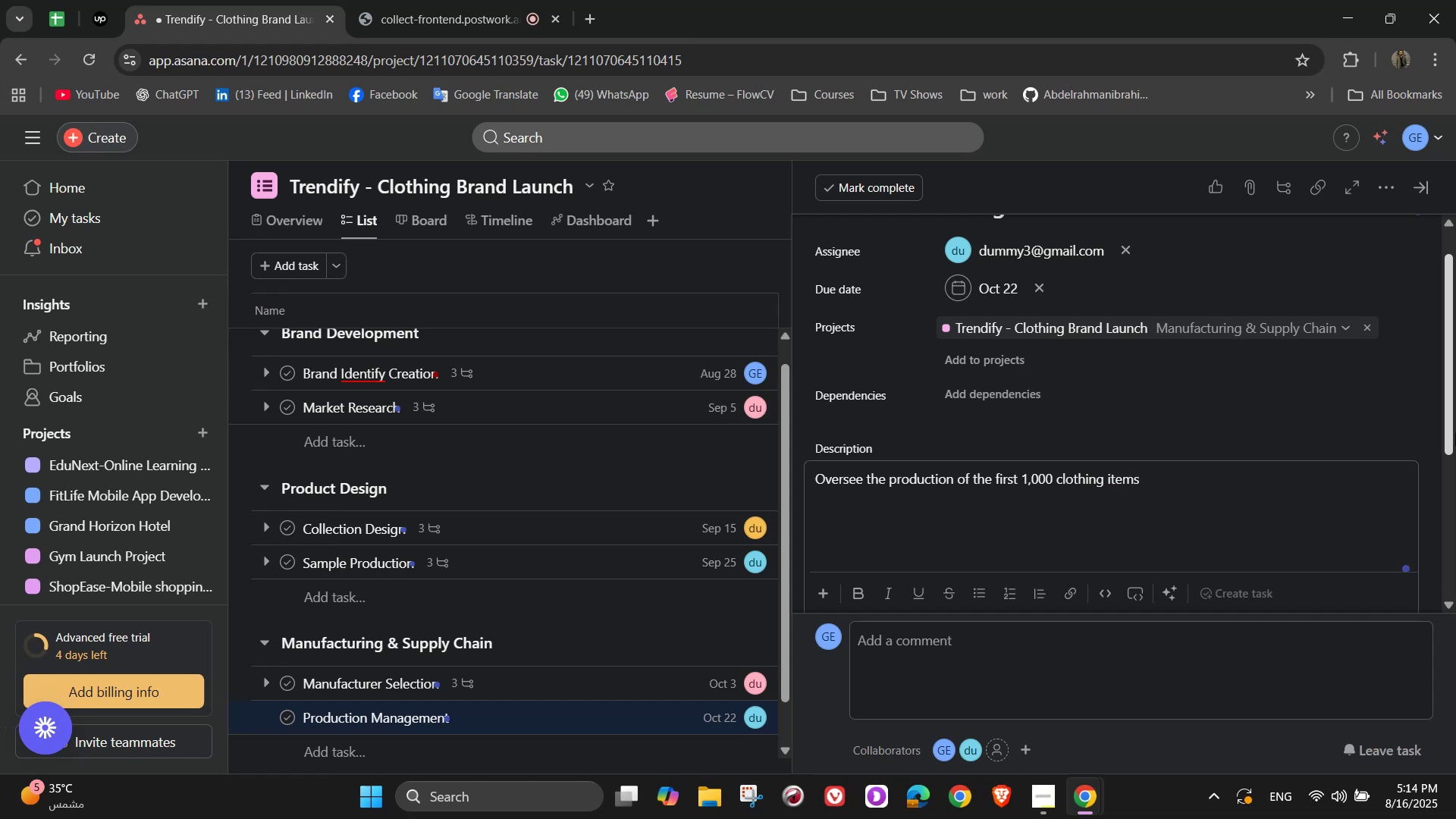 
type(. Create a timeline for cus)
key(Backspace)
type(tting )
key(Backspace)
type(, sea)
key(Backspace)
type(wing, sinishing, and delivery. Conduct quality checks ar)
key(Backspace)
type(t each stage to ensure s)
key(Backspace)
type(consista)
key(Backspace)
type(ency )
 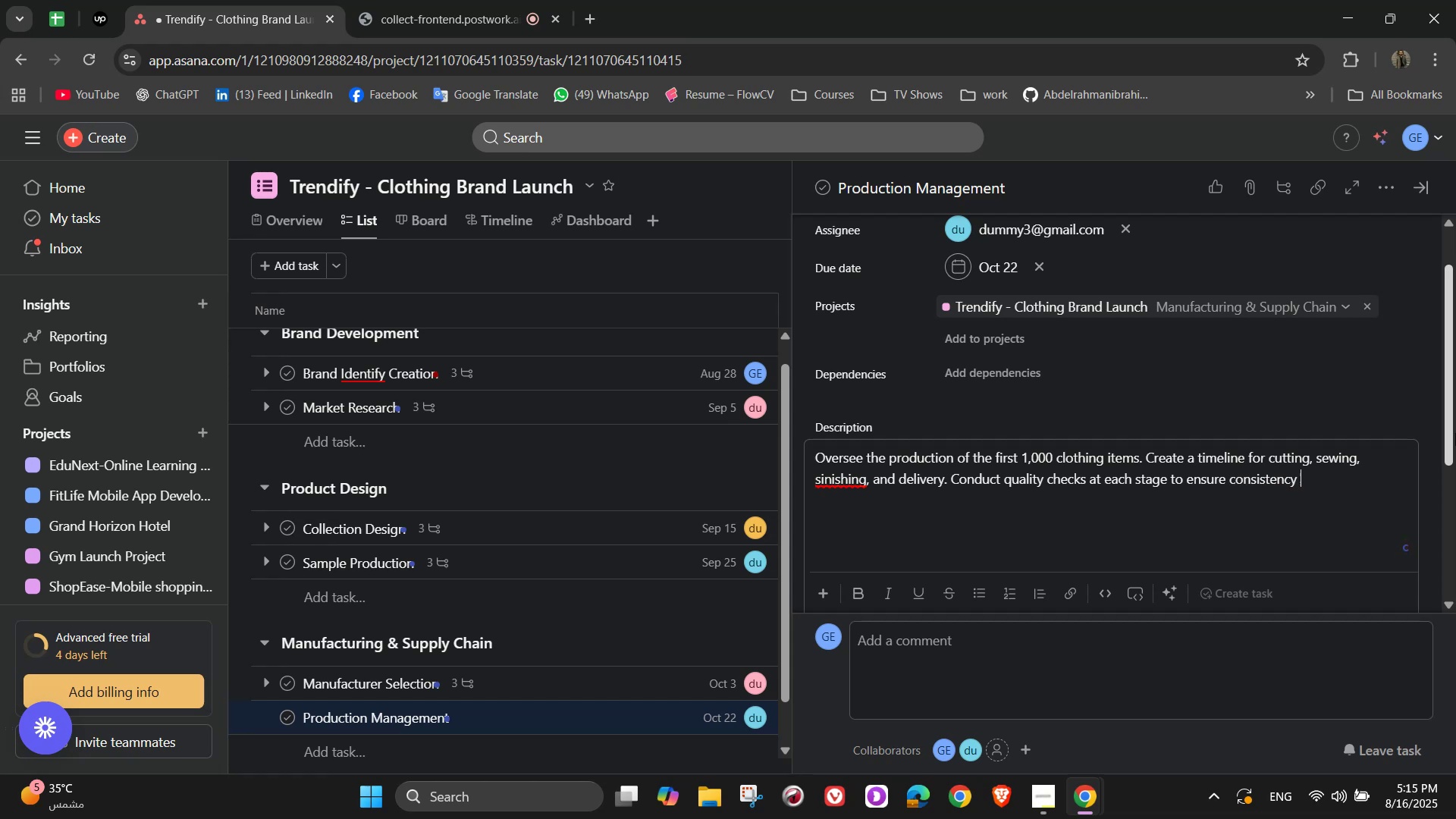 
type(before mass distribution)
 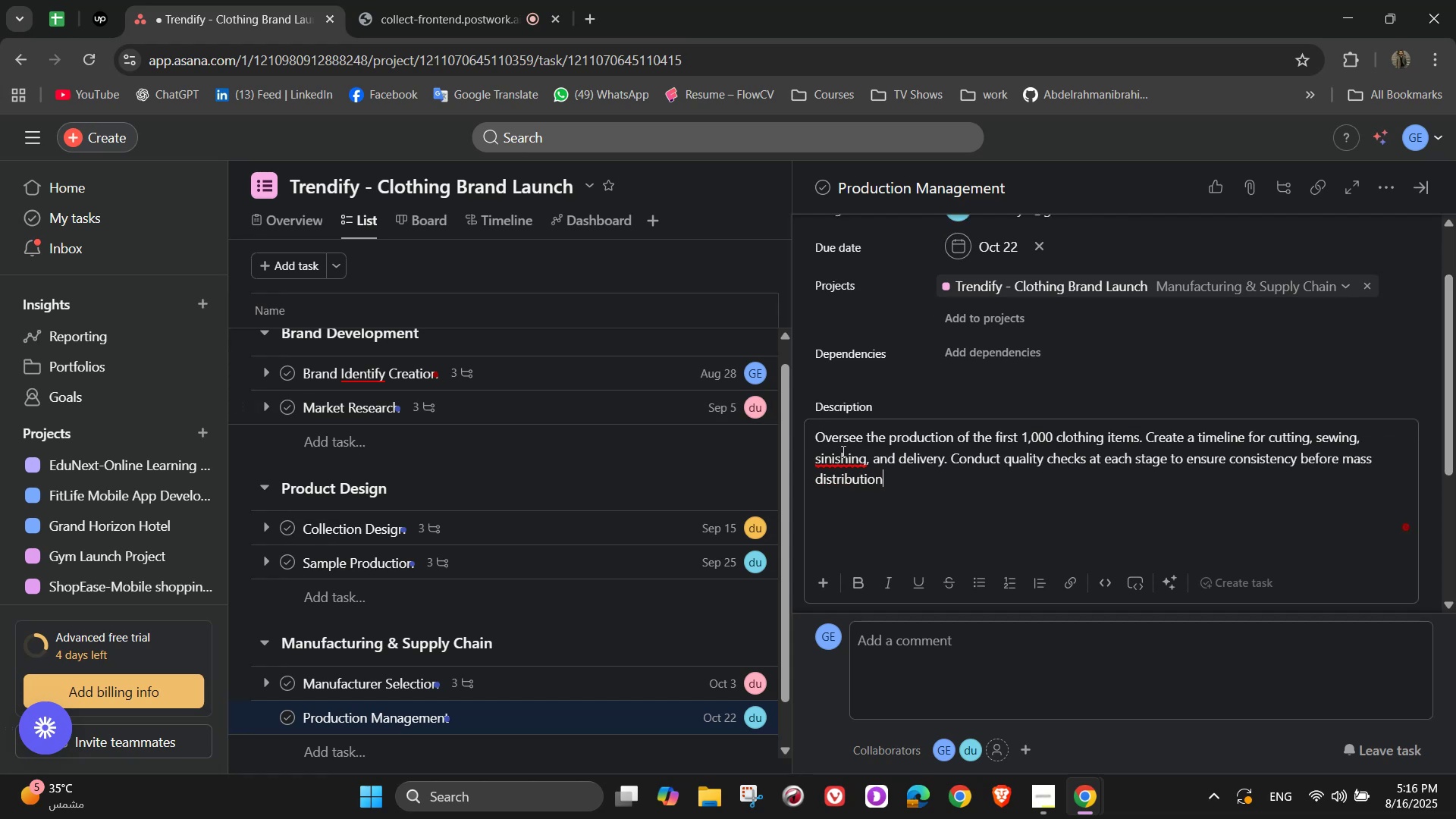 
left_click([854, 485])
 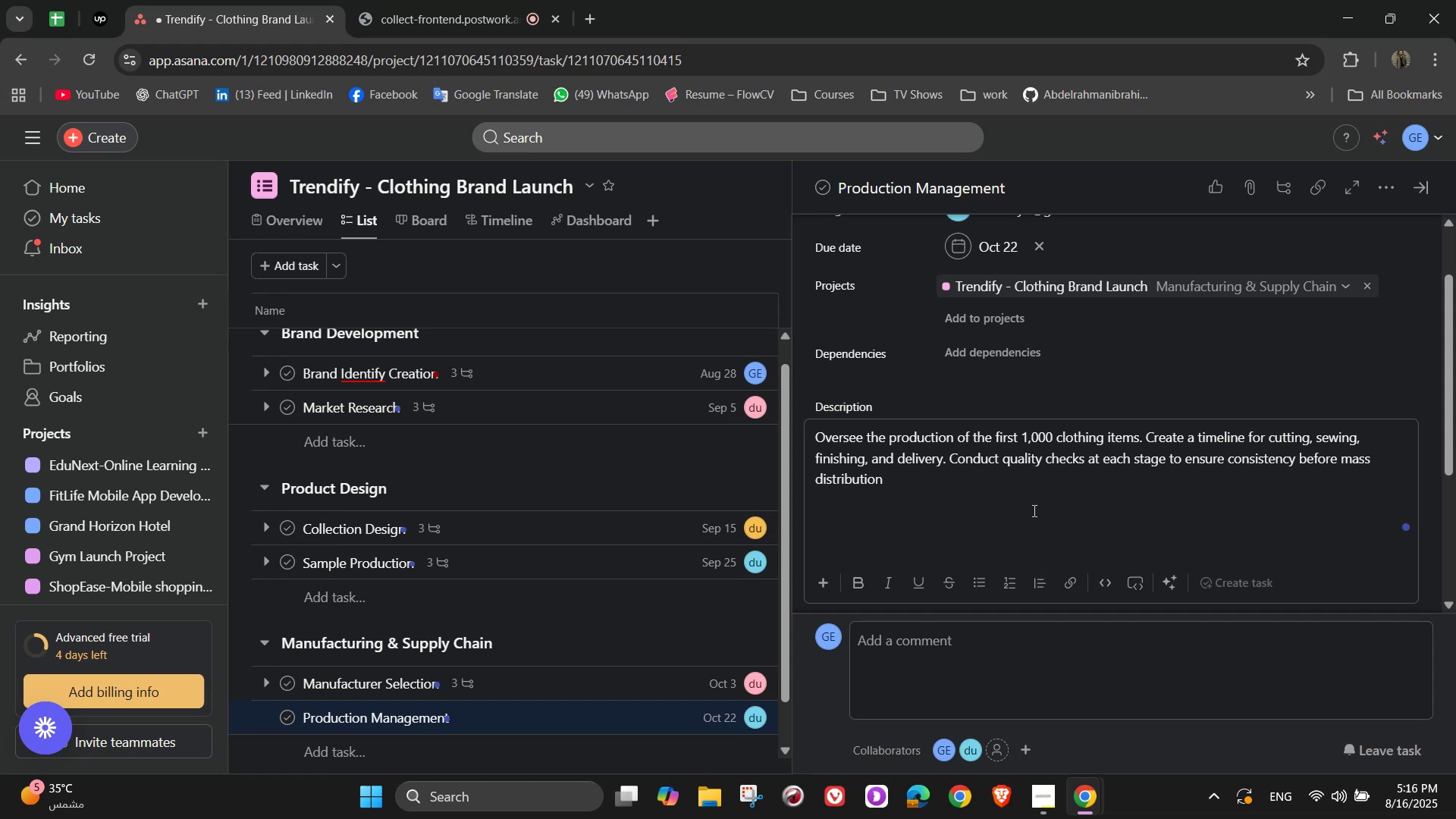 
wait(11.26)
 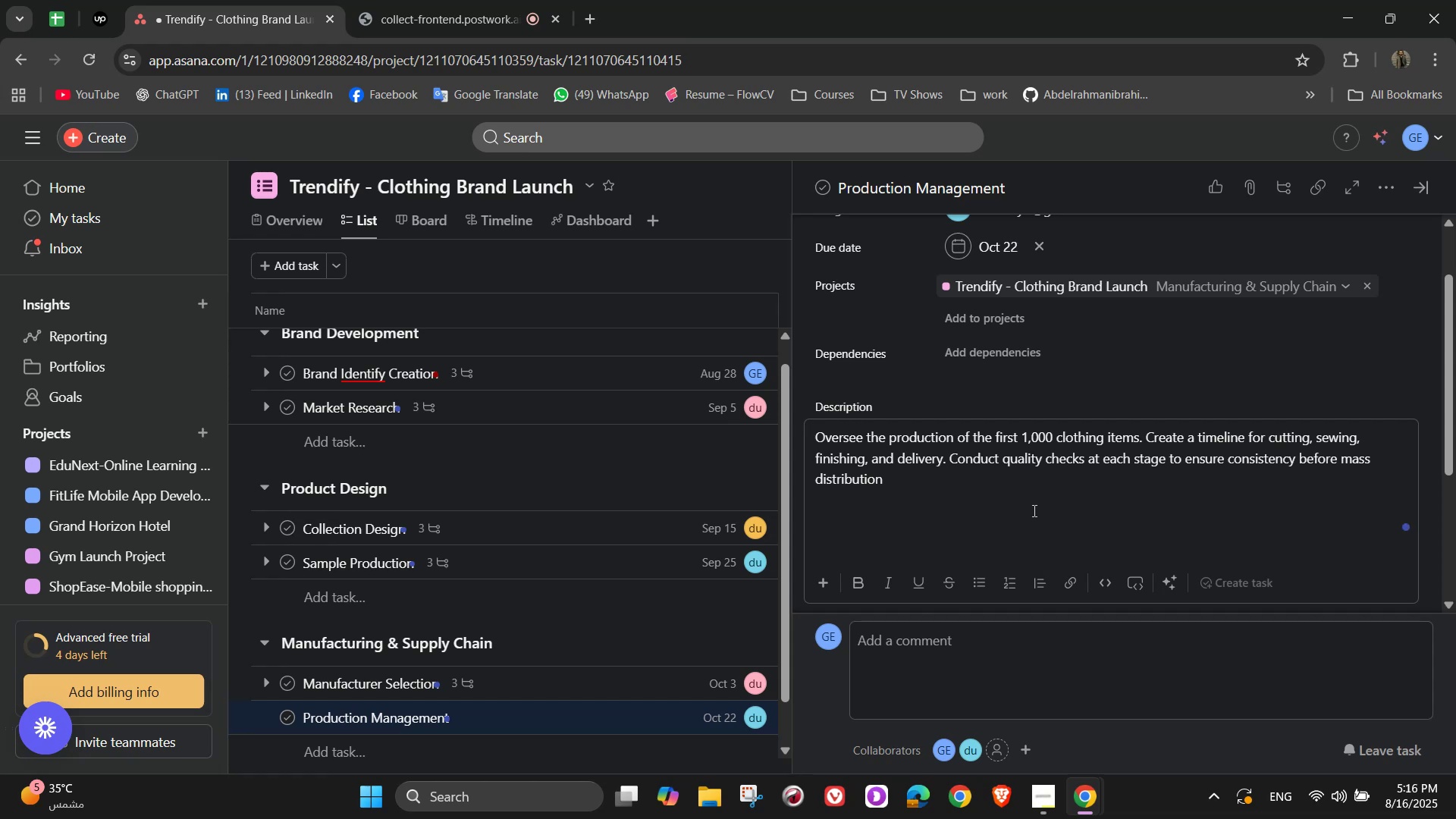 
scroll: coordinate [1069, 500], scroll_direction: down, amount: 2.0
 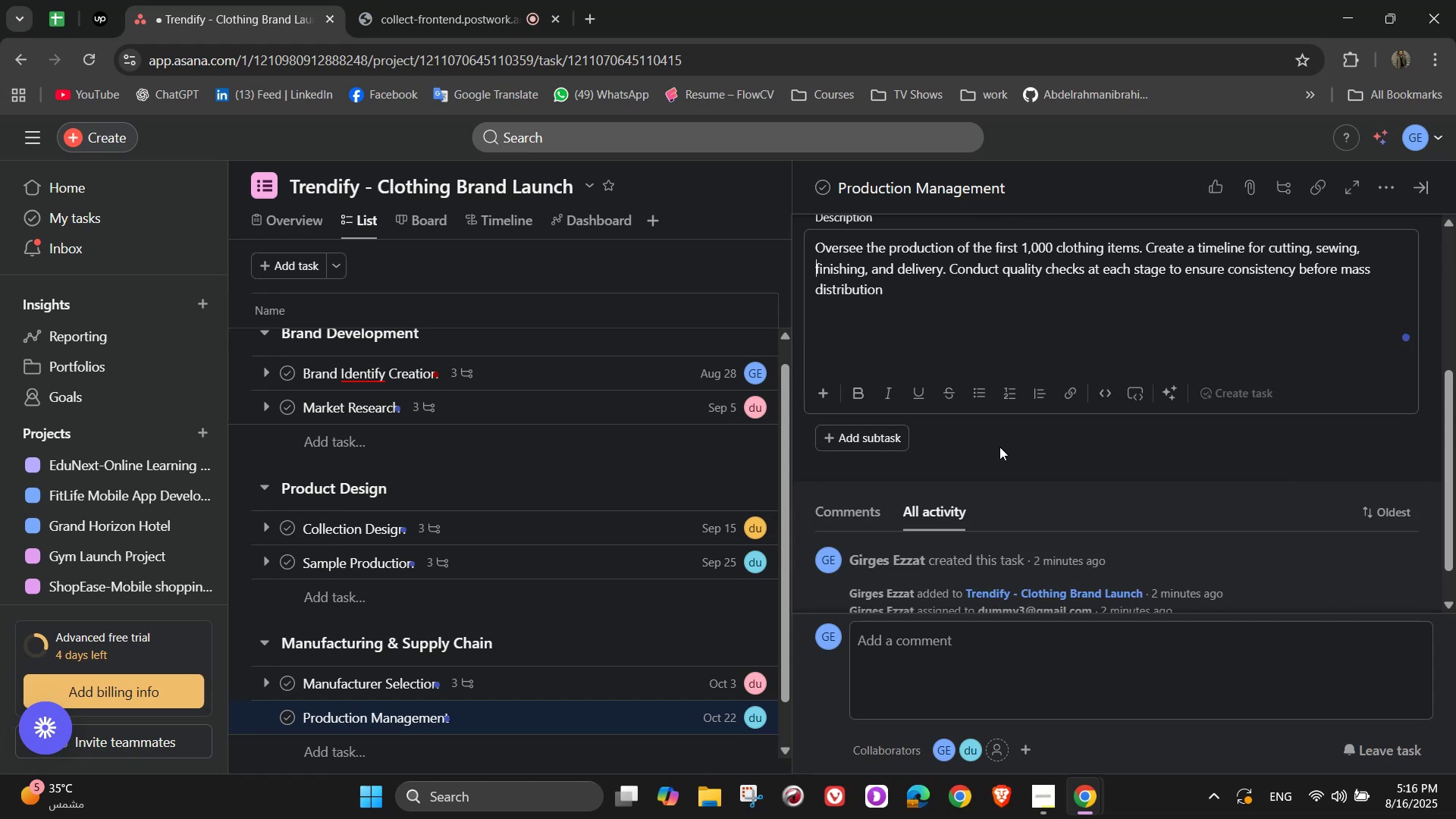 
left_click([952, 444])
 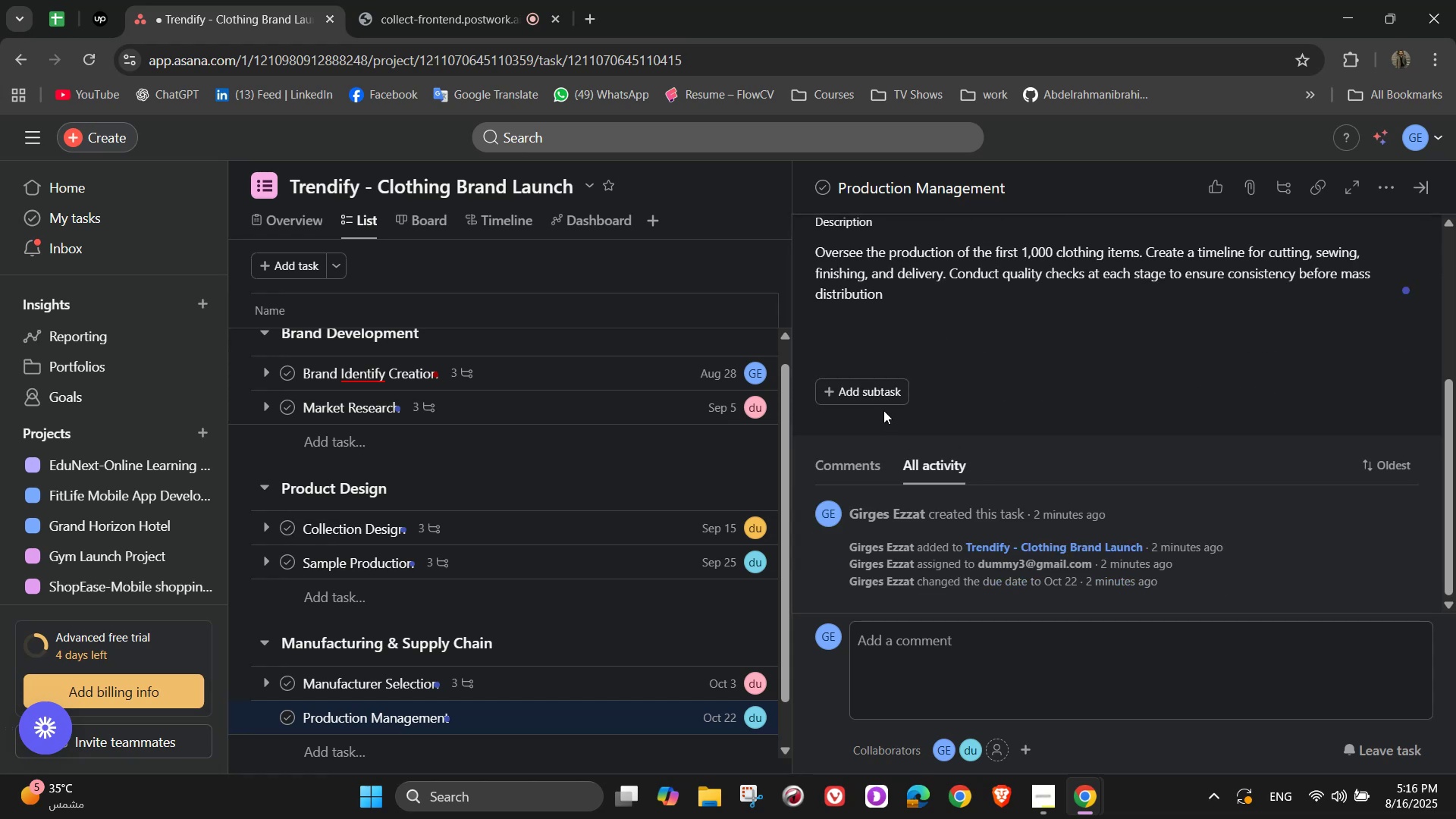 
left_click([881, 407])
 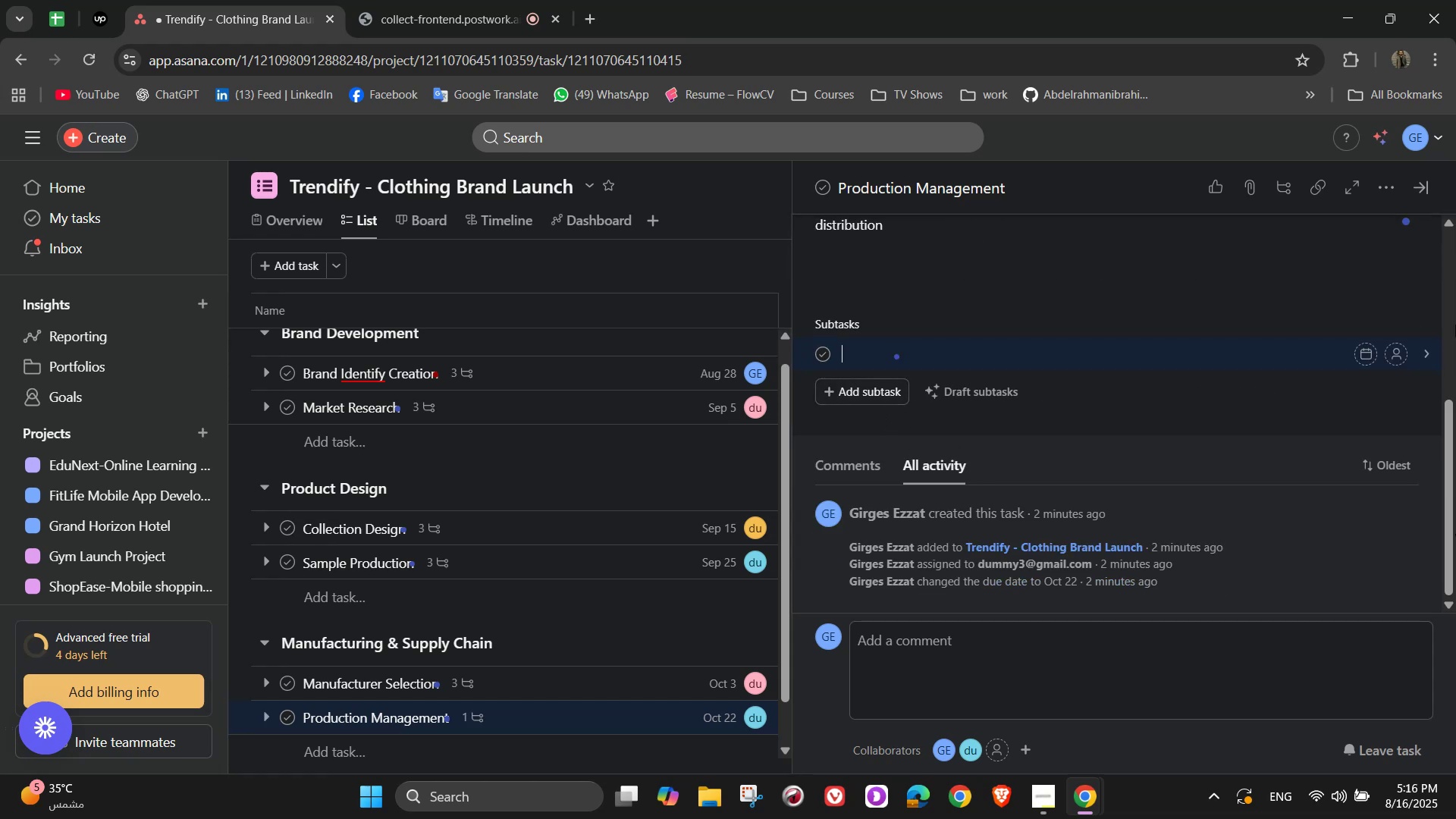 
wait(5.04)
 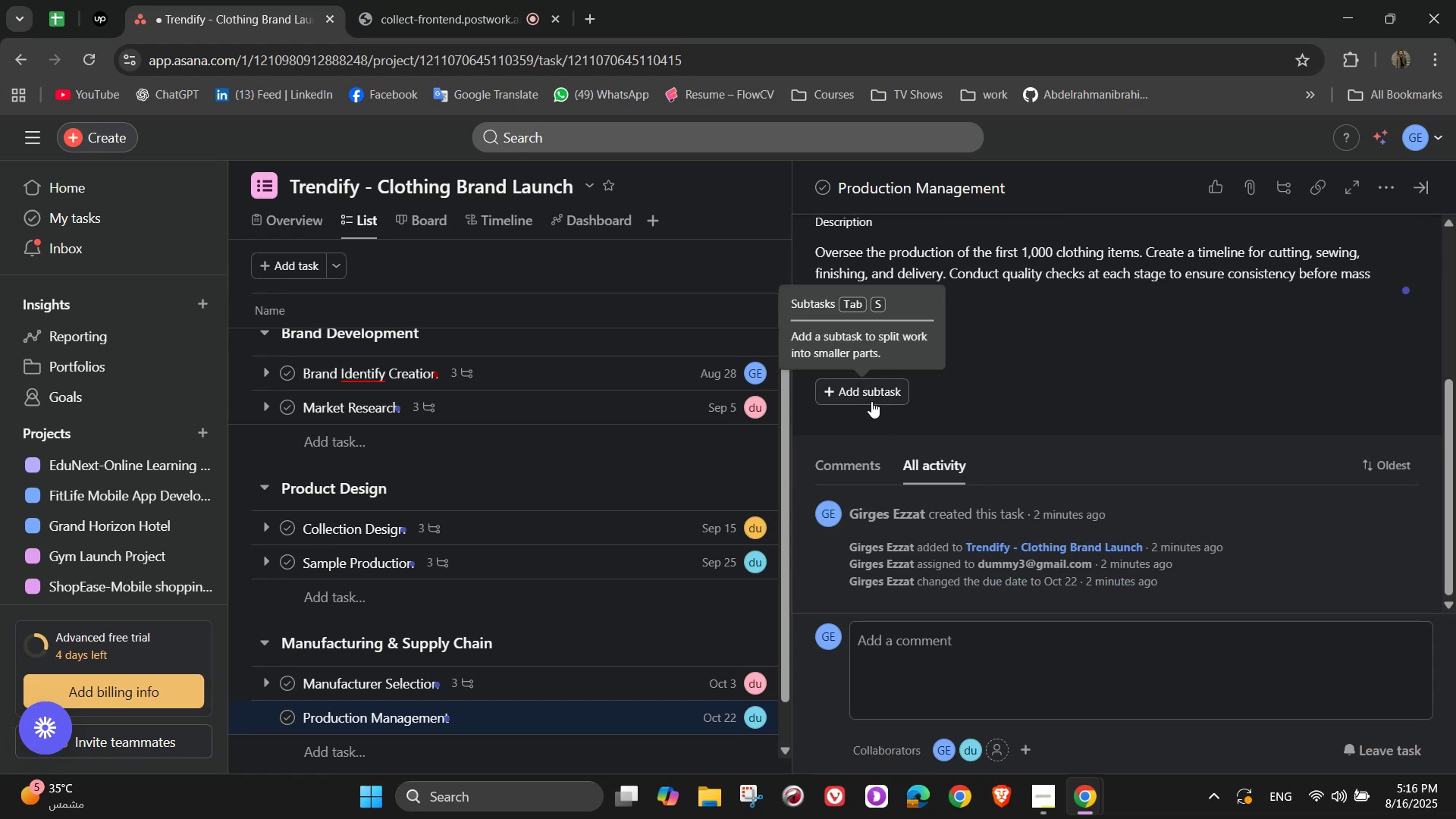 
mouse_move([1460, 341])
 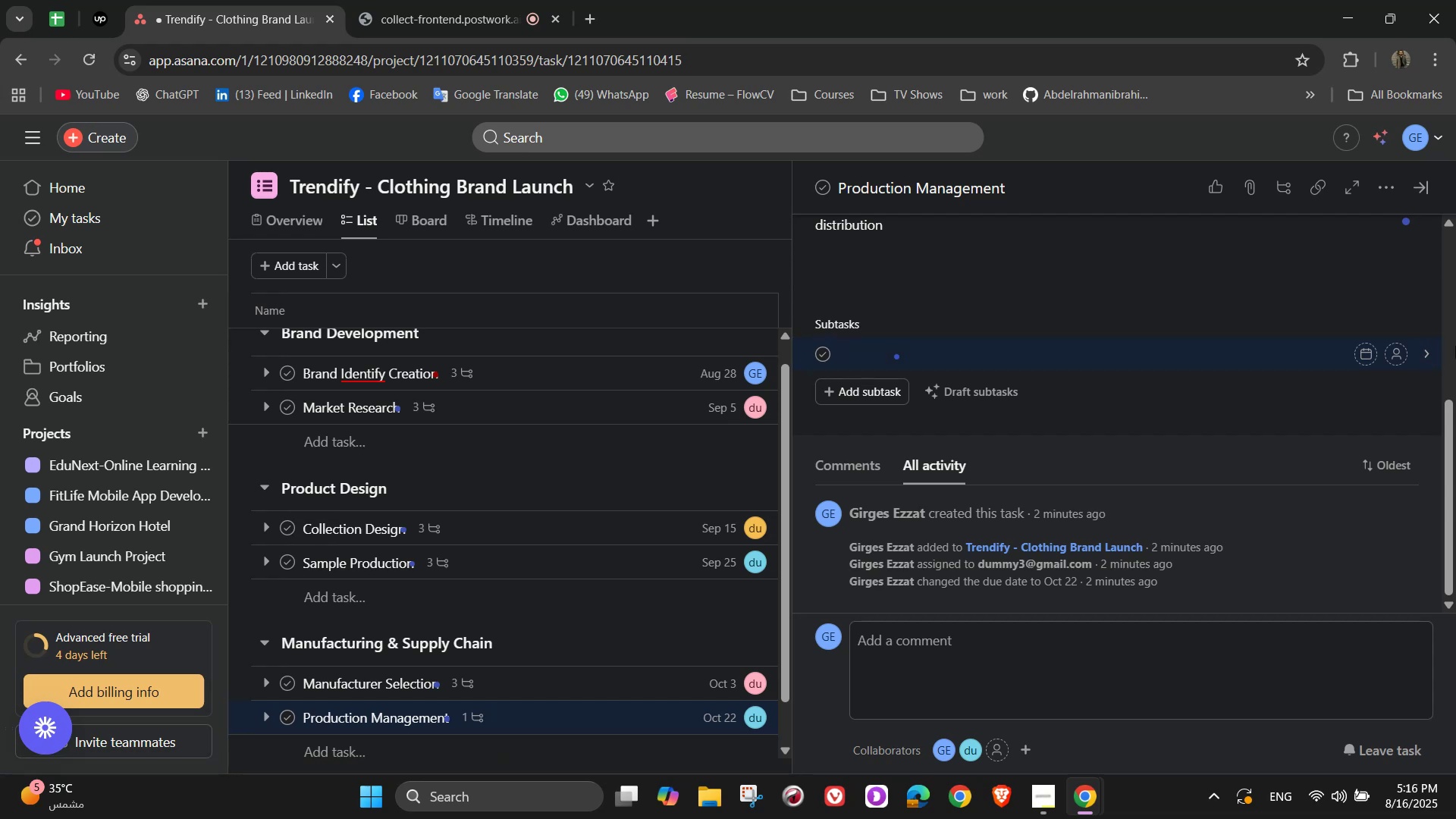 
type(Align production schedule with manufacturer)
 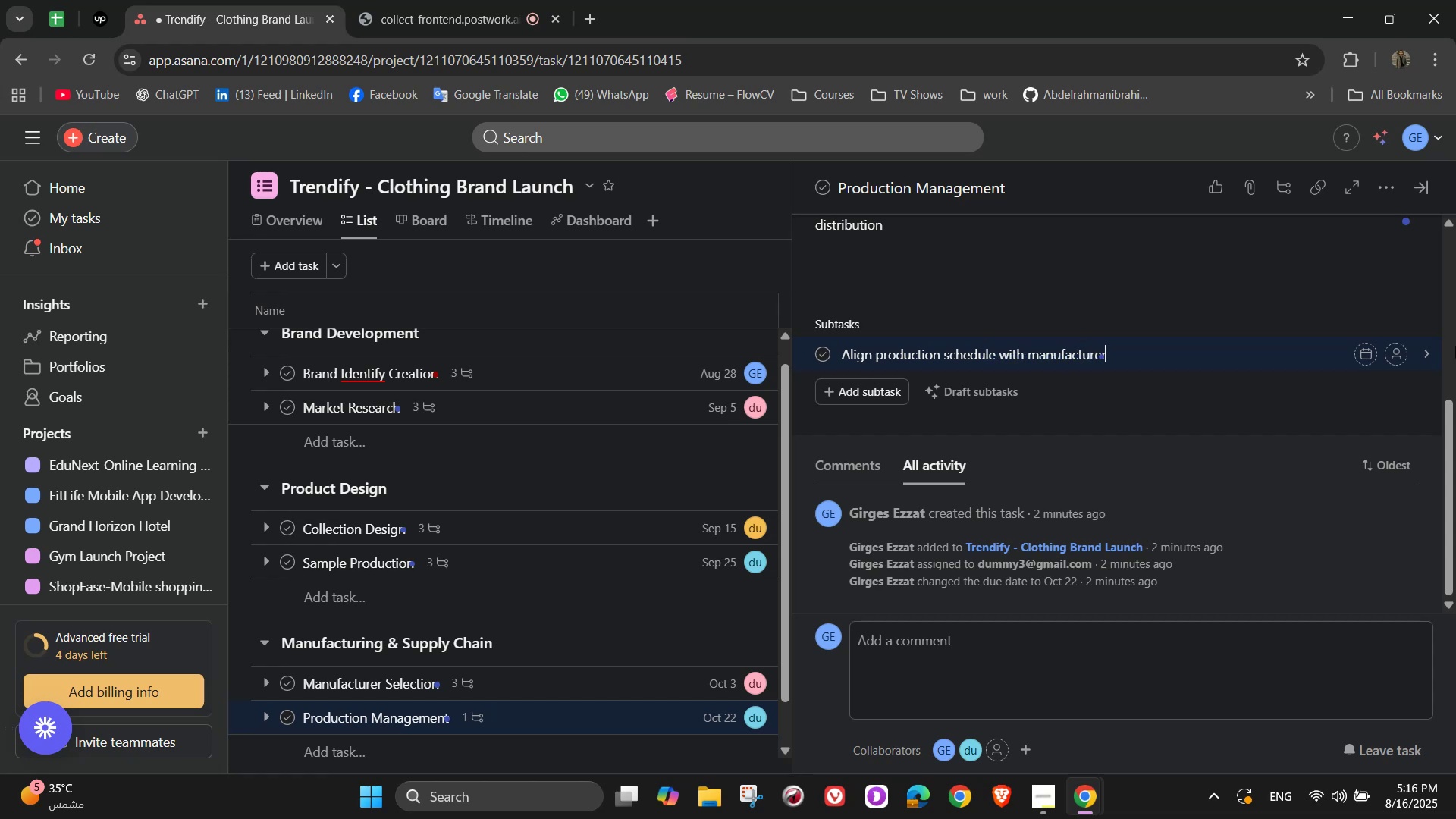 
key(Enter)
 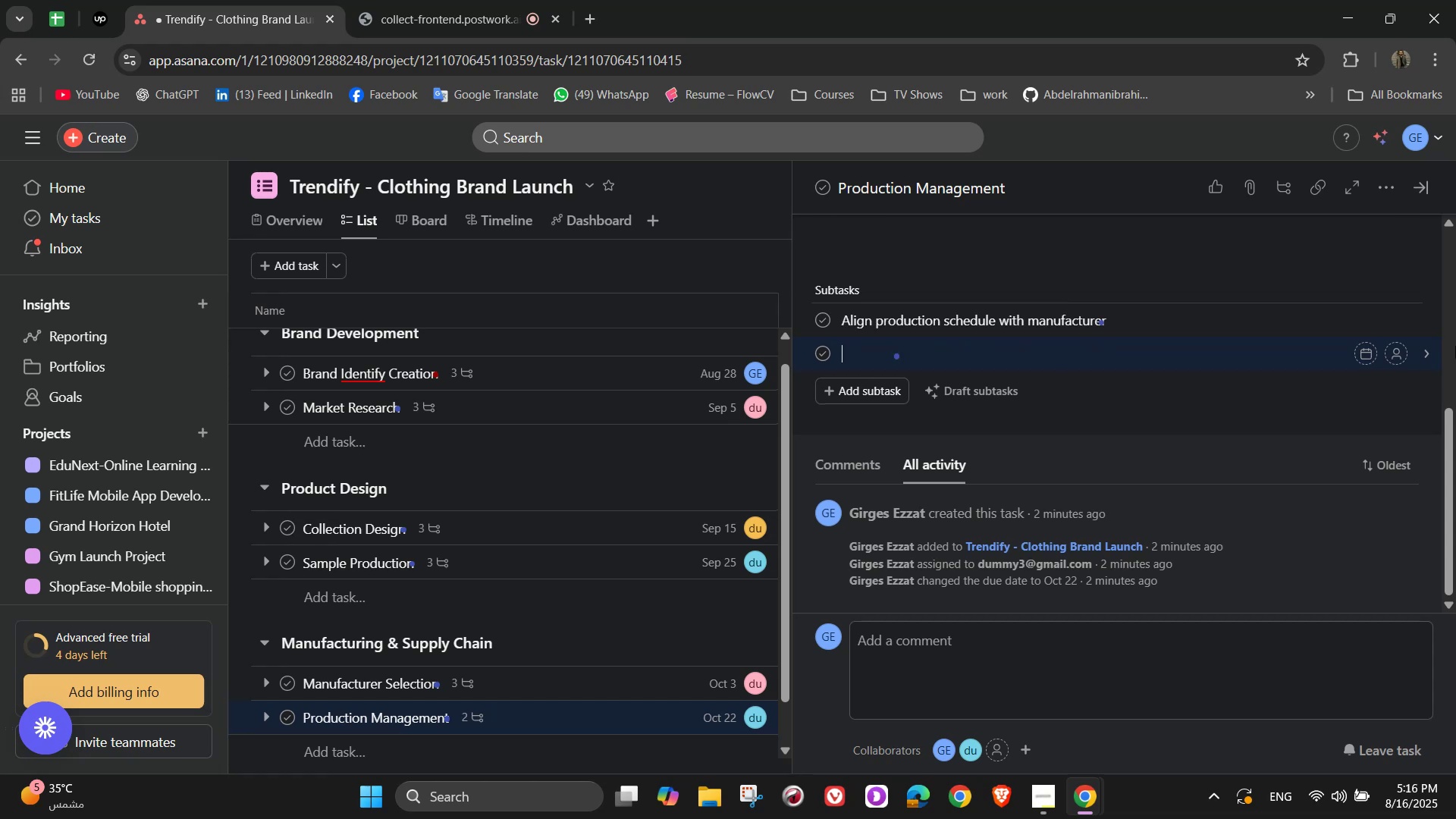 
type(s)
key(Backspace)
type(Swr)
key(Backspace)
key(Backspace)
type(et quality conte)
key(Backspace)
type(rol standards)
 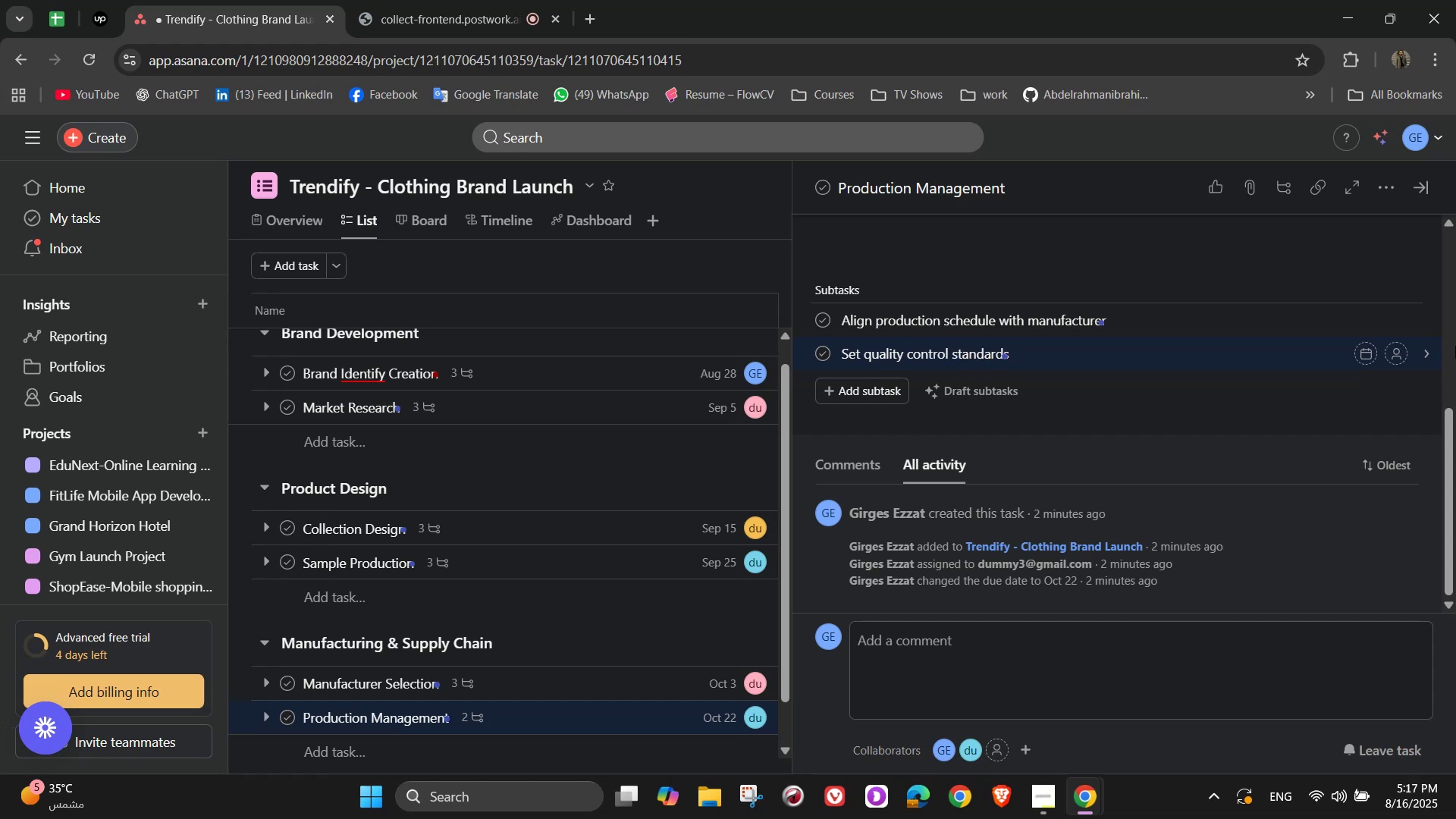 
key(Enter)
 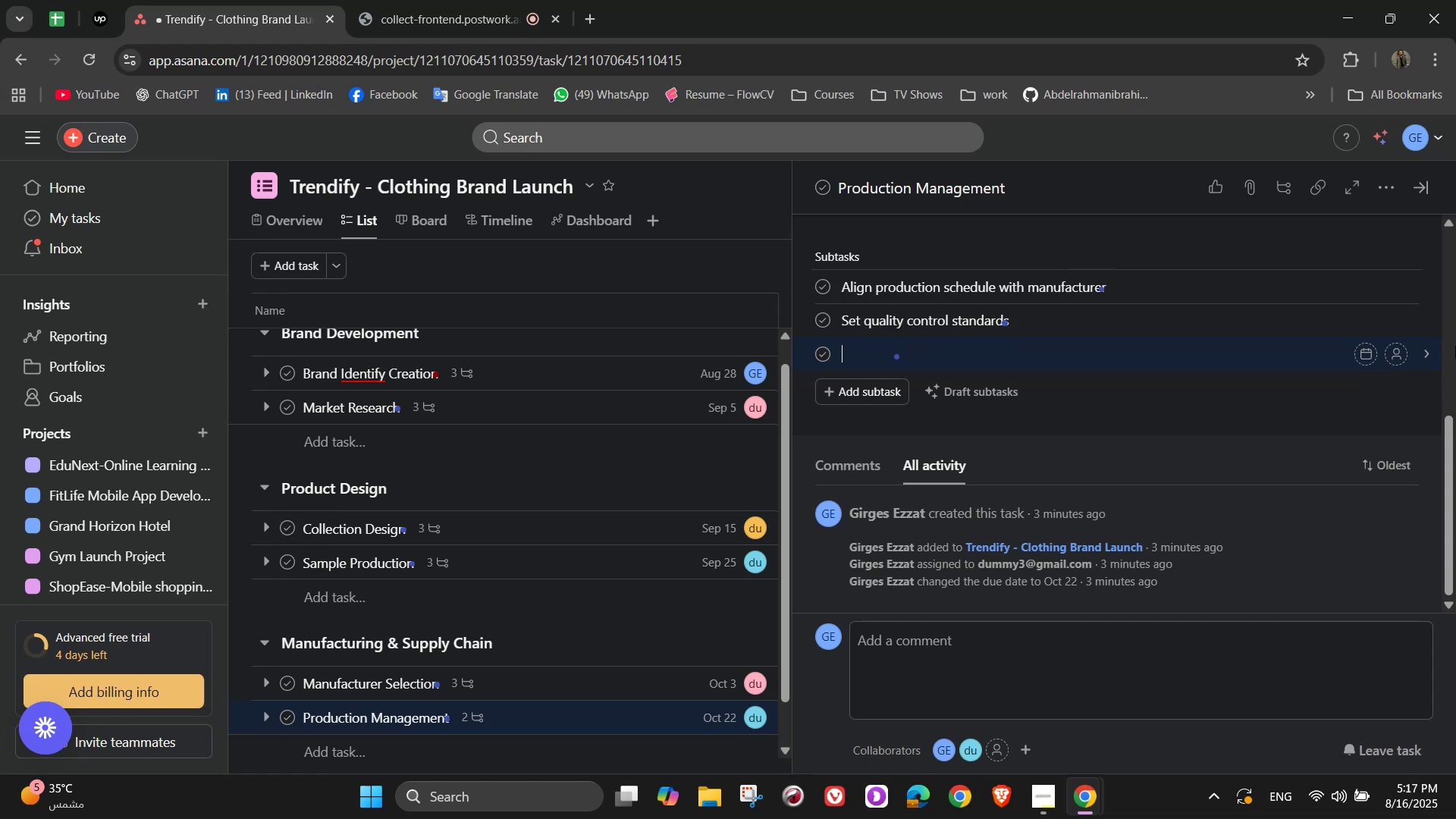 
type(Confirm )
 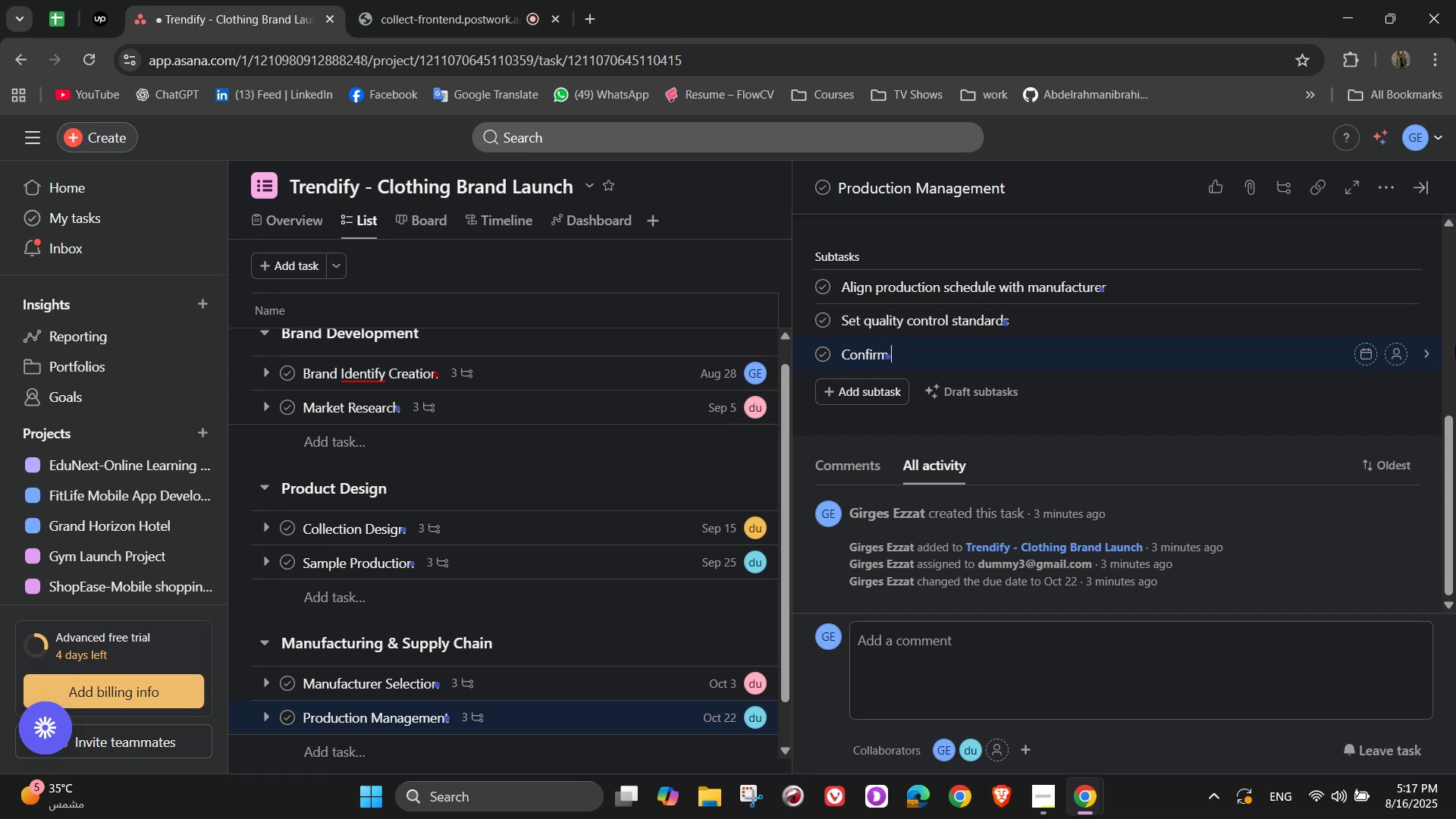 
wait(5.91)
 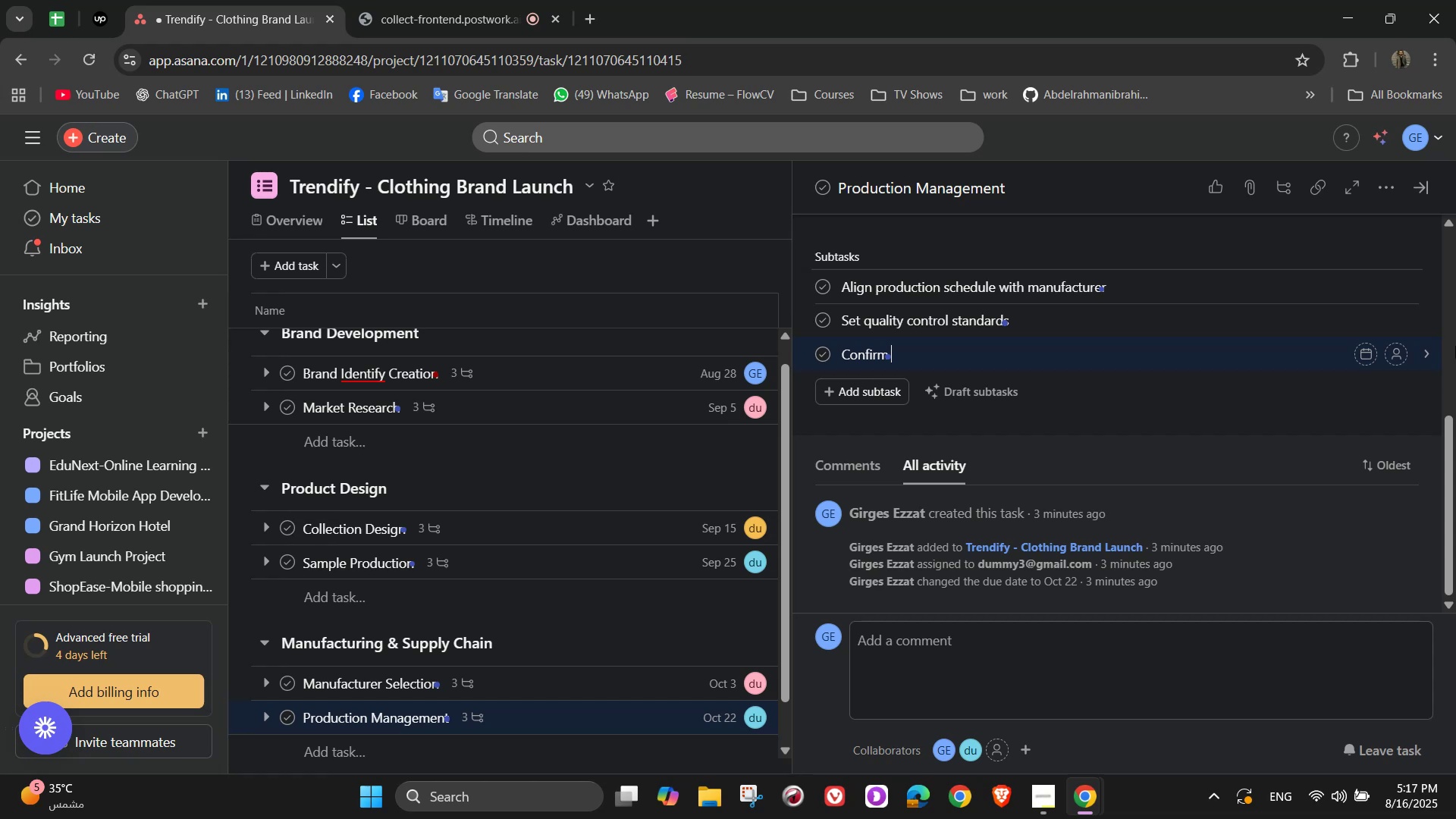 
type(first bulk order delivery  )
key(Backspace)
type(date)
 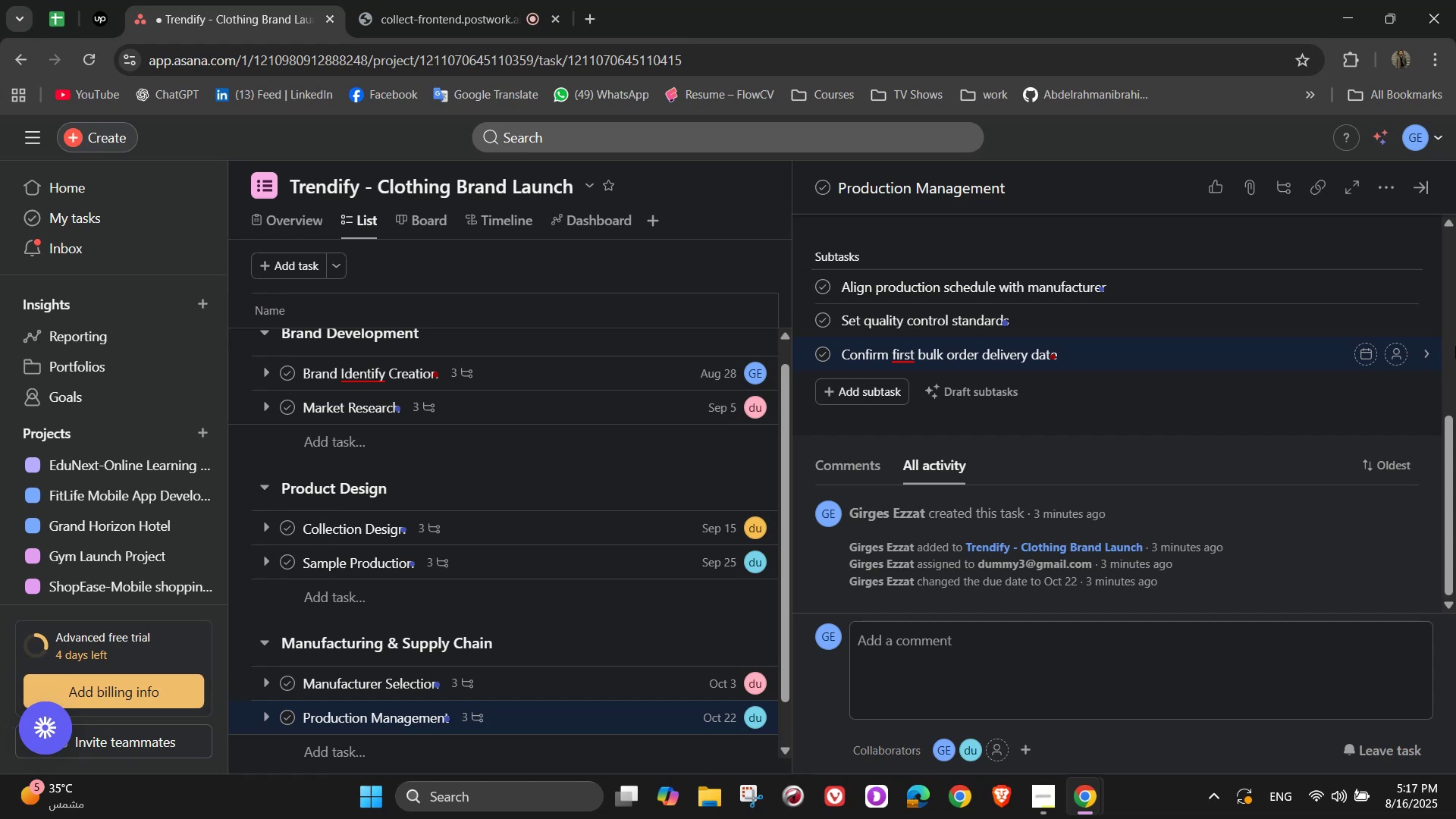 
wait(12.19)
 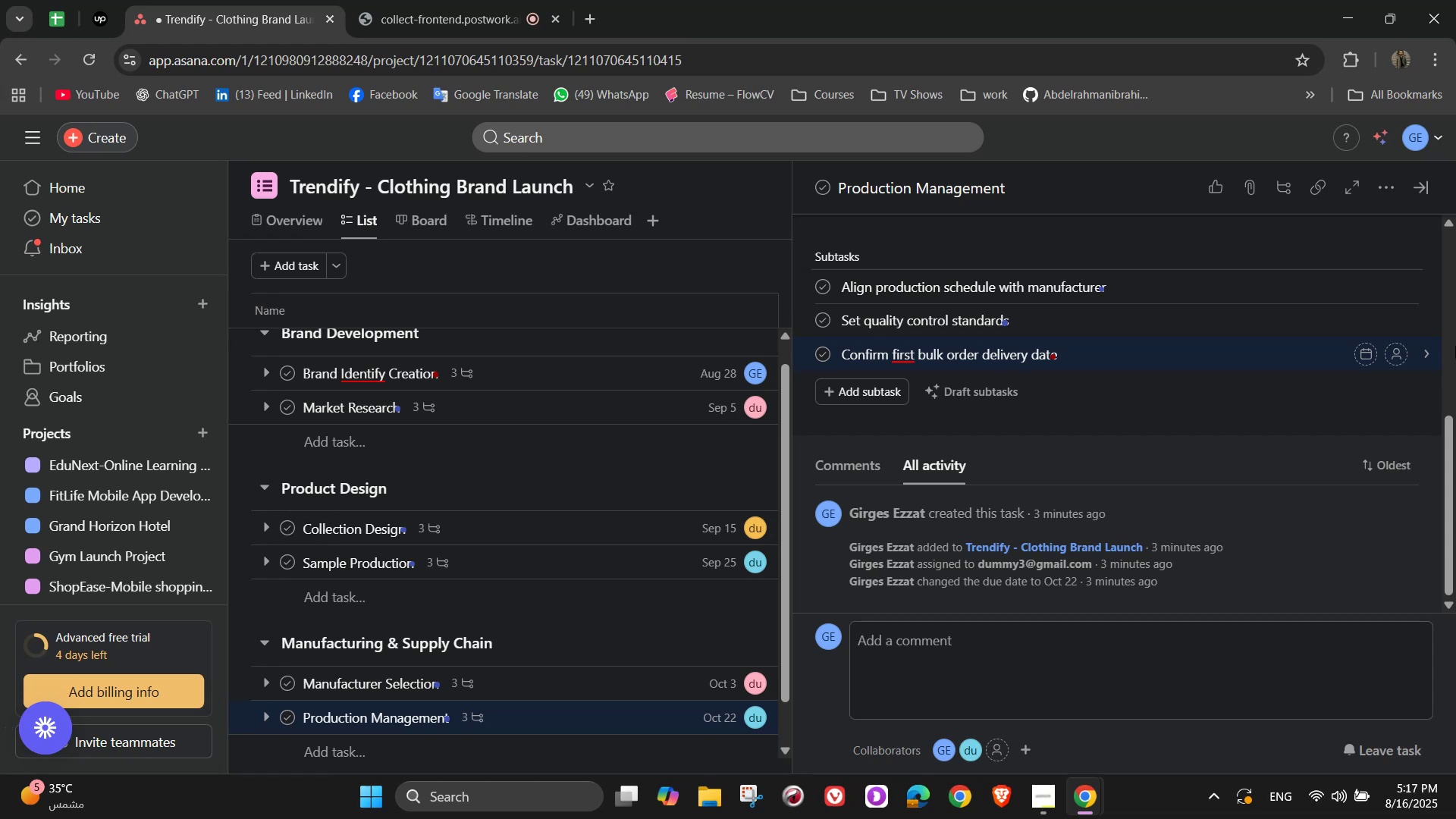 
mouse_move([1400, 359])
 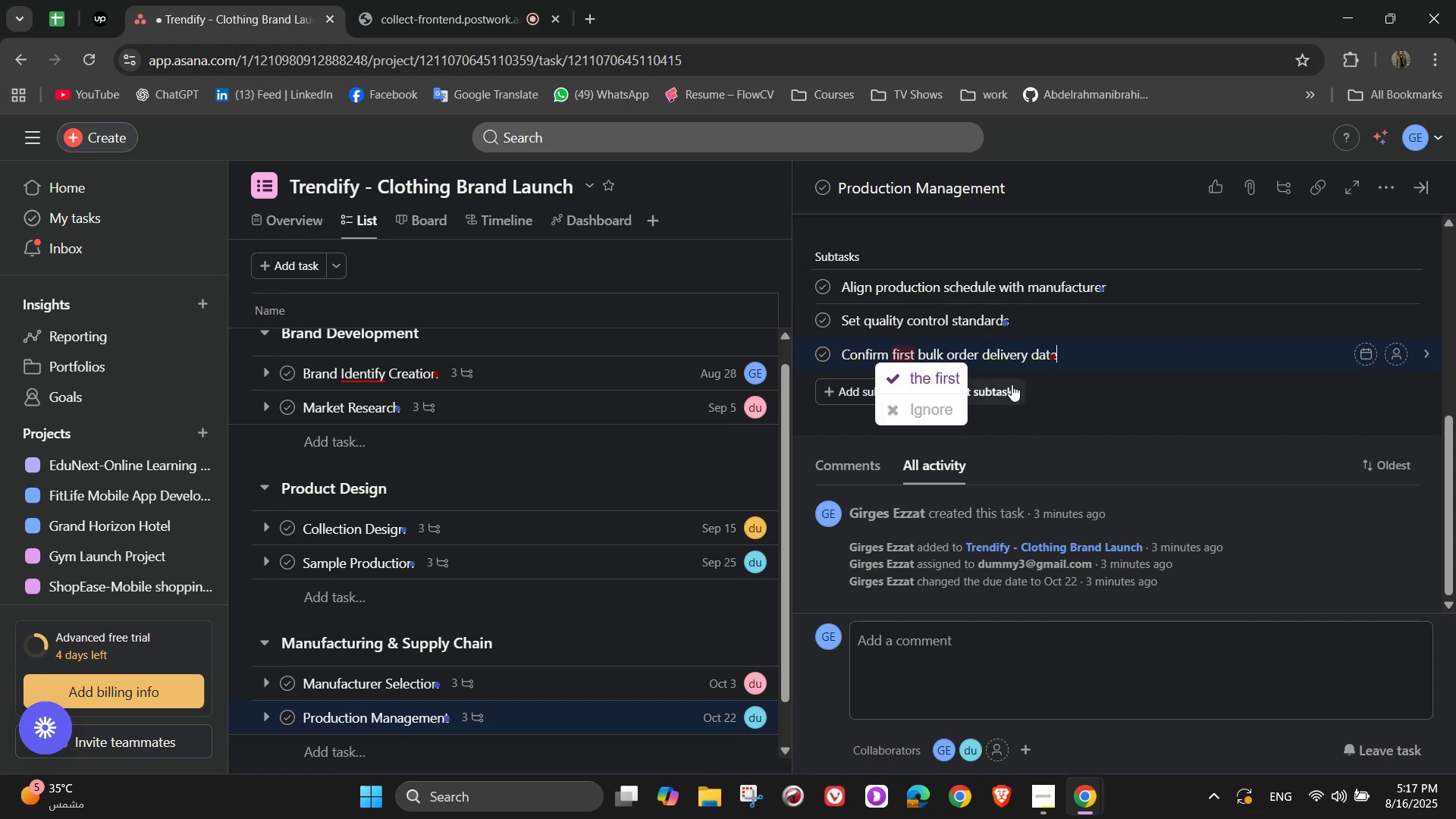 
left_click([915, 370])
 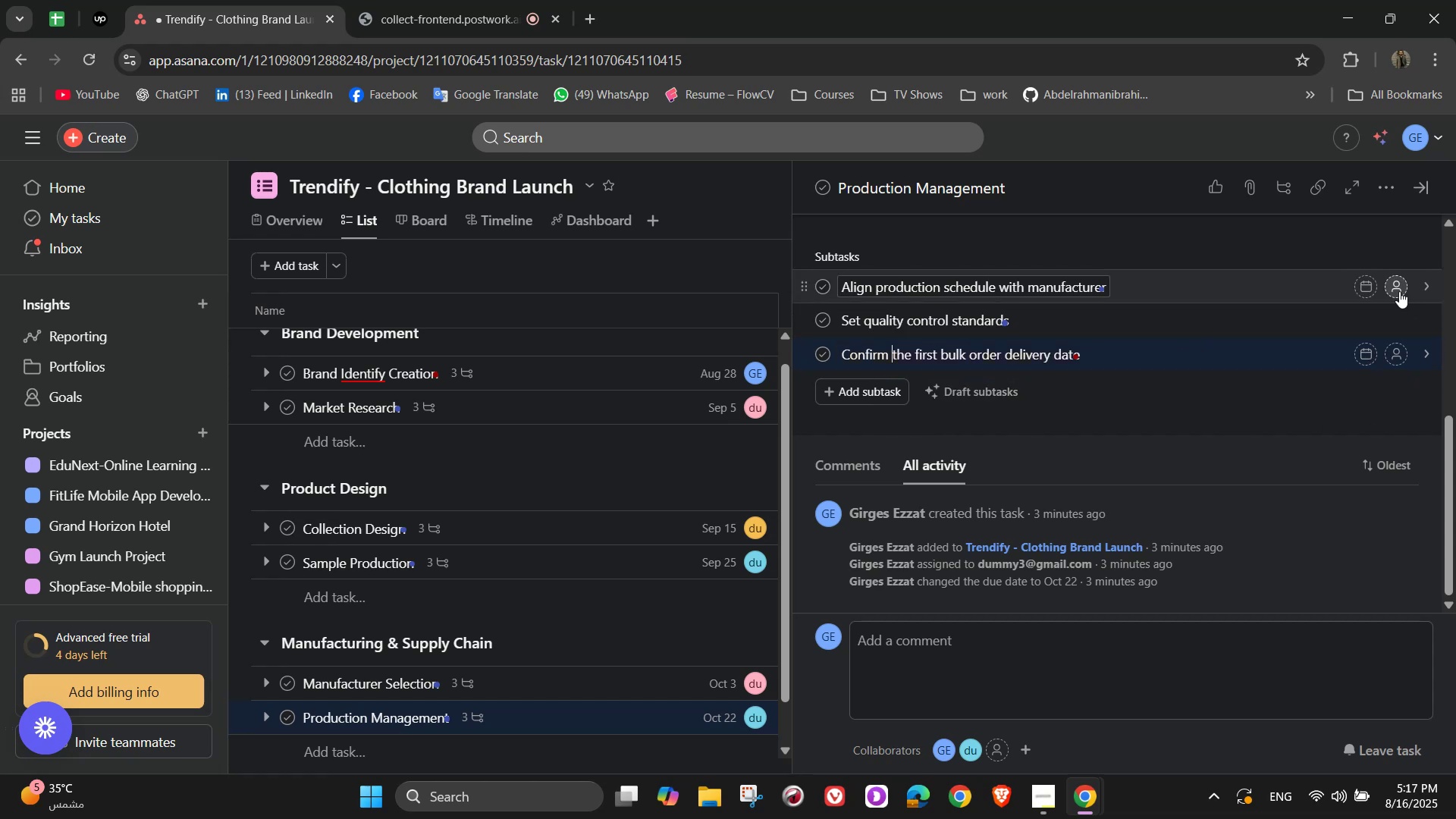 
left_click([1399, 291])
 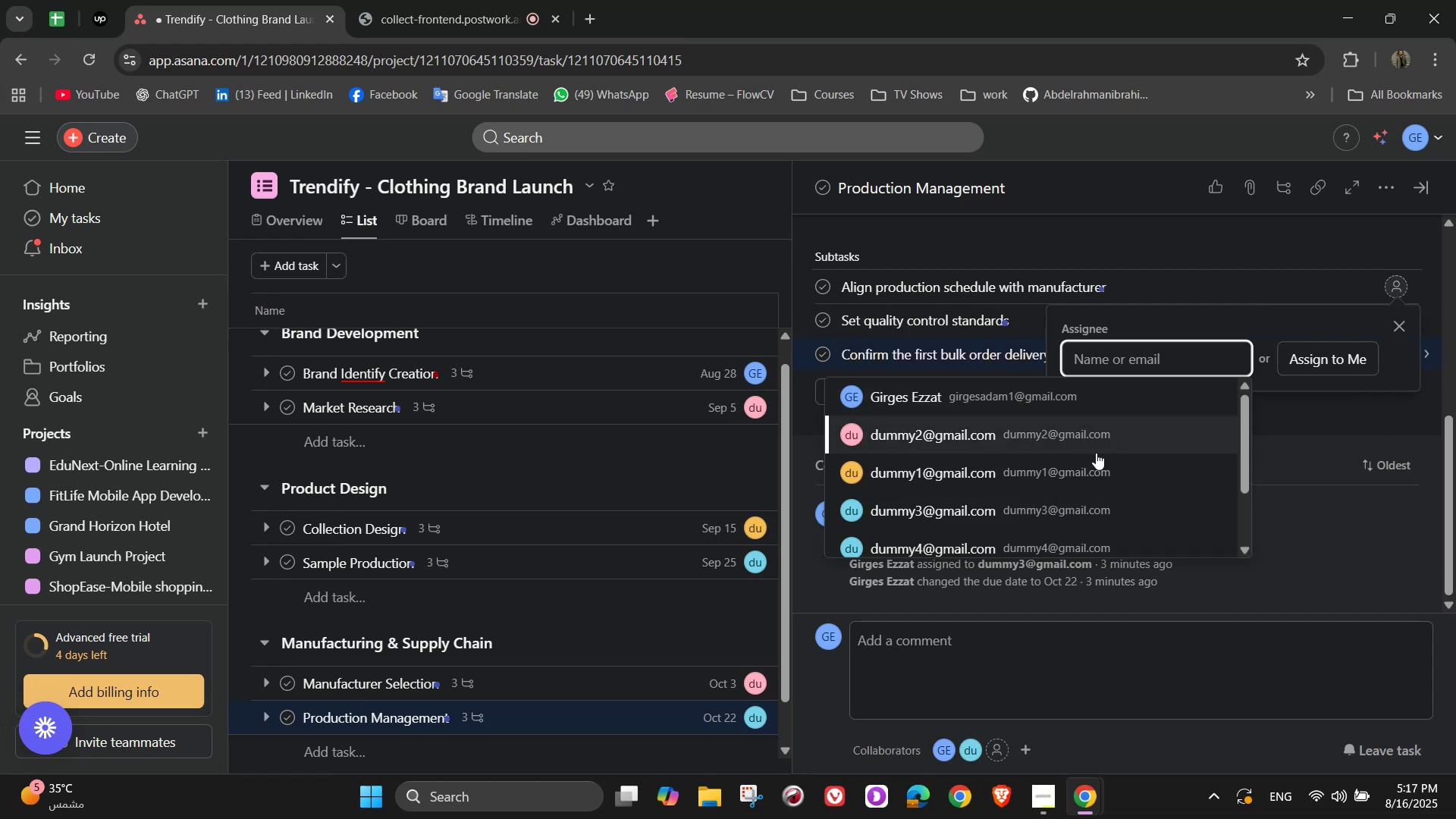 
left_click([1067, 516])
 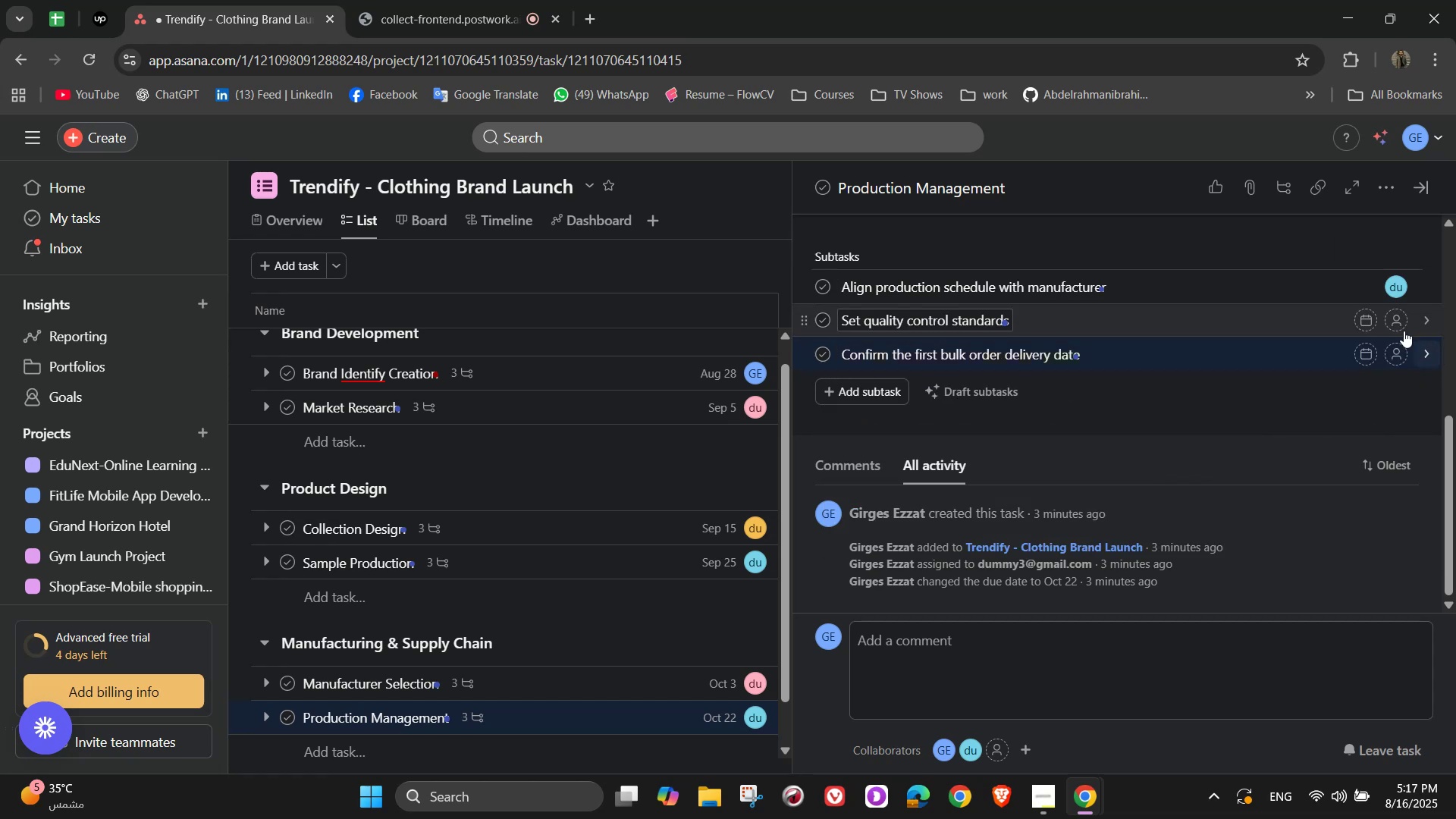 
left_click([1392, 318])
 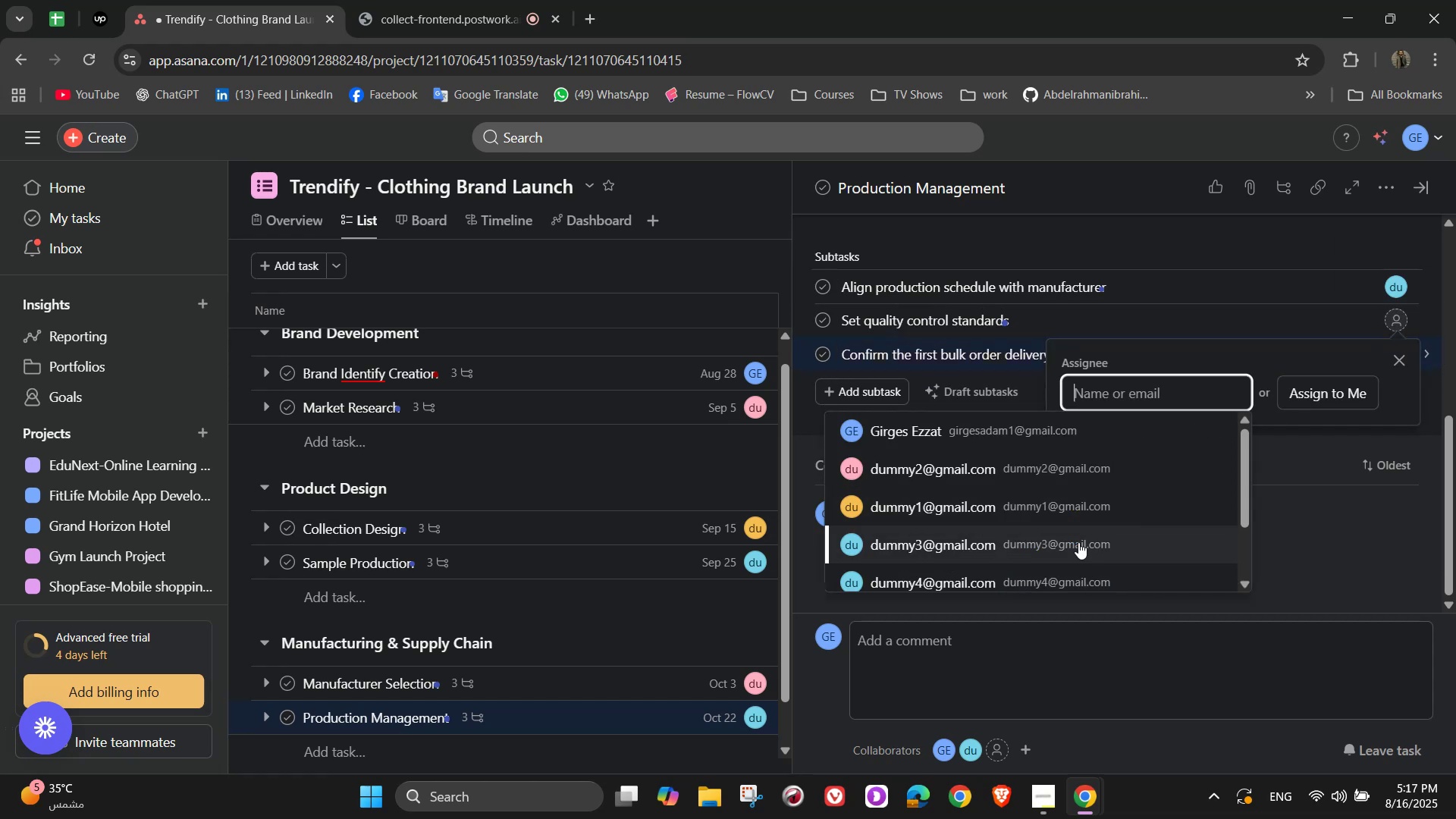 
left_click([1065, 566])
 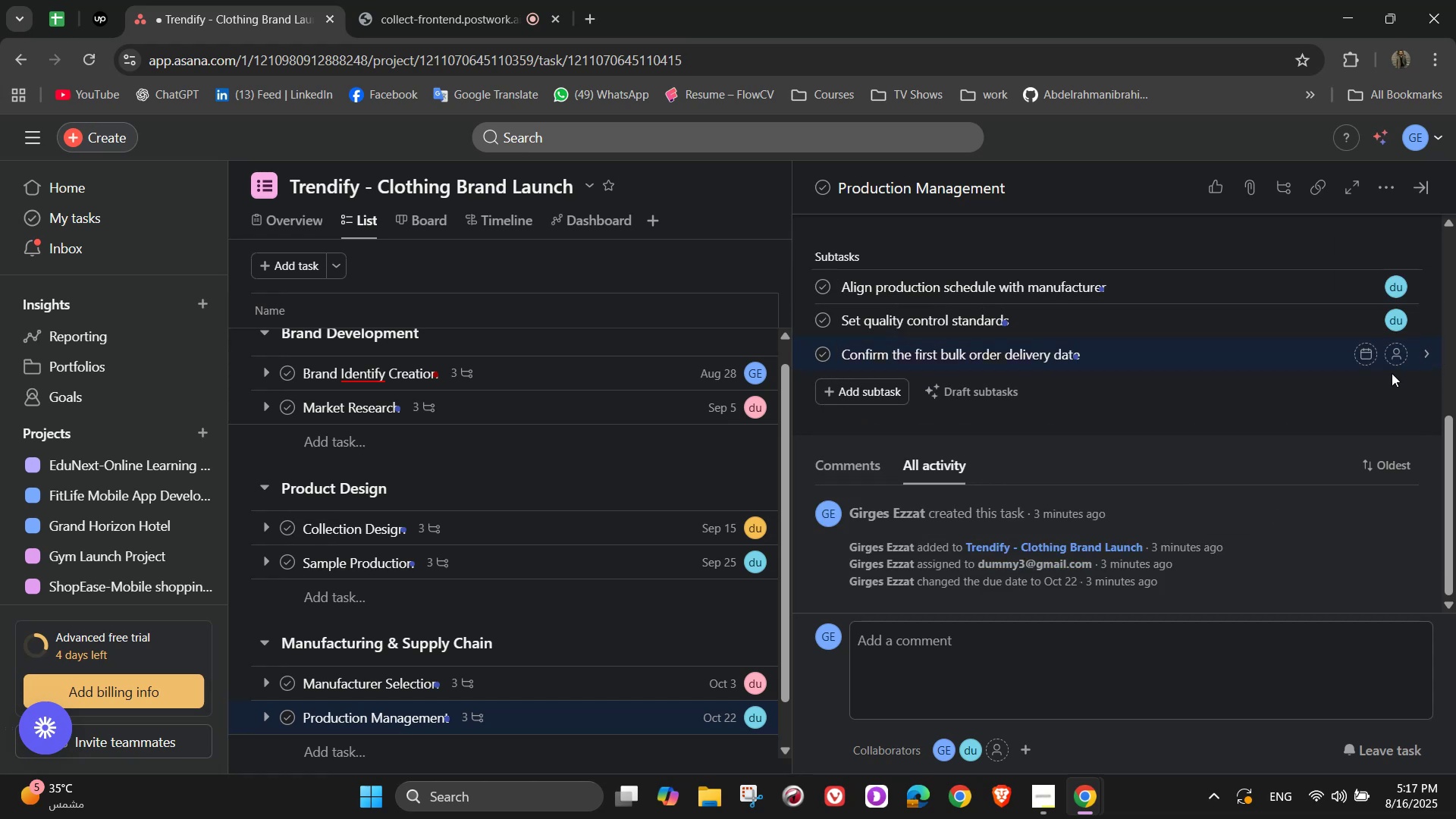 
left_click([1401, 360])
 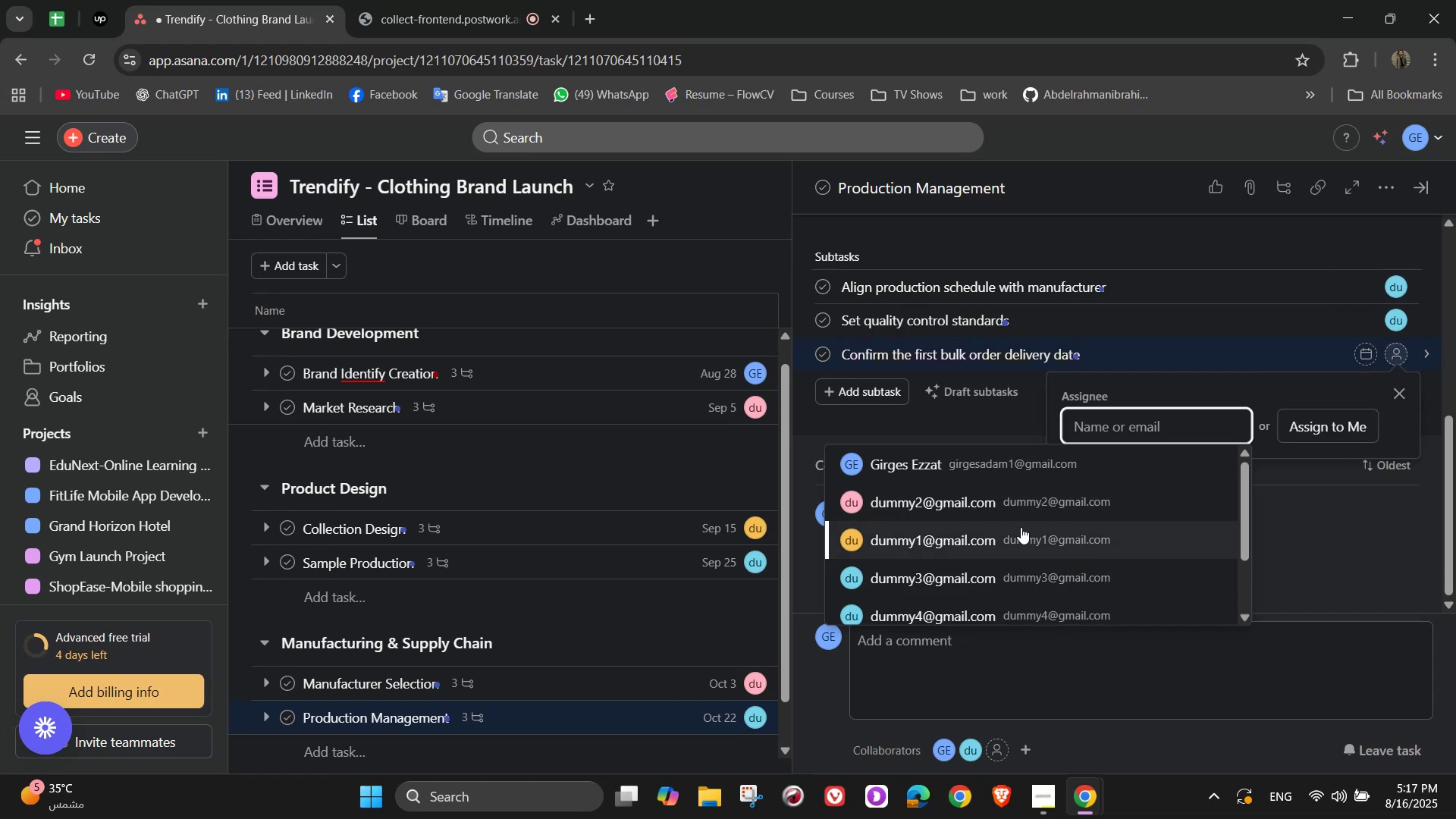 
left_click([1019, 526])
 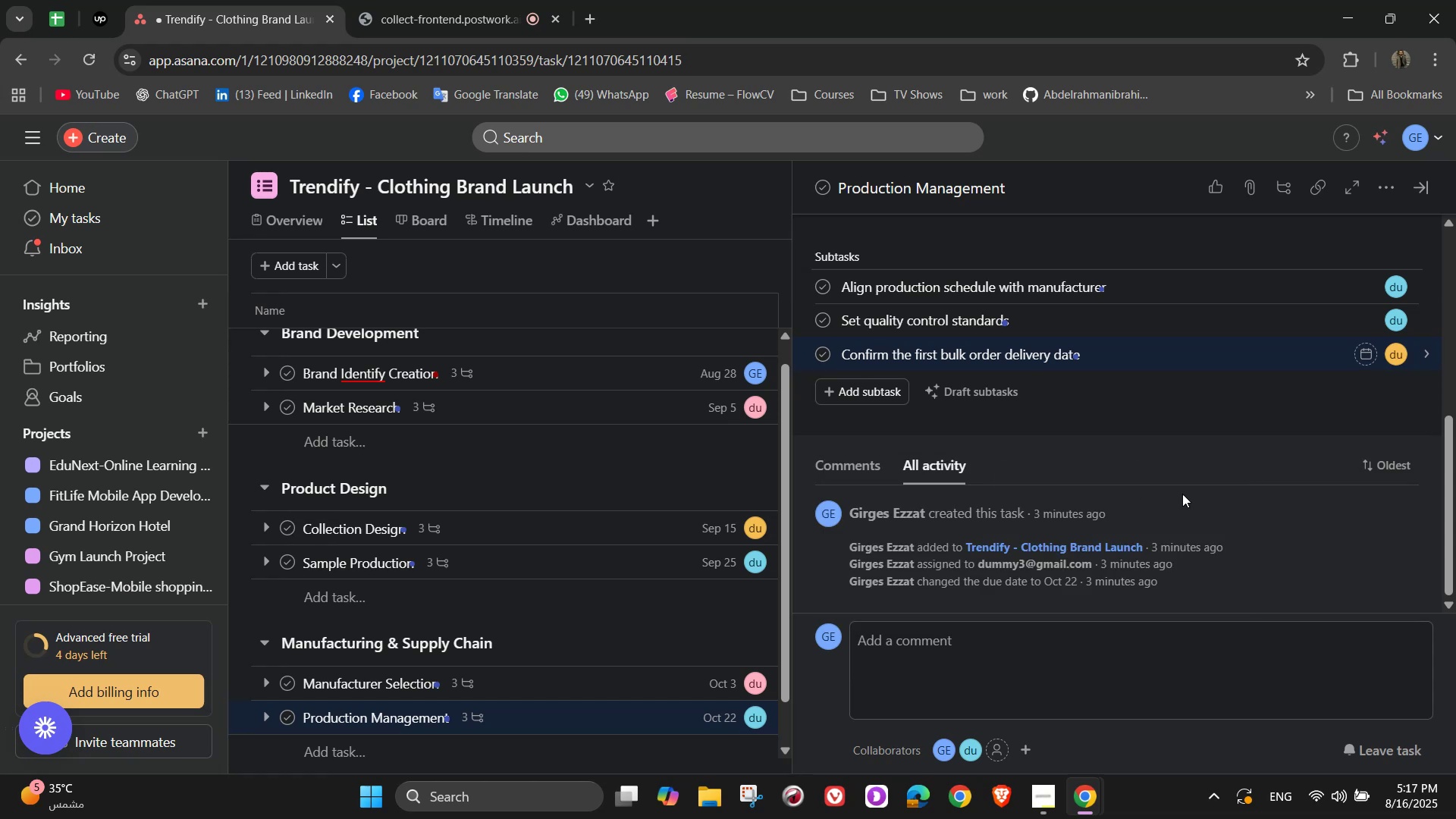 
scroll: coordinate [1208, 466], scroll_direction: up, amount: 2.0
 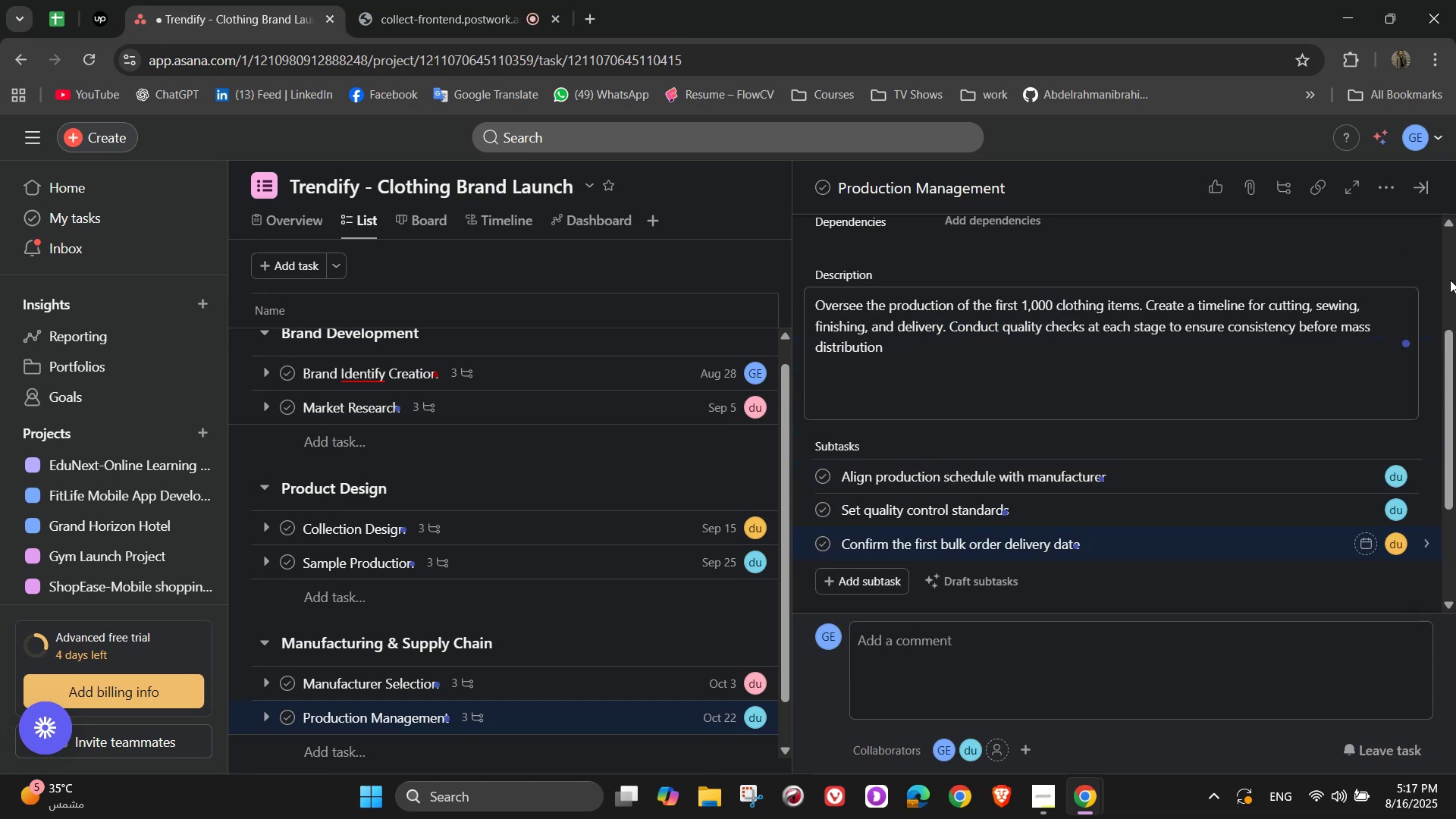 
mouse_move([1366, 215])
 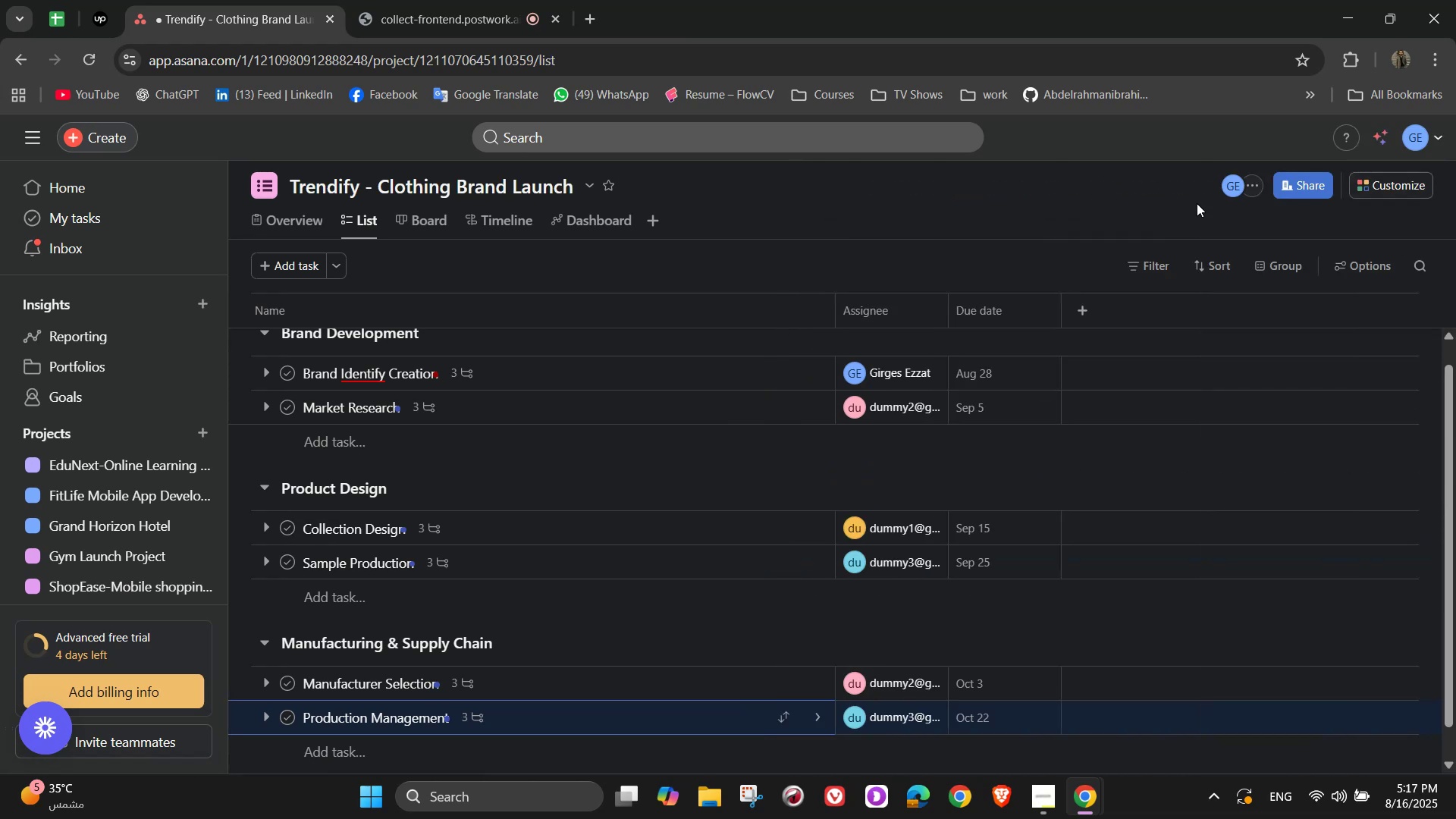 
scroll: coordinate [1287, 493], scroll_direction: down, amount: 7.0
 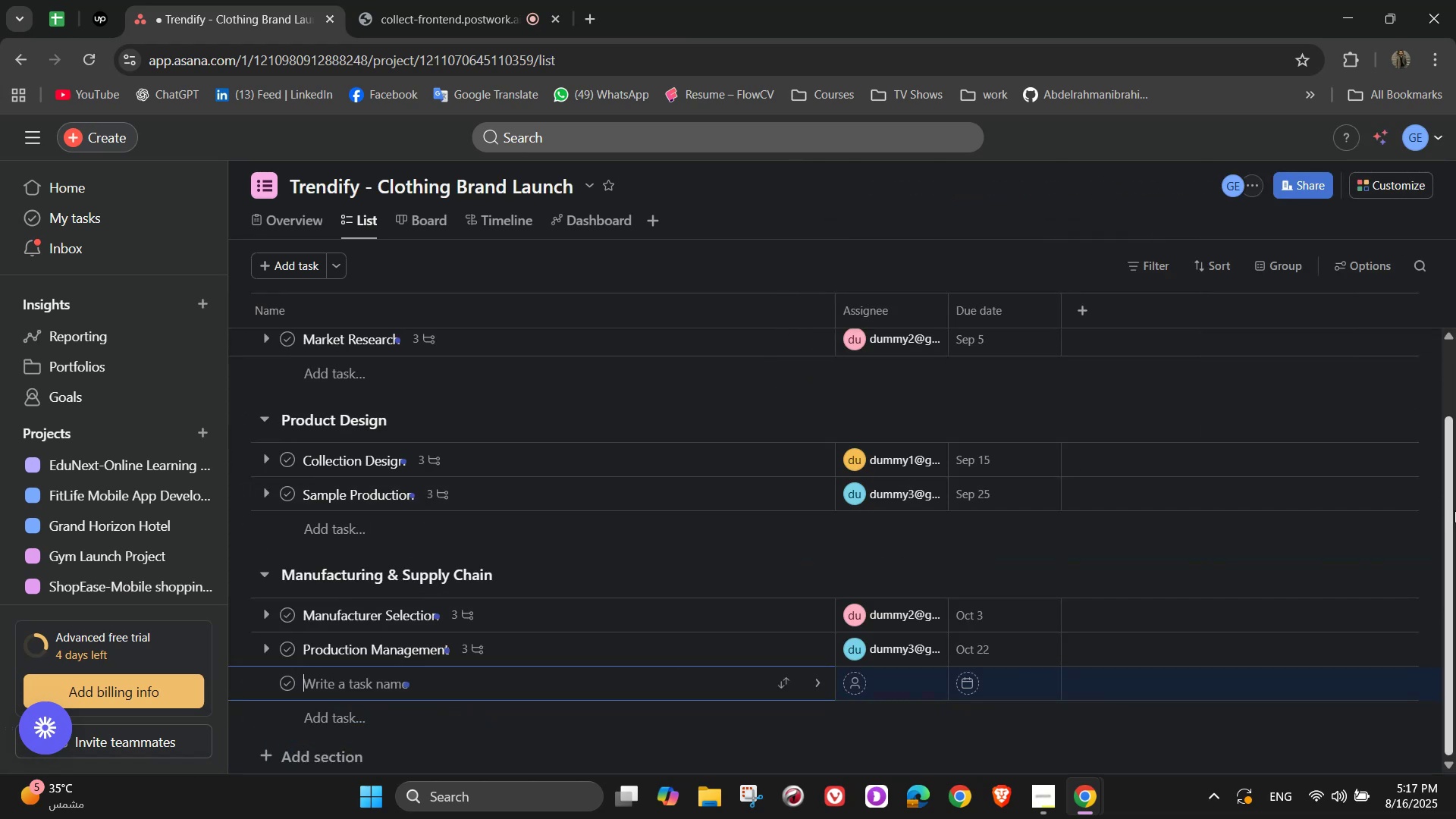 
type(Package)
key(Backspace)
type(ing & Labels)
 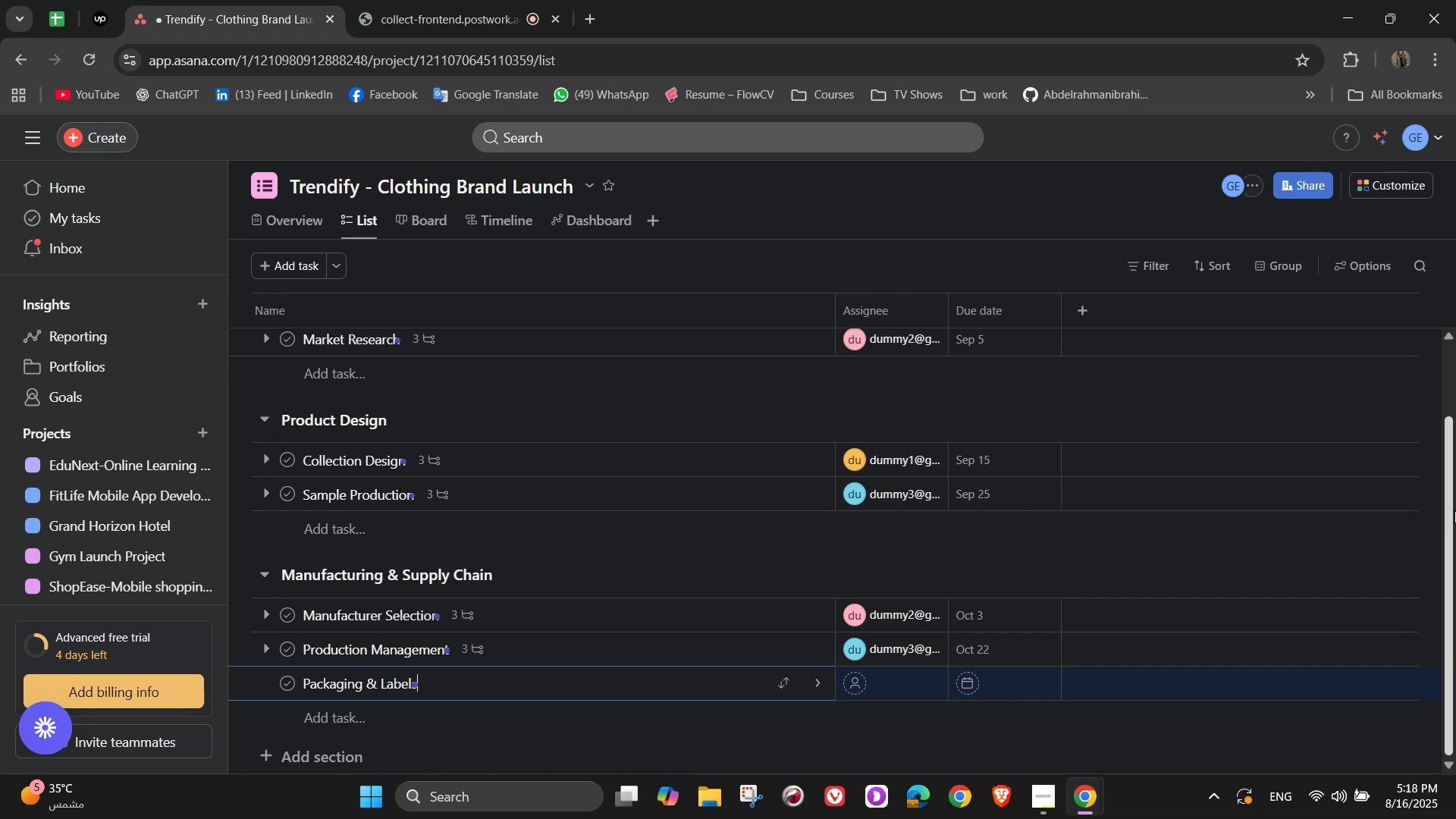 
left_click([819, 681])
 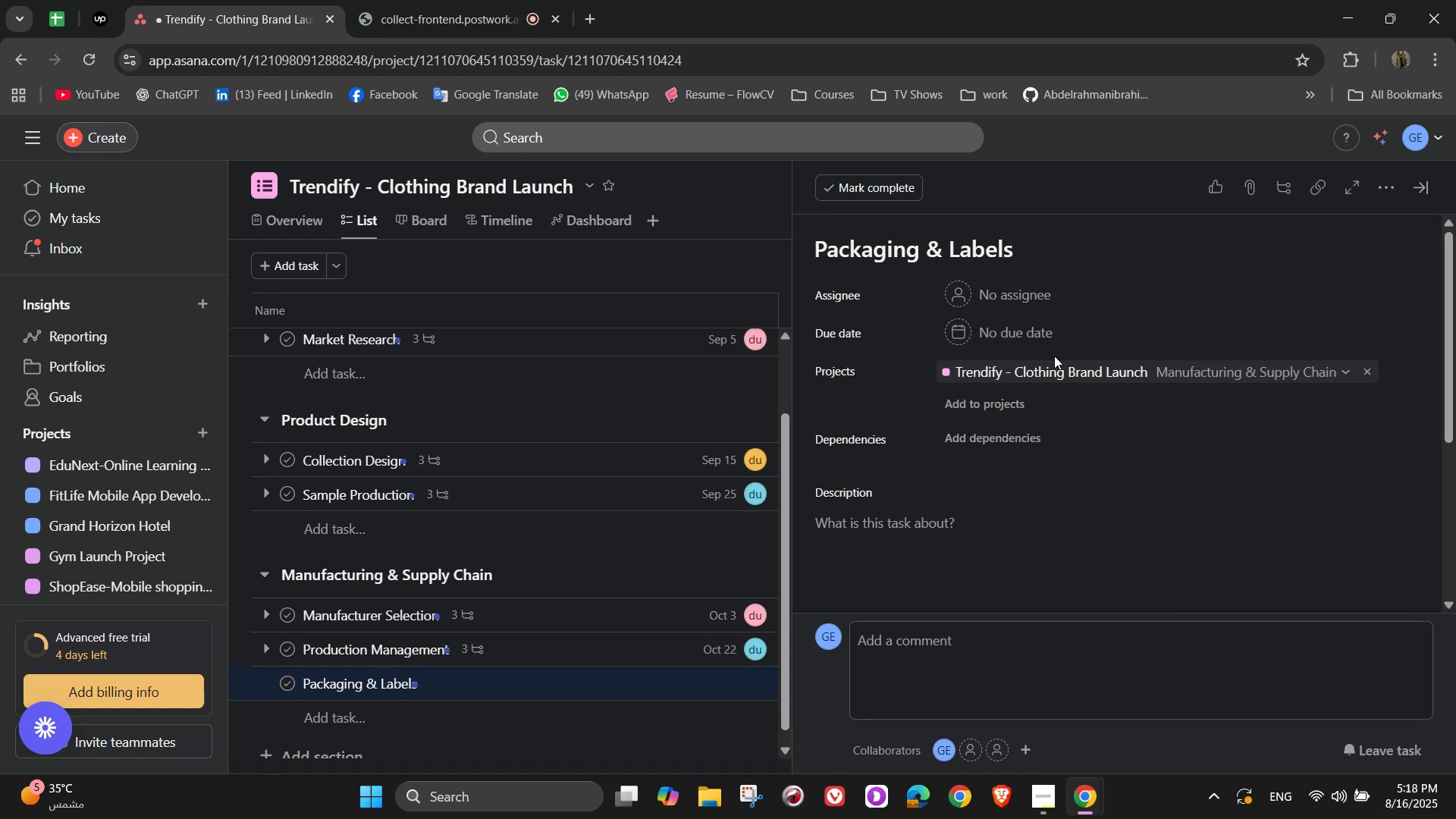 
left_click([1030, 293])
 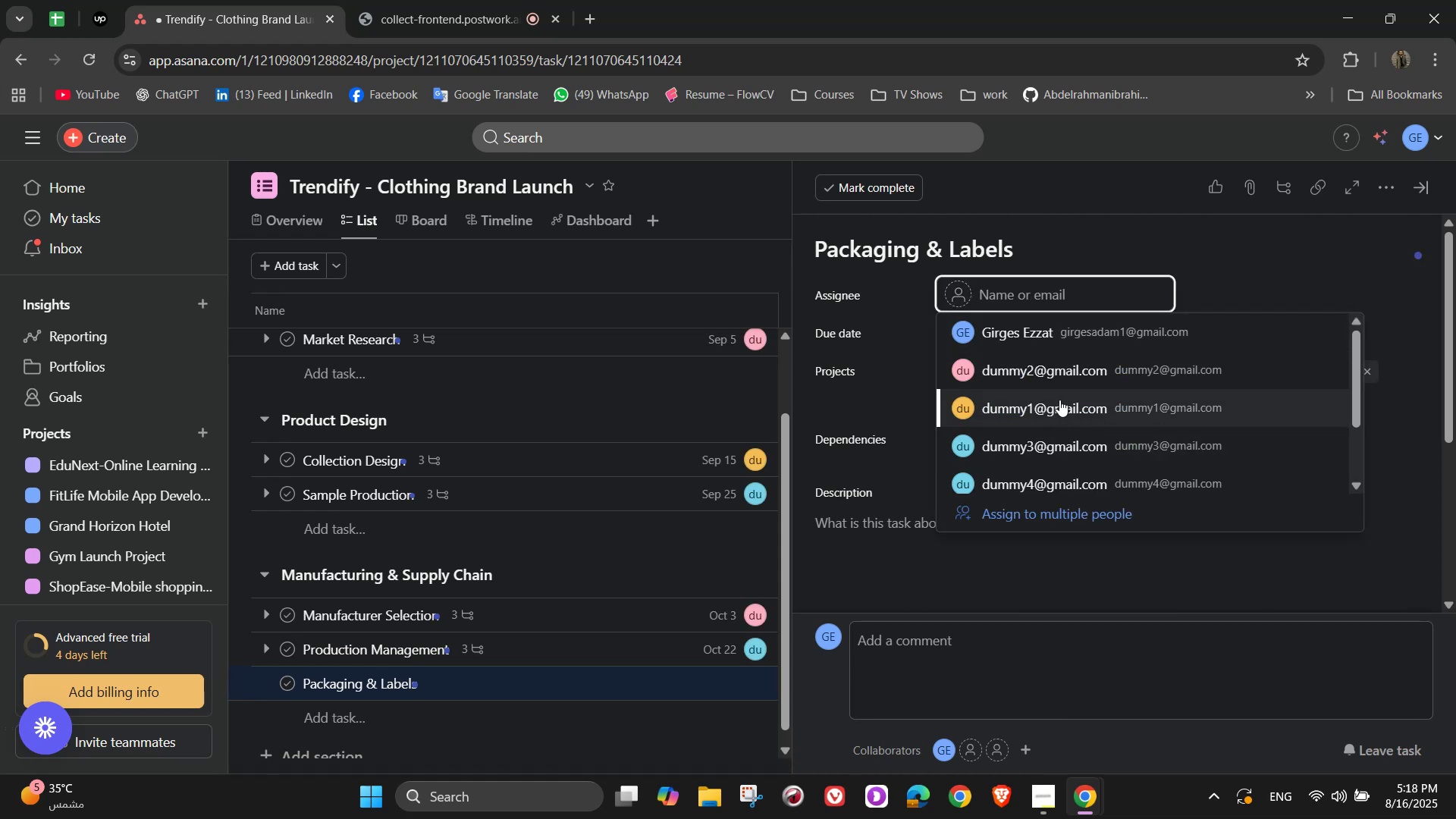 
left_click([1069, 350])
 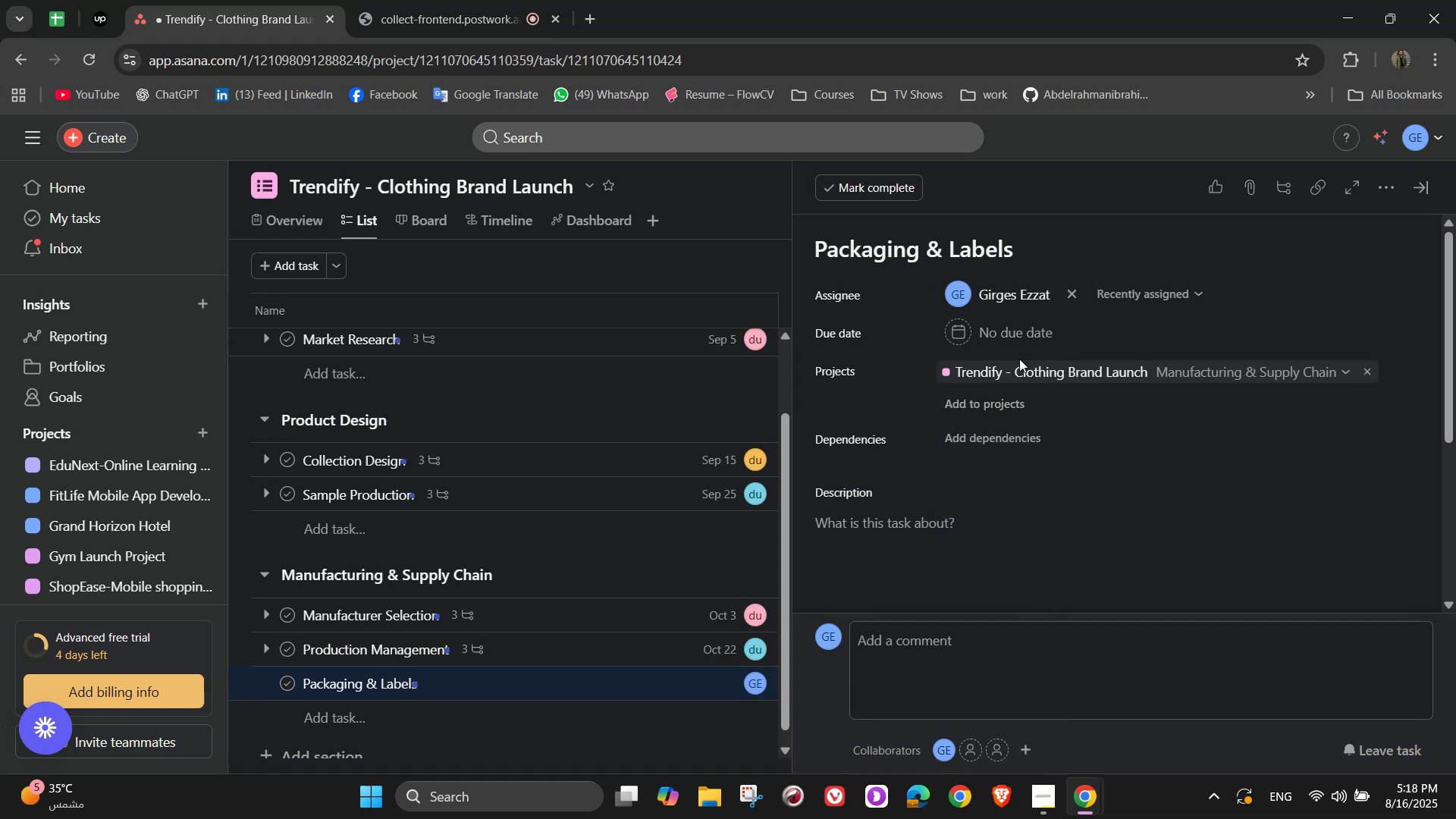 
left_click([1012, 335])
 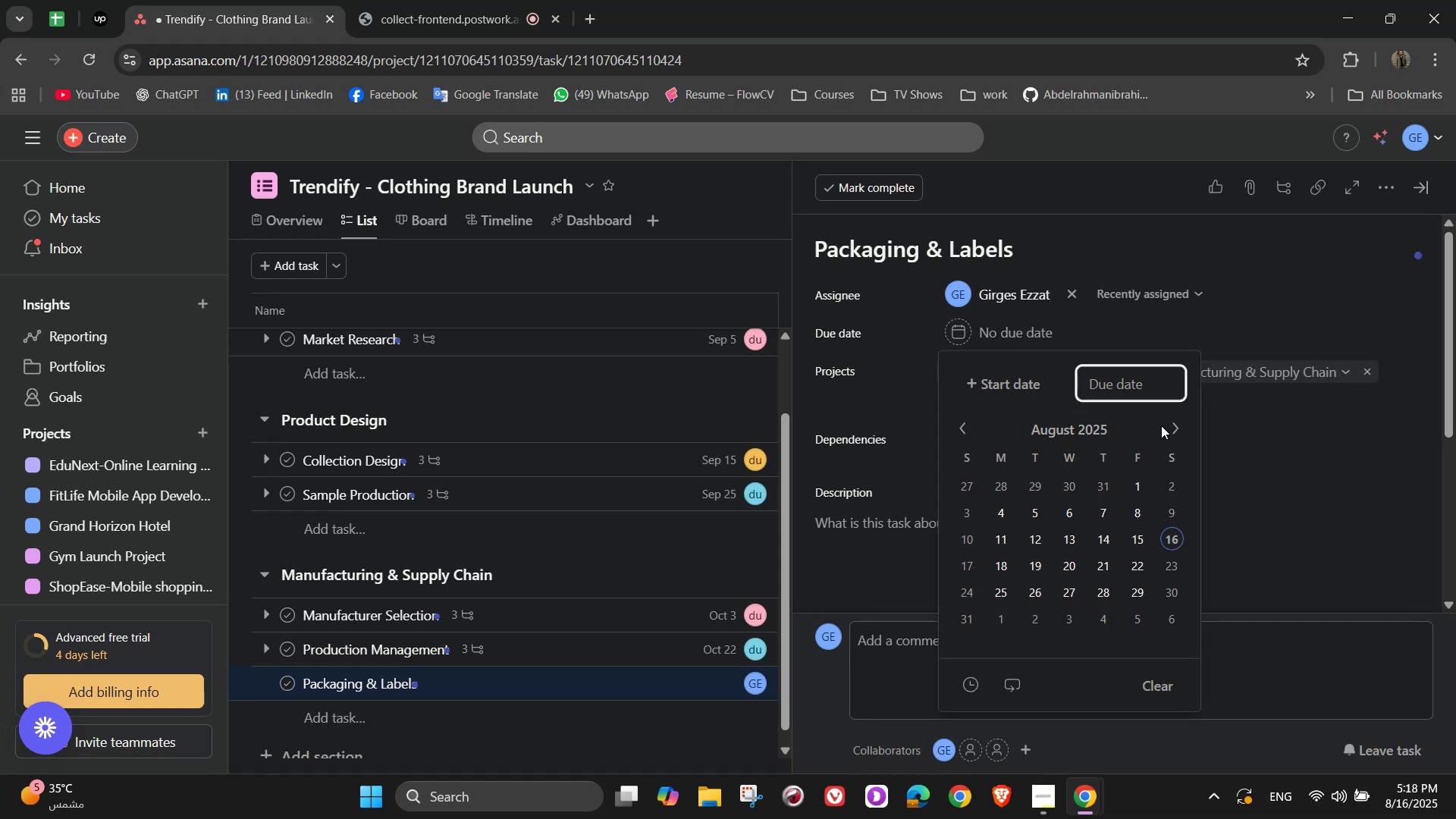 
left_click([1173, 431])
 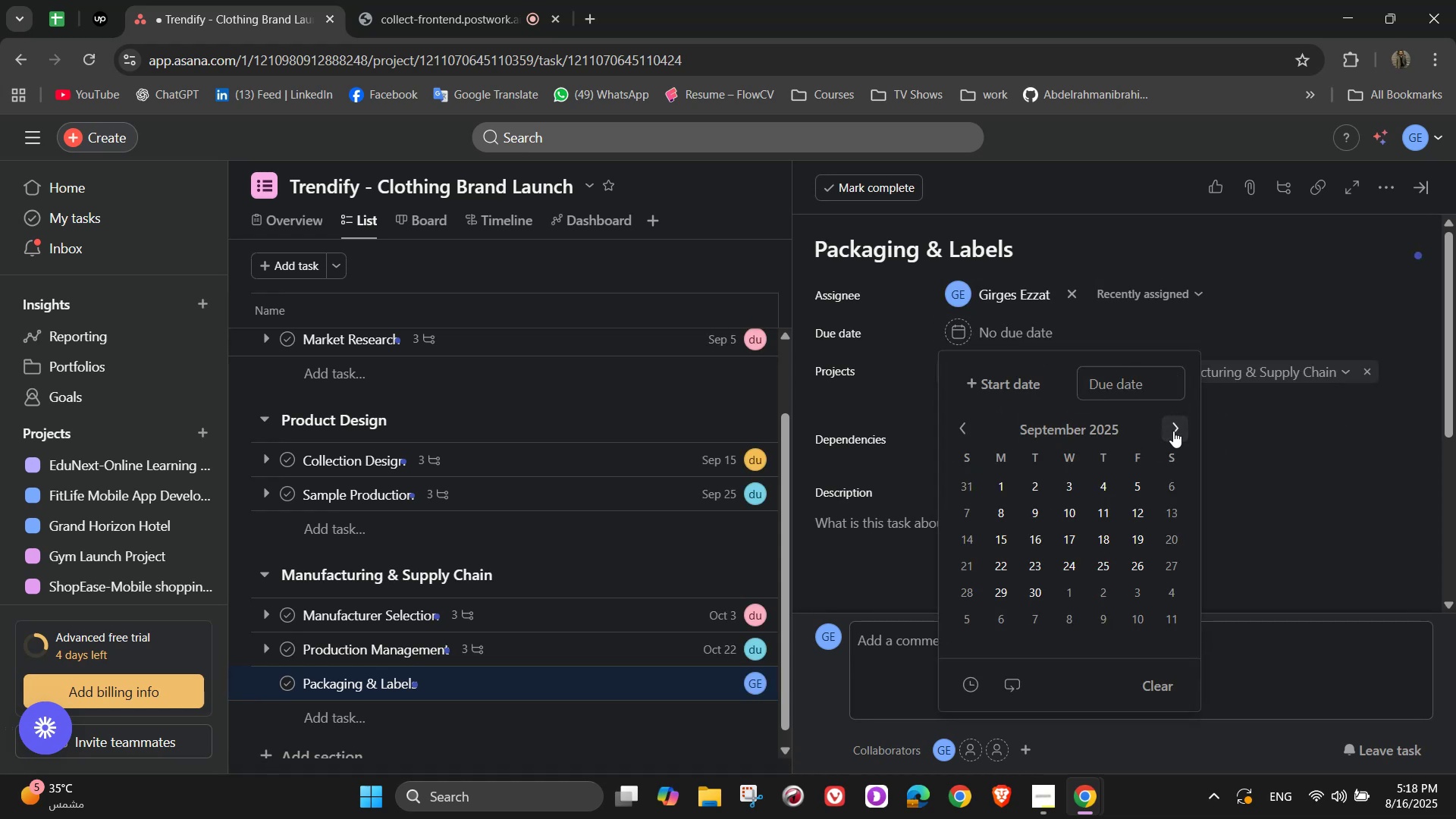 
double_click([1173, 431])
 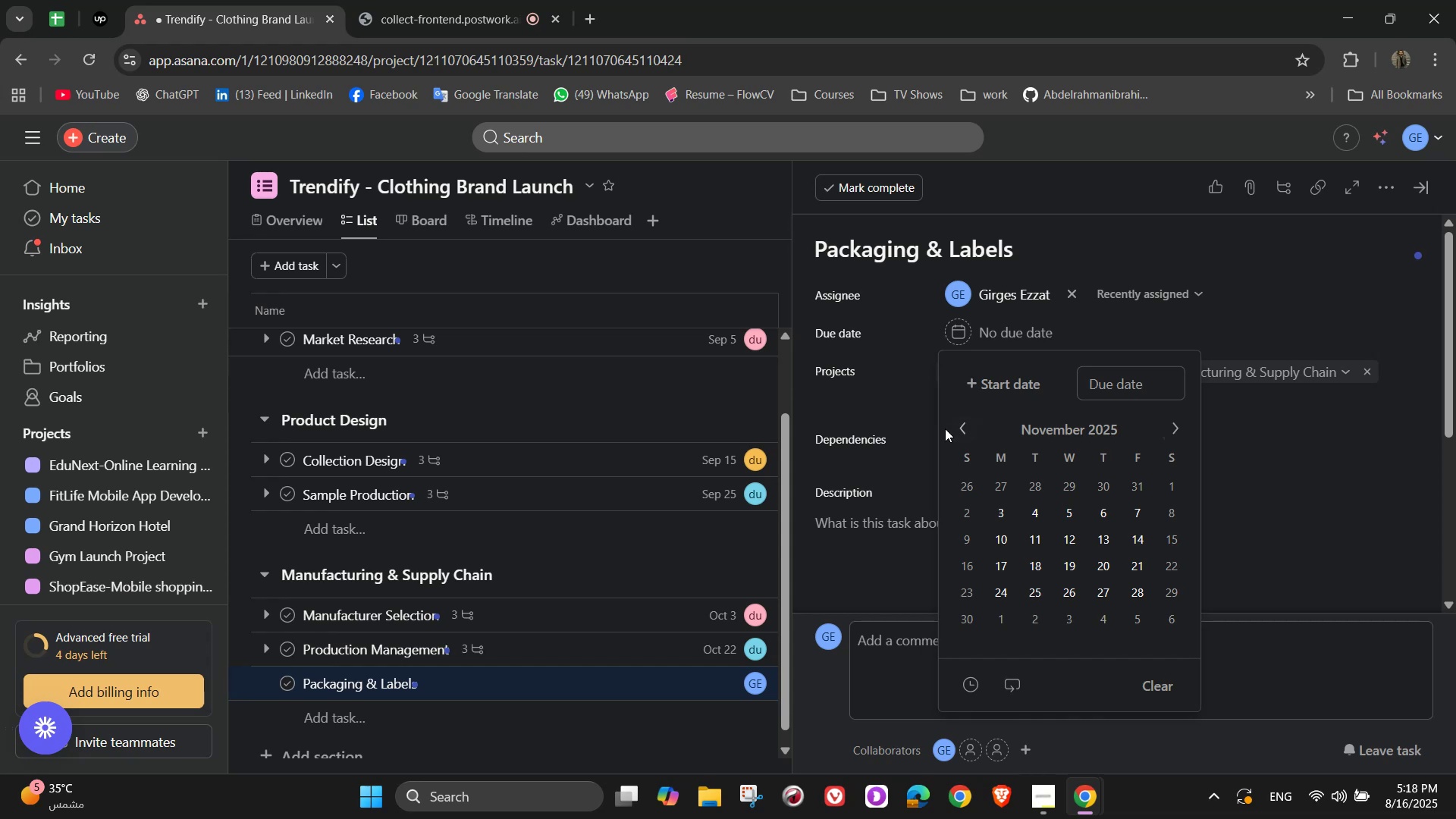 
left_click([959, 434])
 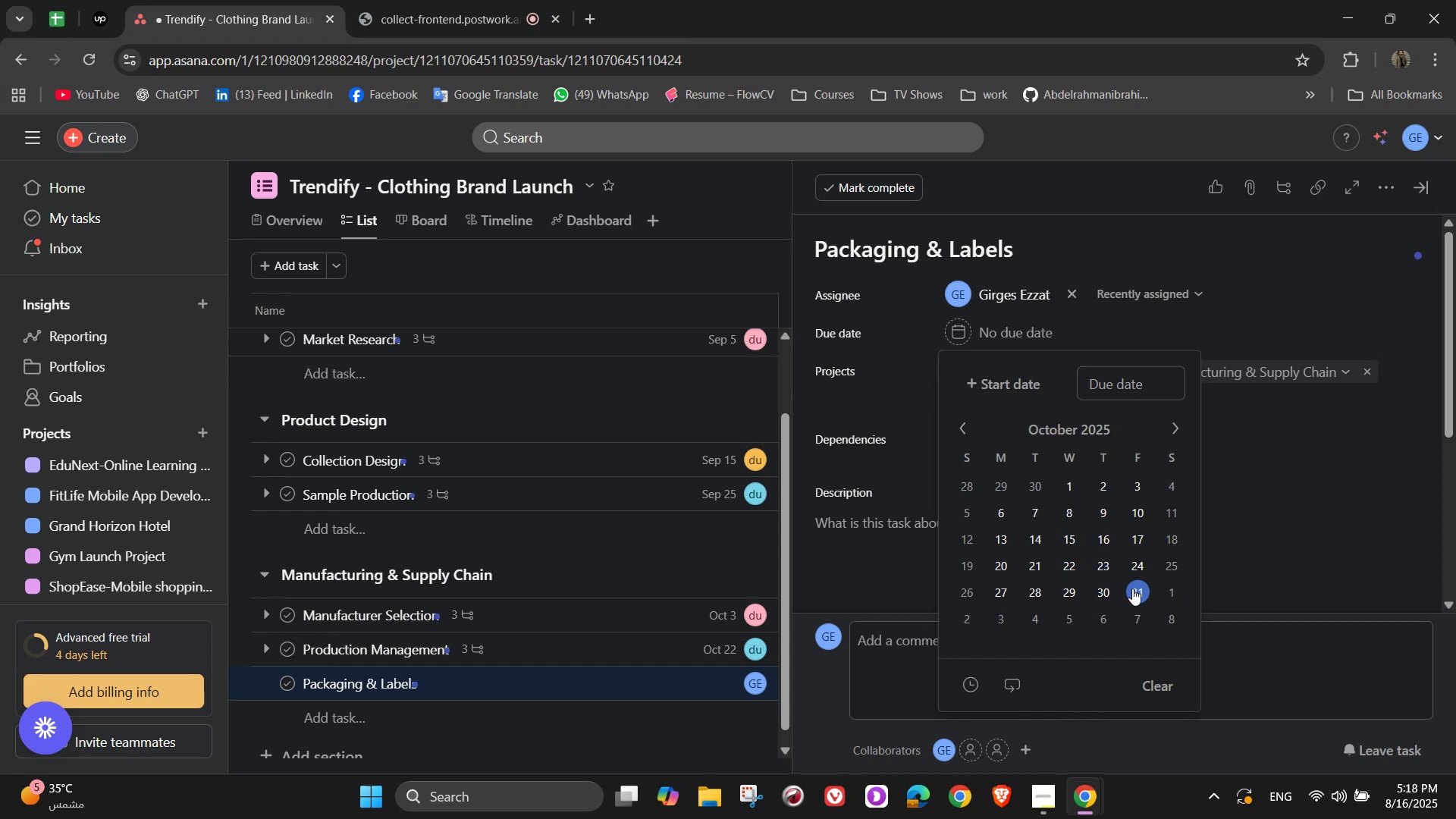 
double_click([1255, 494])
 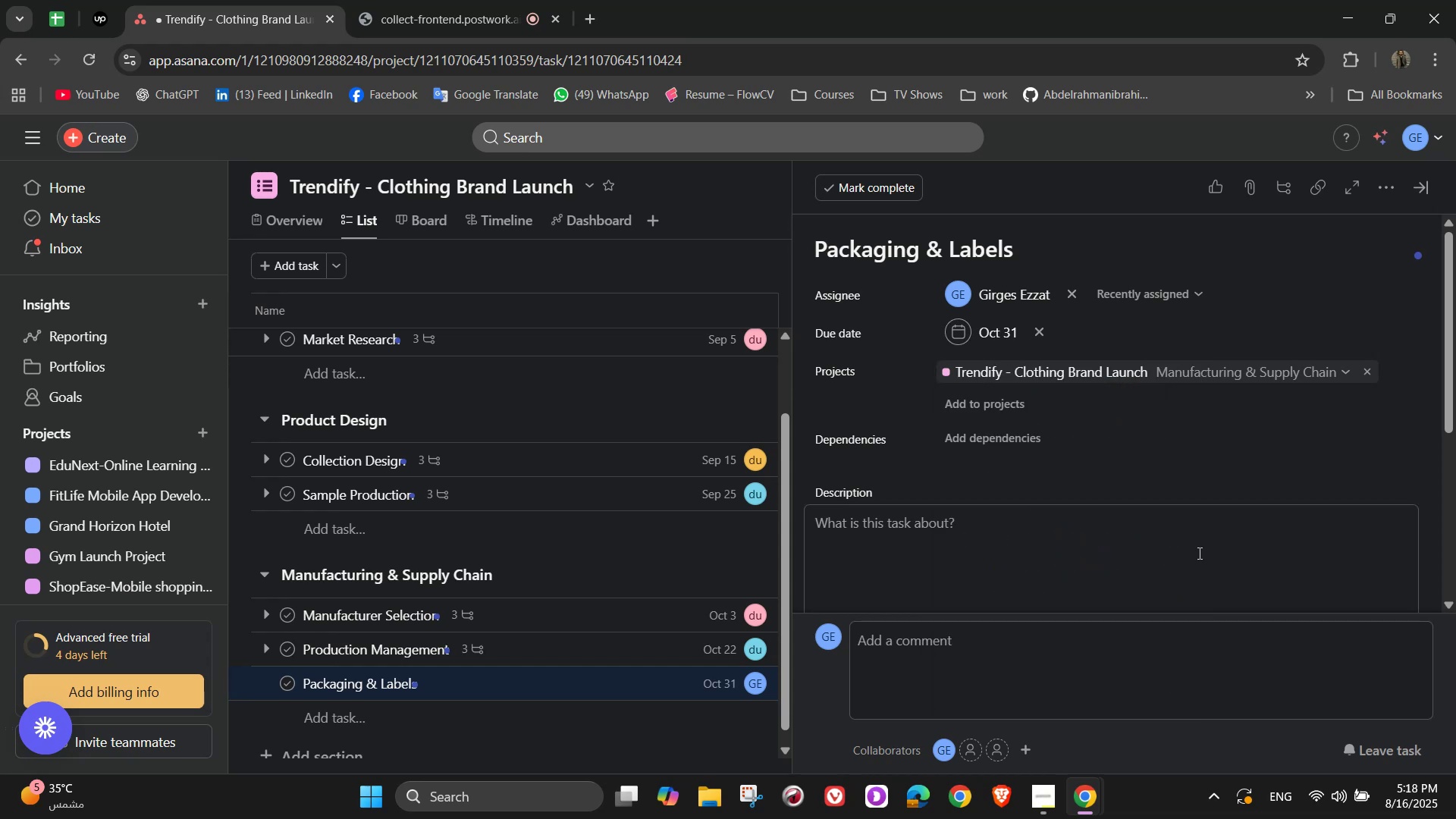 
left_click([1197, 553])
 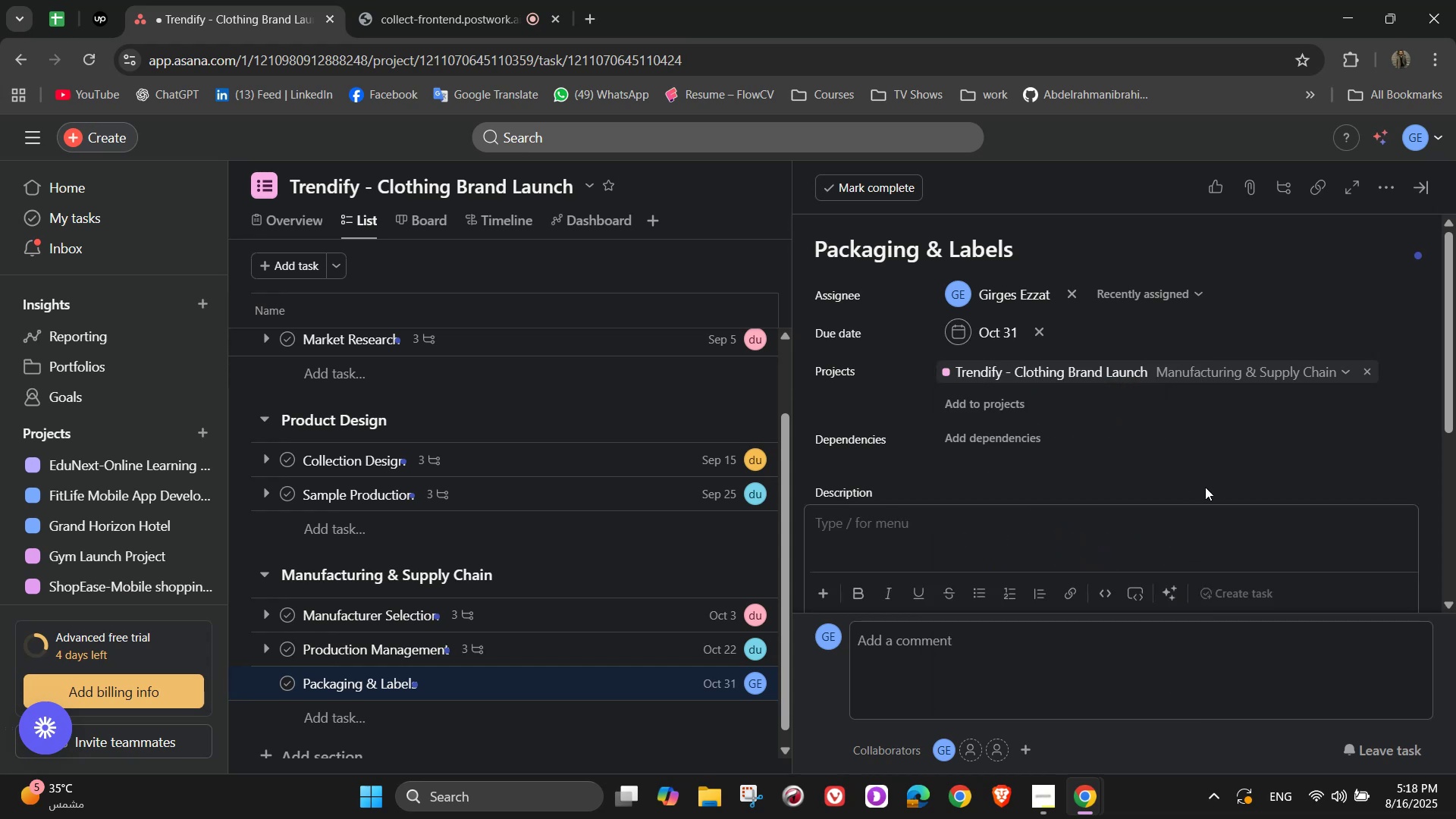 
scroll: coordinate [1168, 510], scroll_direction: down, amount: 2.0
 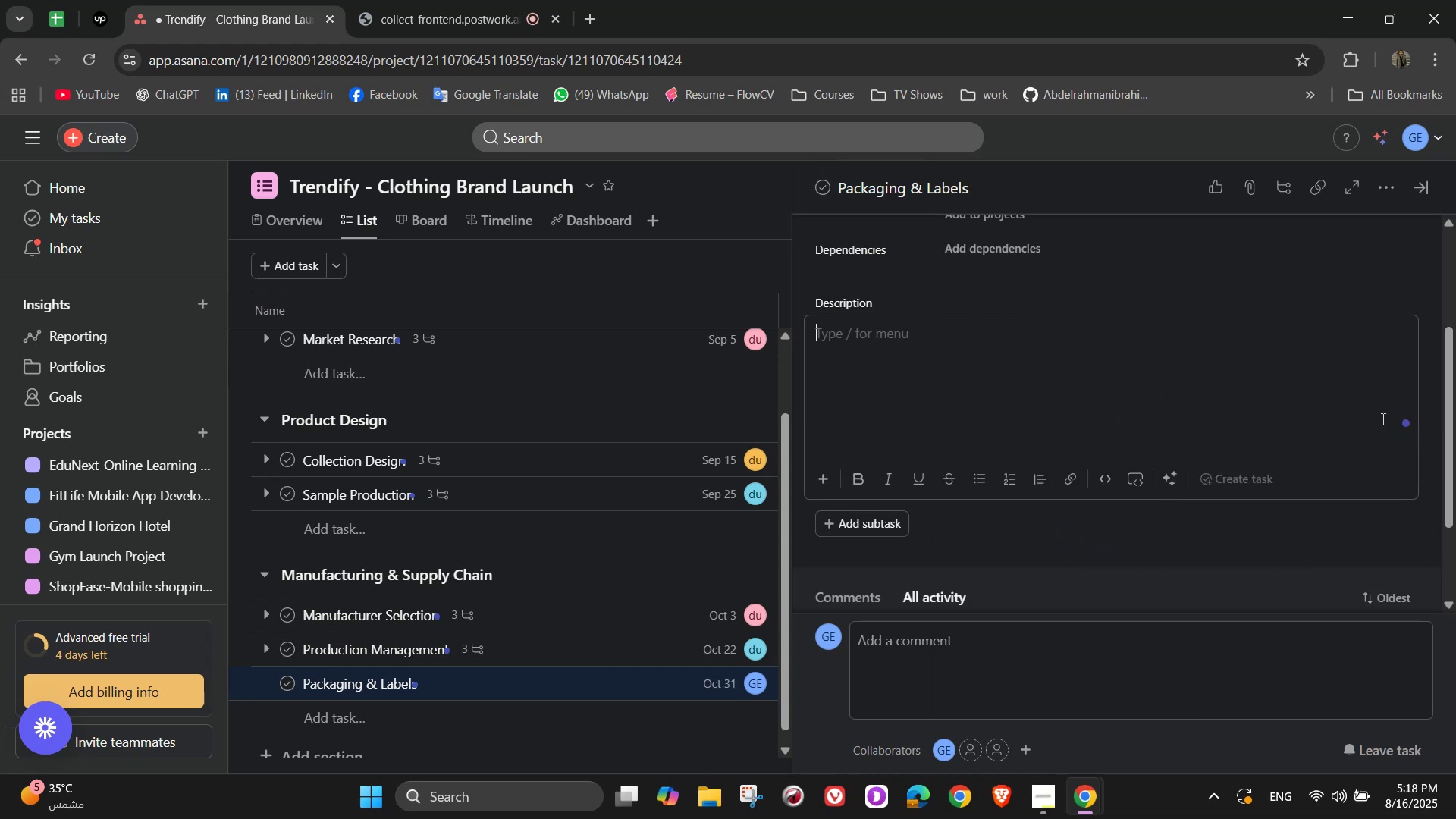 
type(Design )
 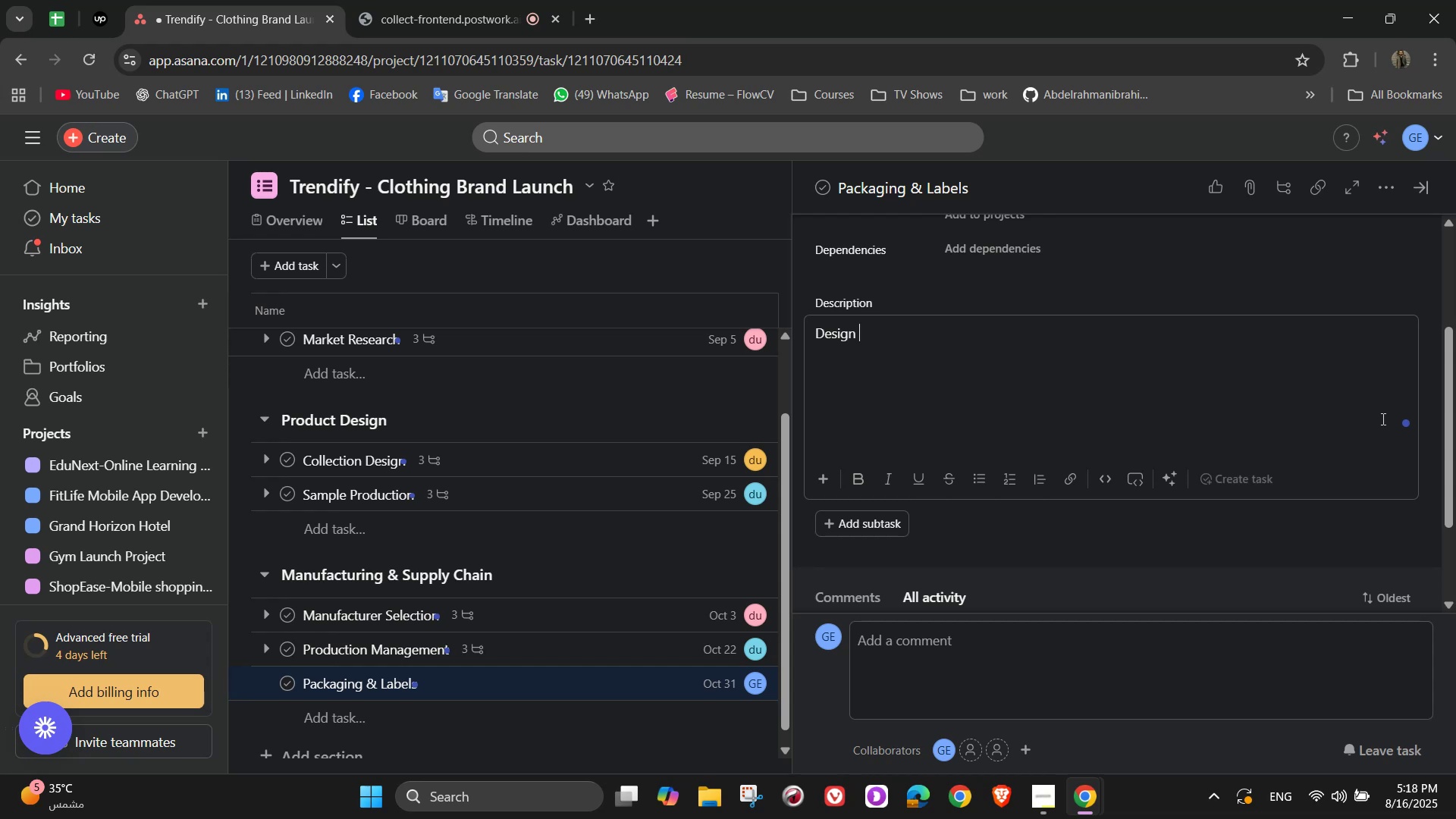 
wait(5.89)
 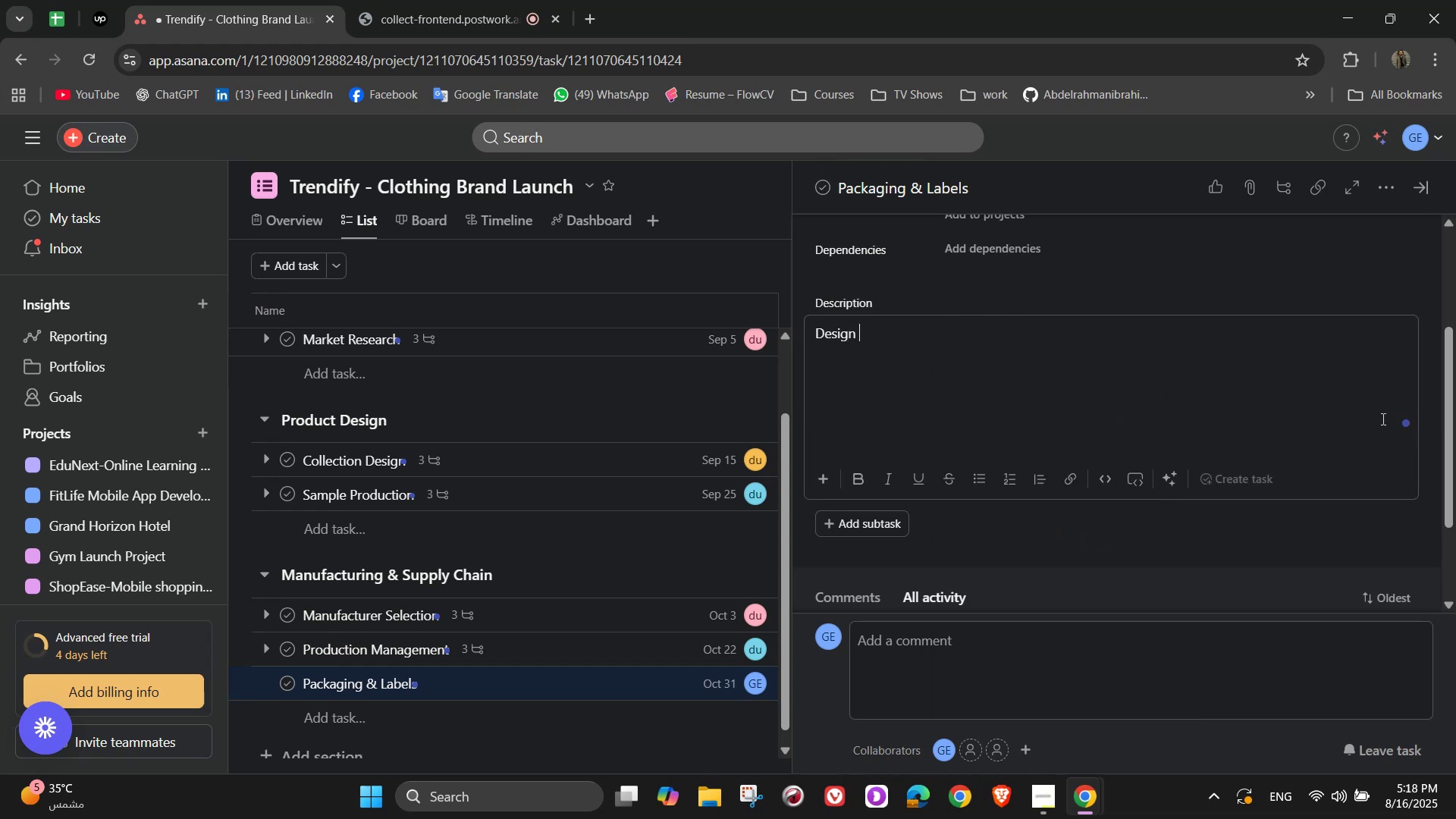 
type(and produce packaging materials ())
 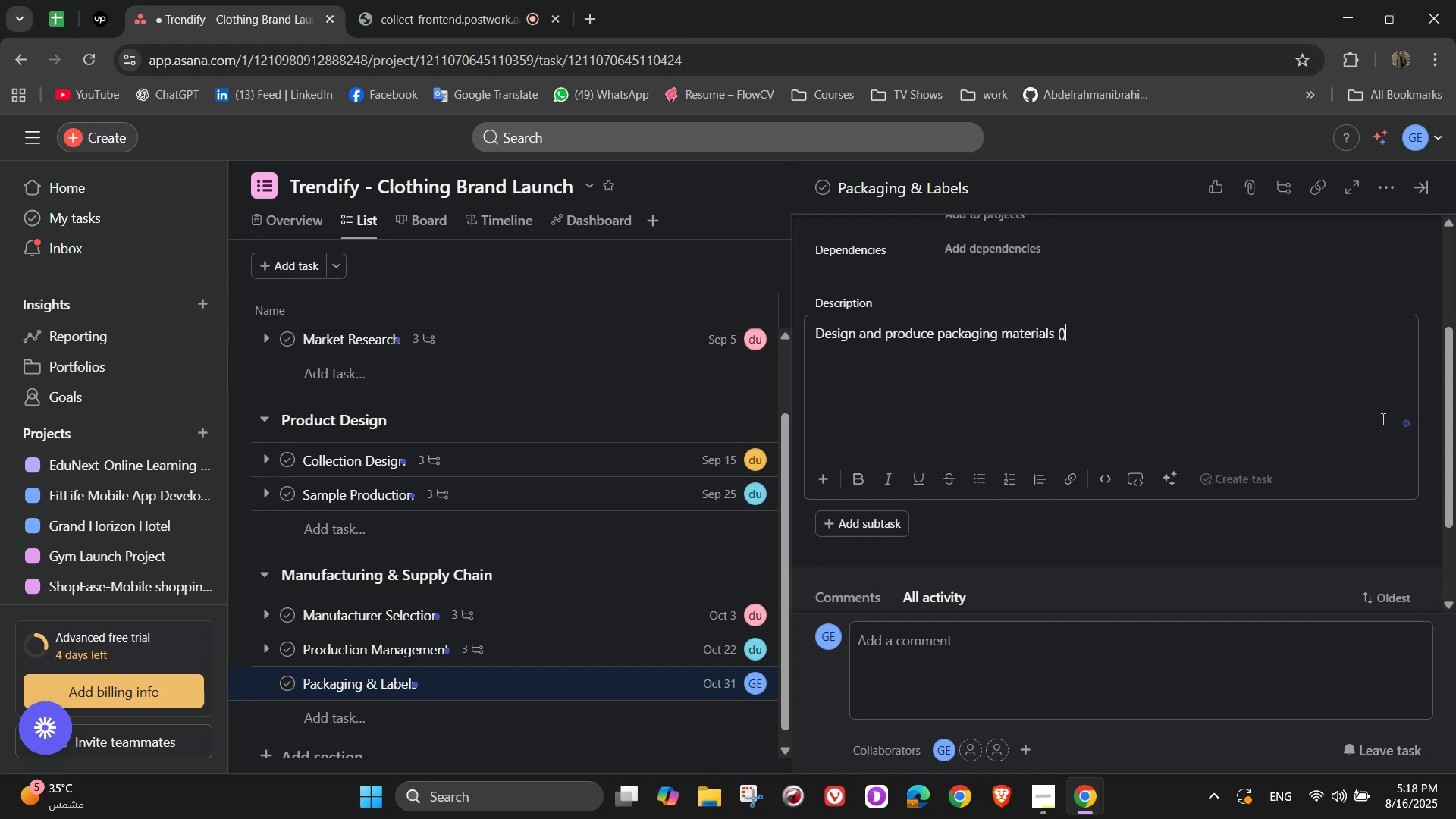 
key(ArrowLeft)
 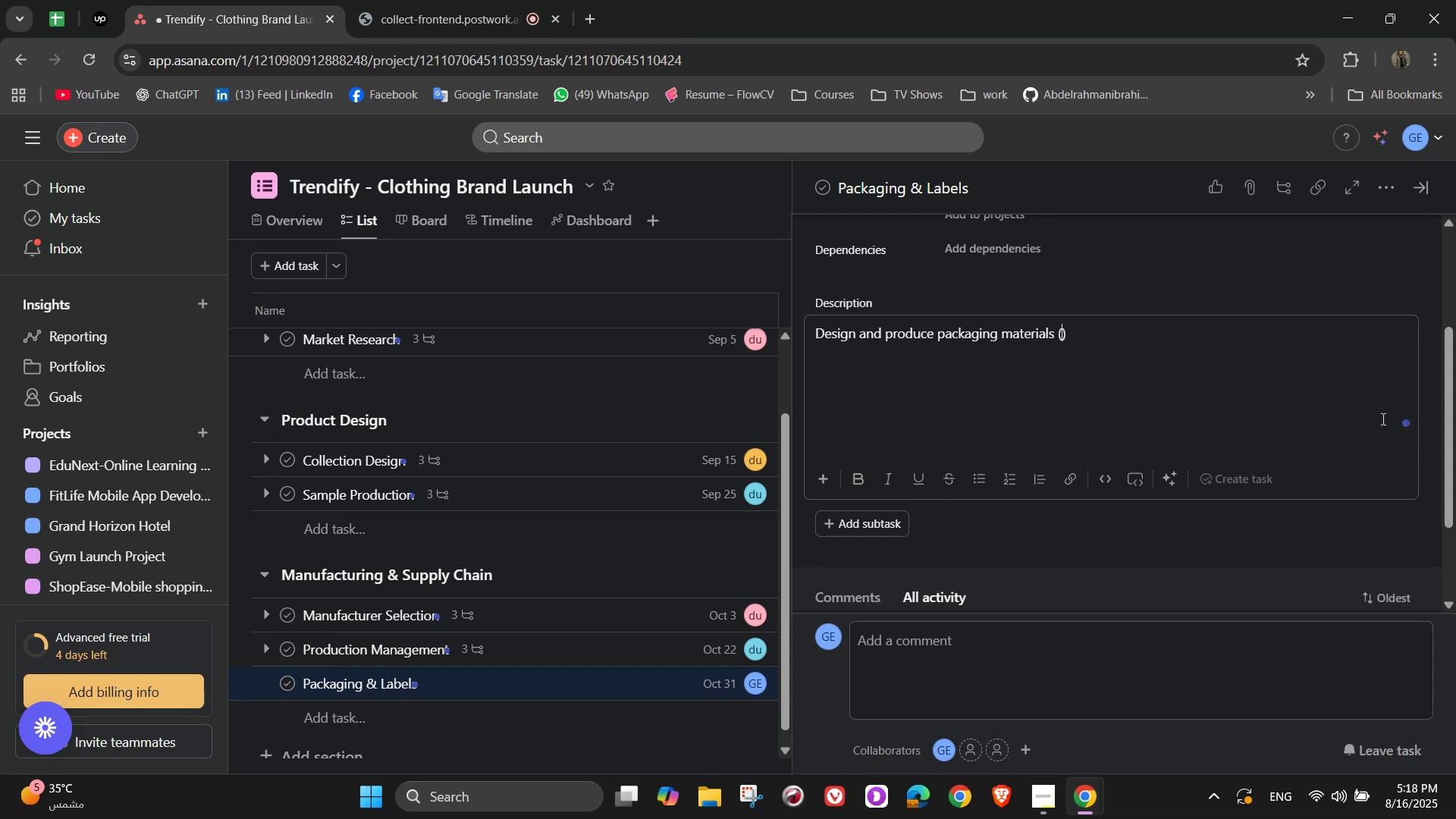 
type(bags, noxes, tags)
 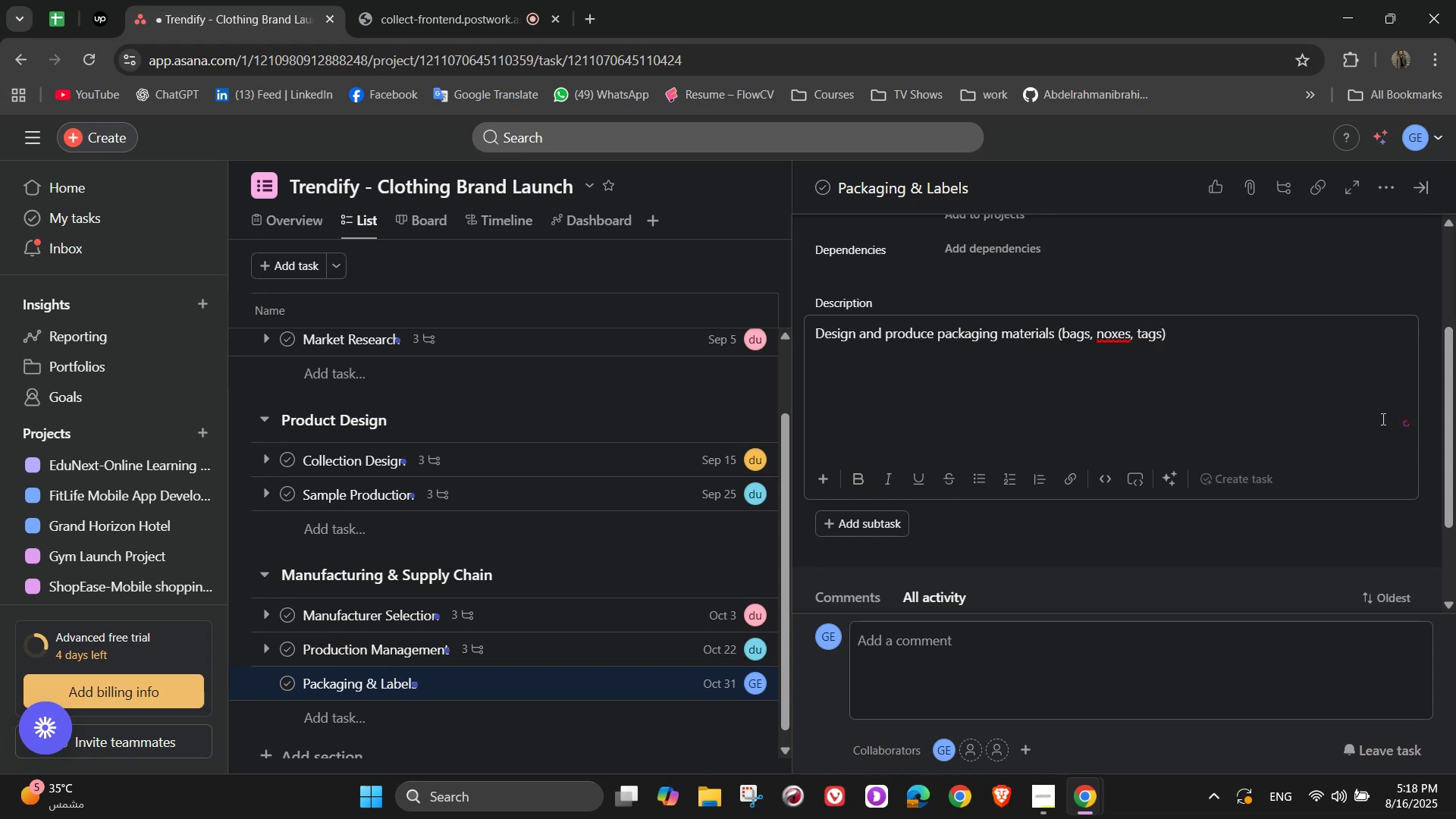 
key(ArrowLeft)
 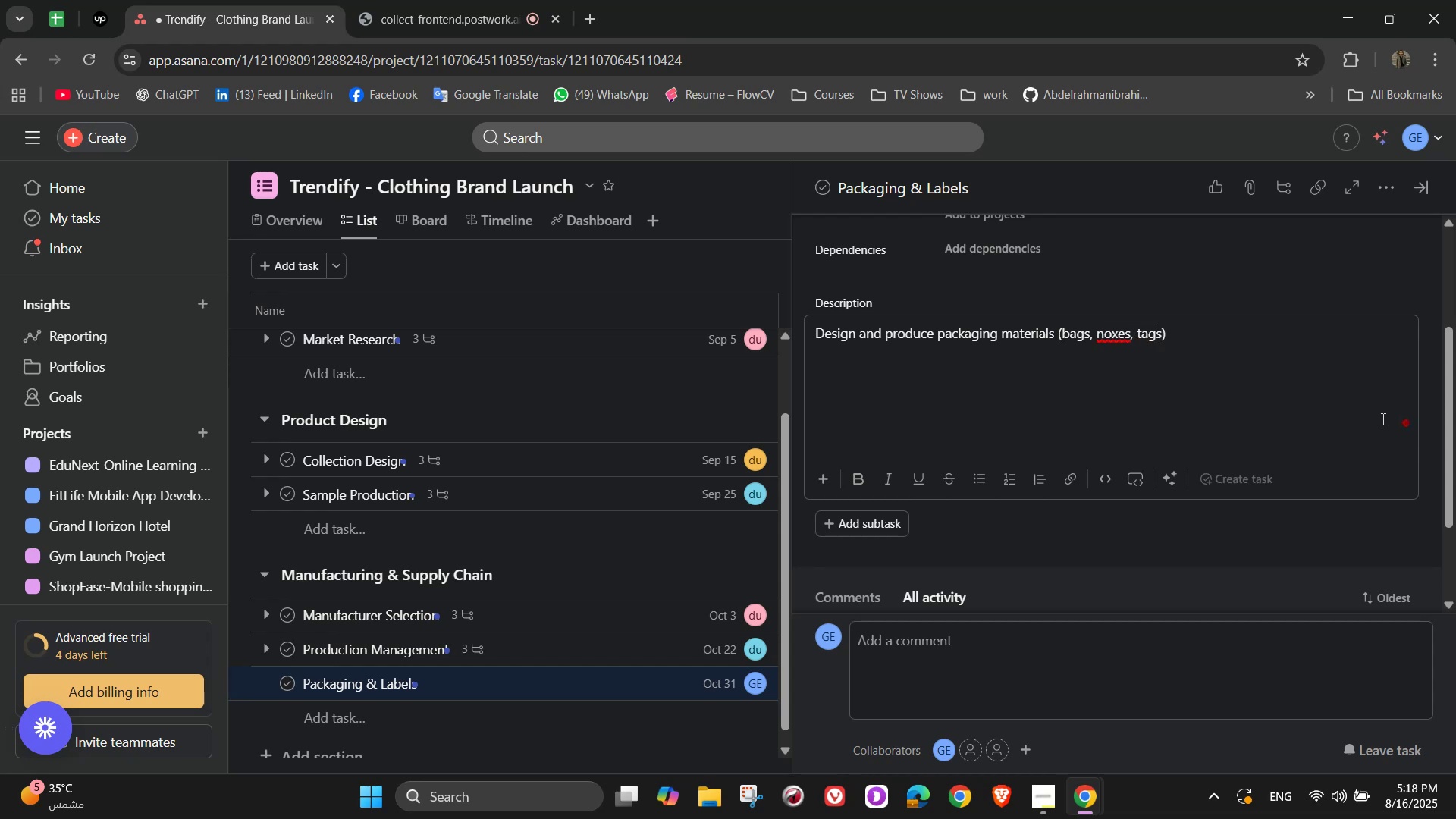 
key(ArrowLeft)
 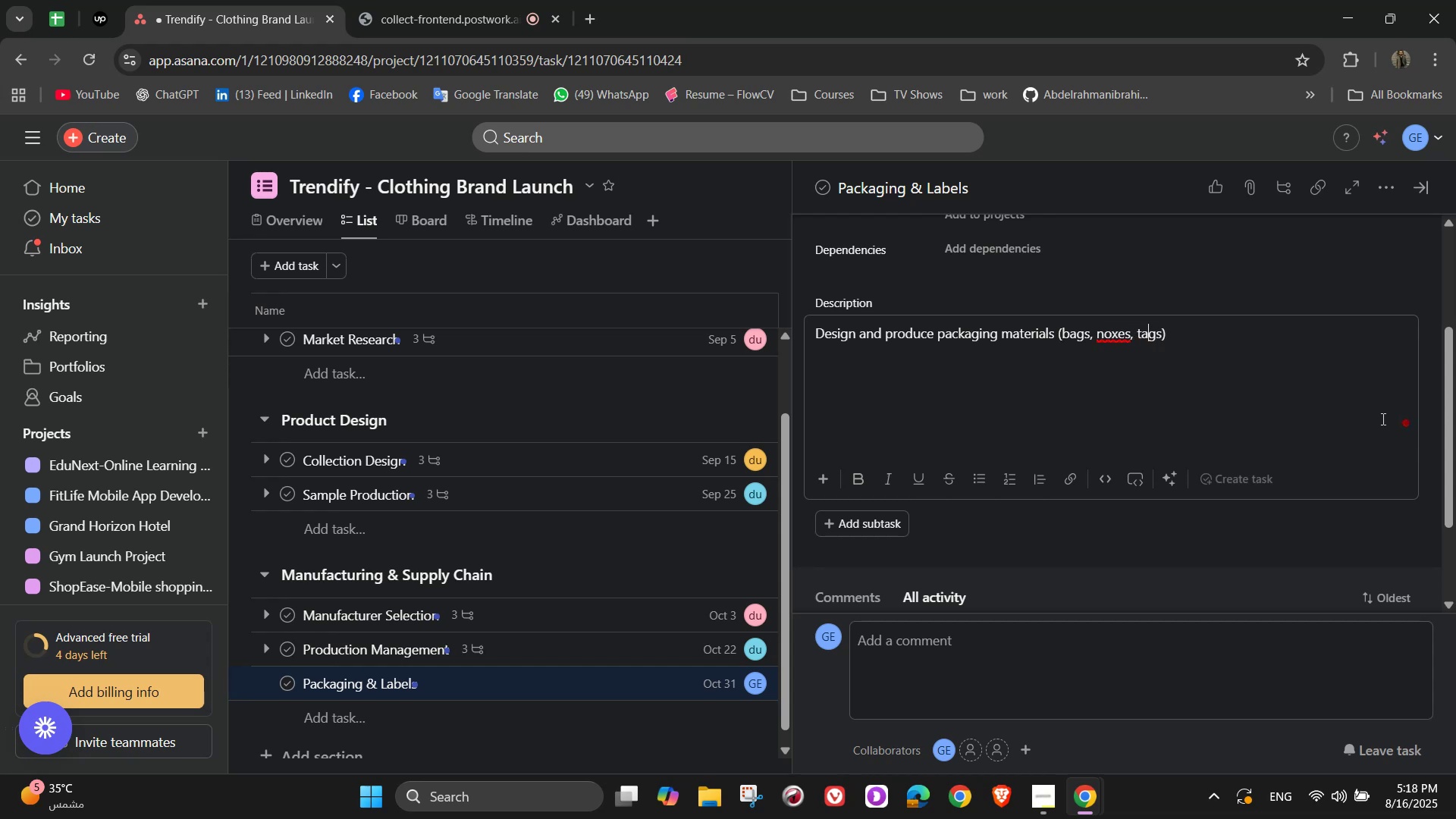 
key(ArrowLeft)
 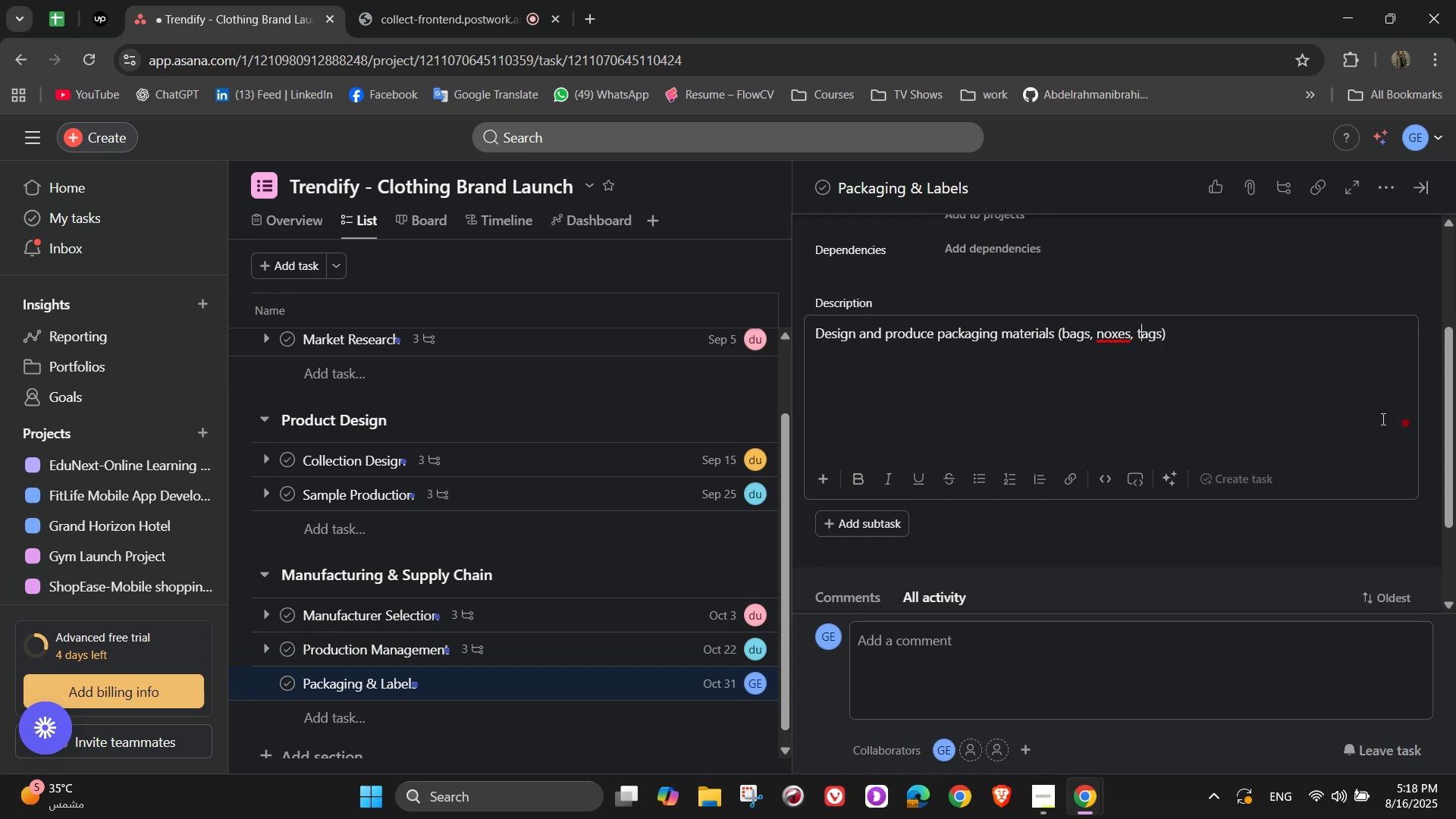 
key(ArrowLeft)
 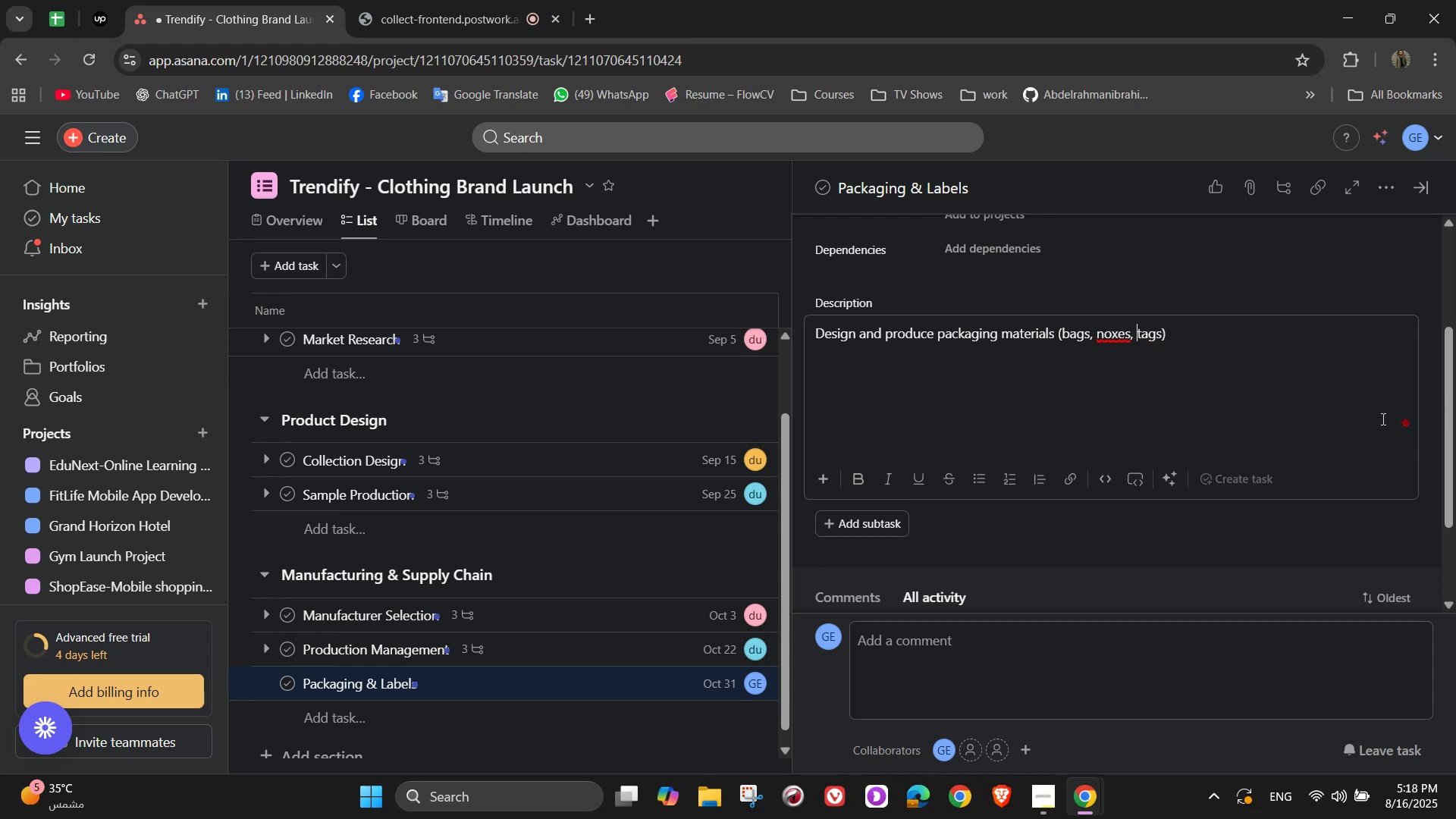 
key(ArrowLeft)
 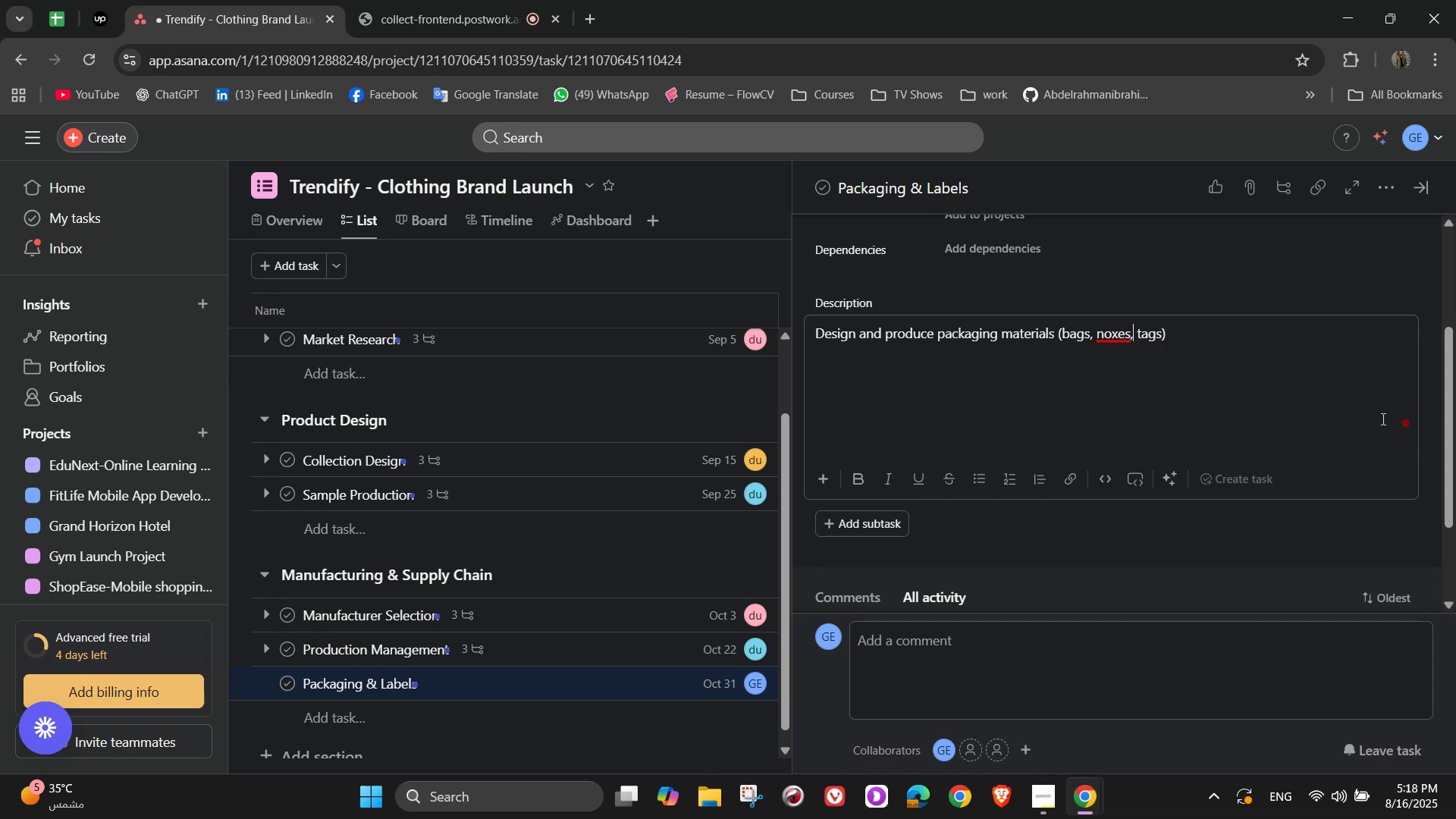 
key(ArrowLeft)
 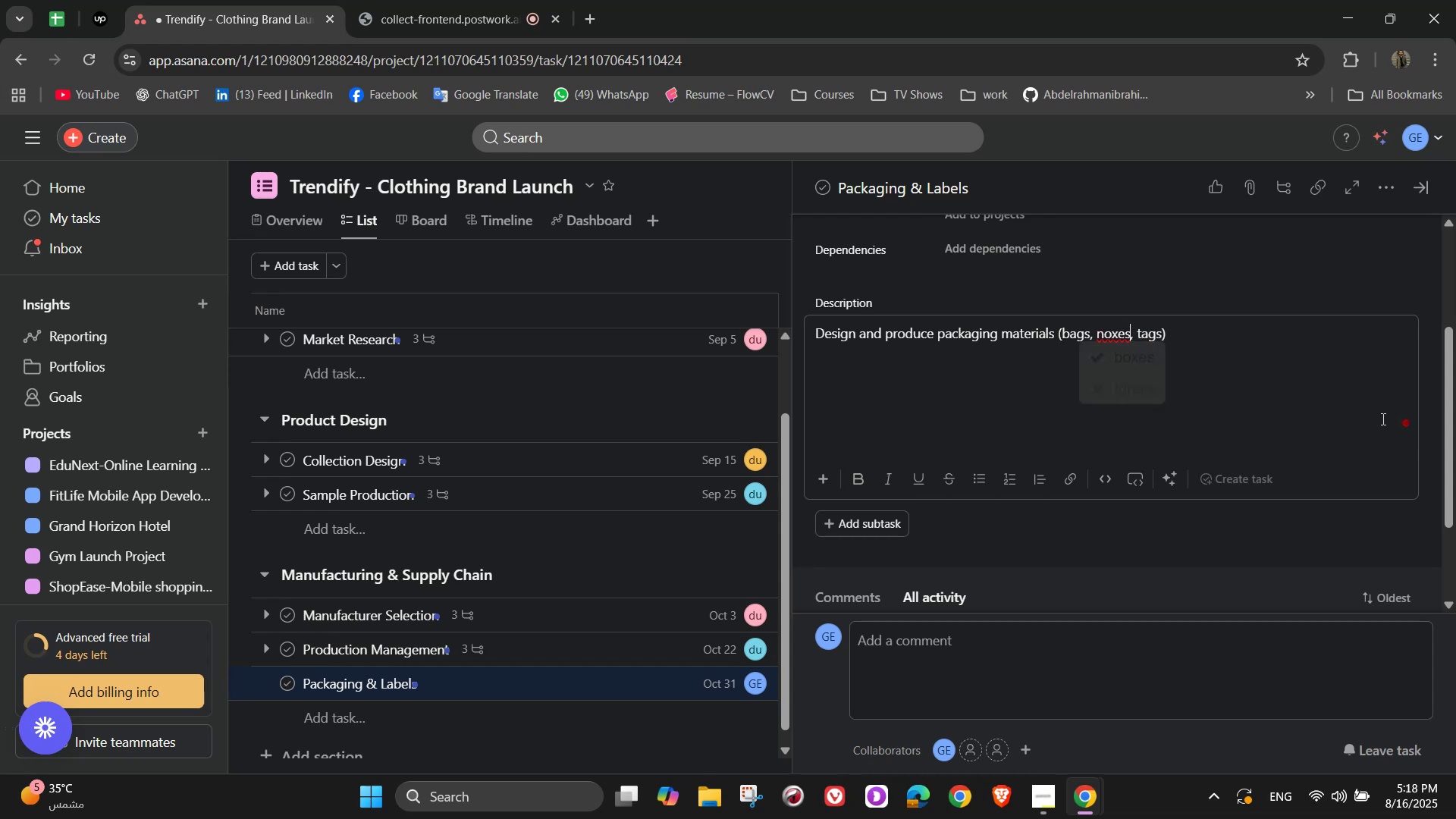 
key(ArrowLeft)
 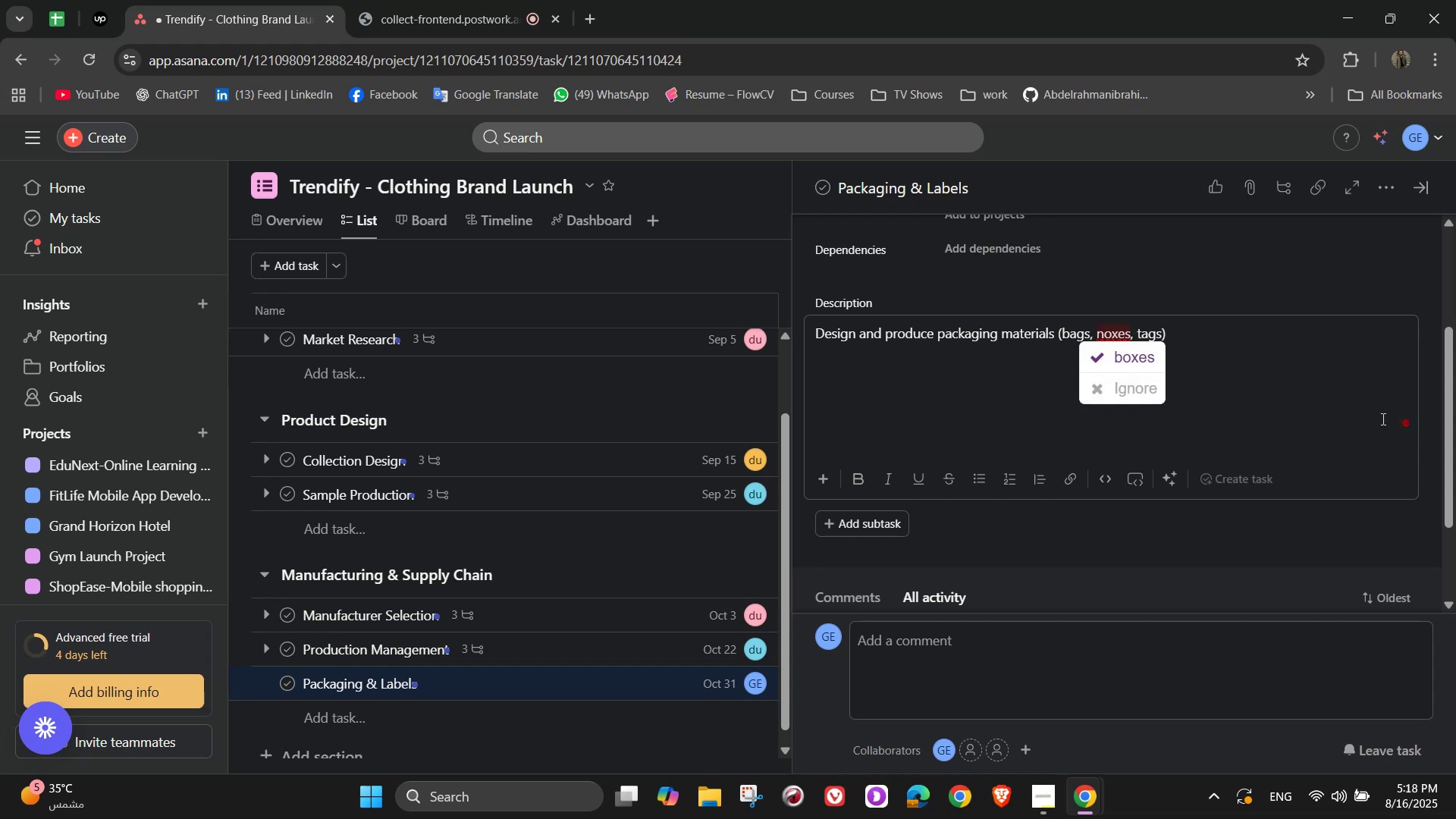 
key(ArrowLeft)
 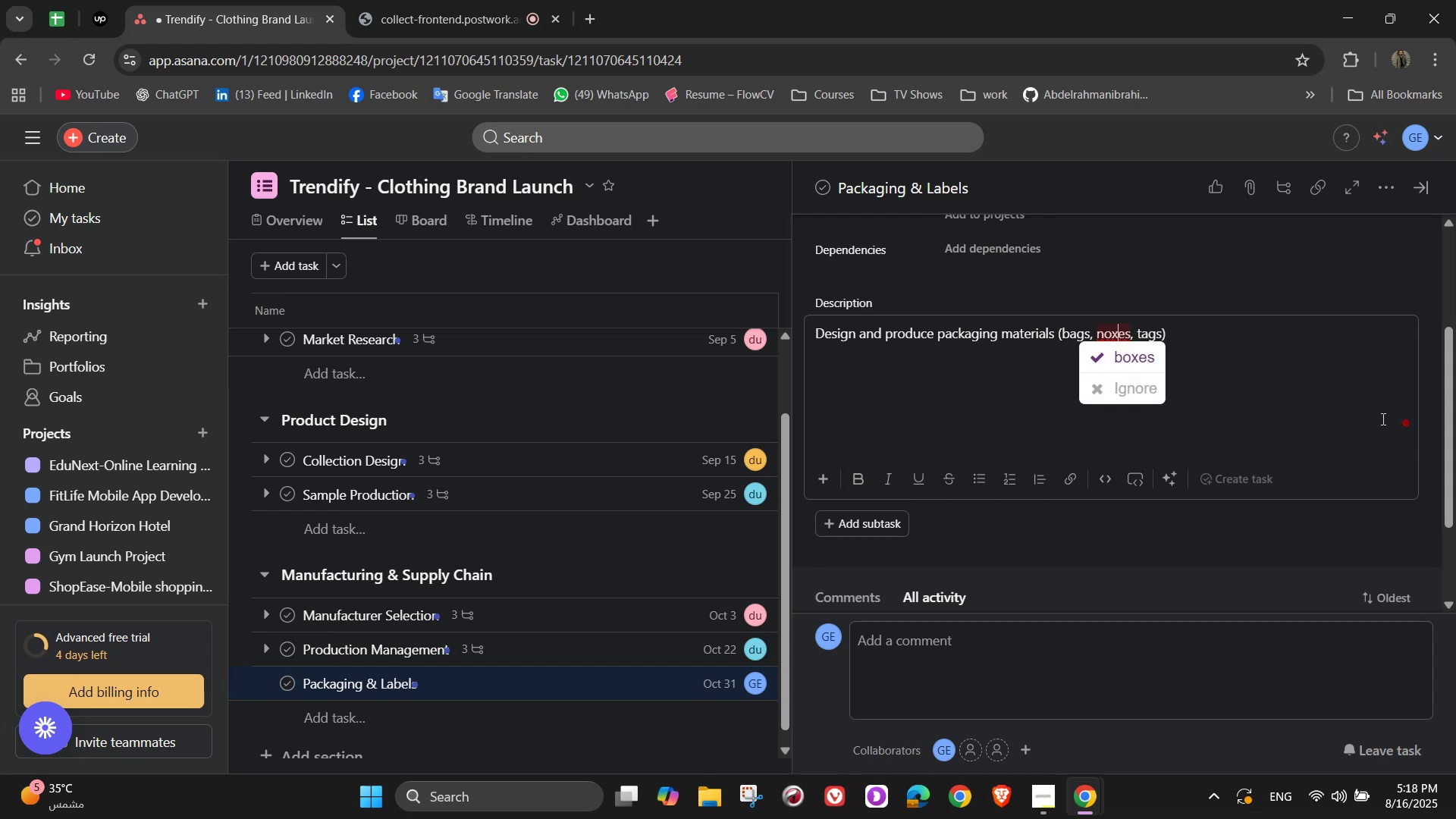 
key(ArrowLeft)
 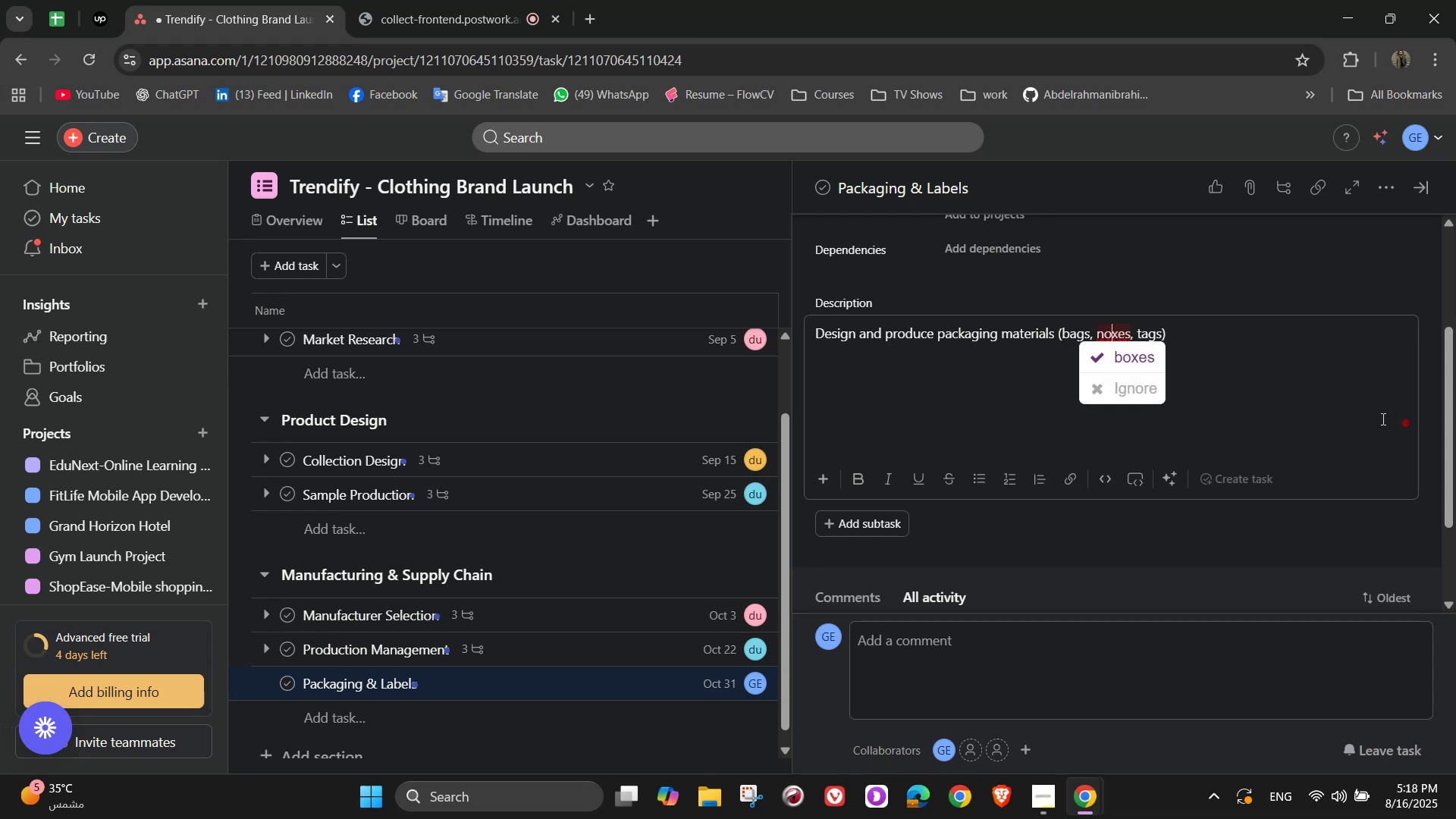 
key(ArrowLeft)
 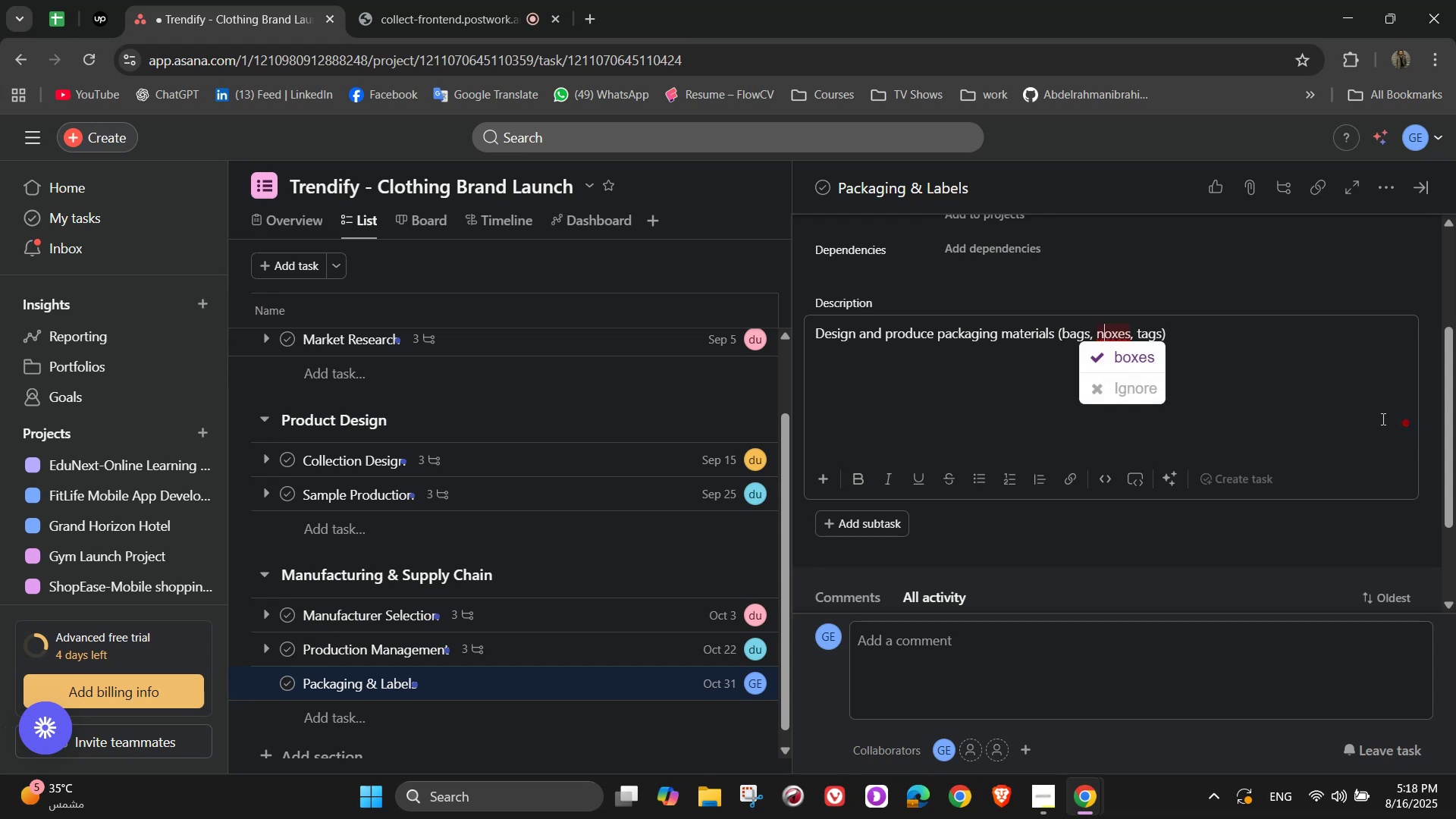 
key(Backspace)
 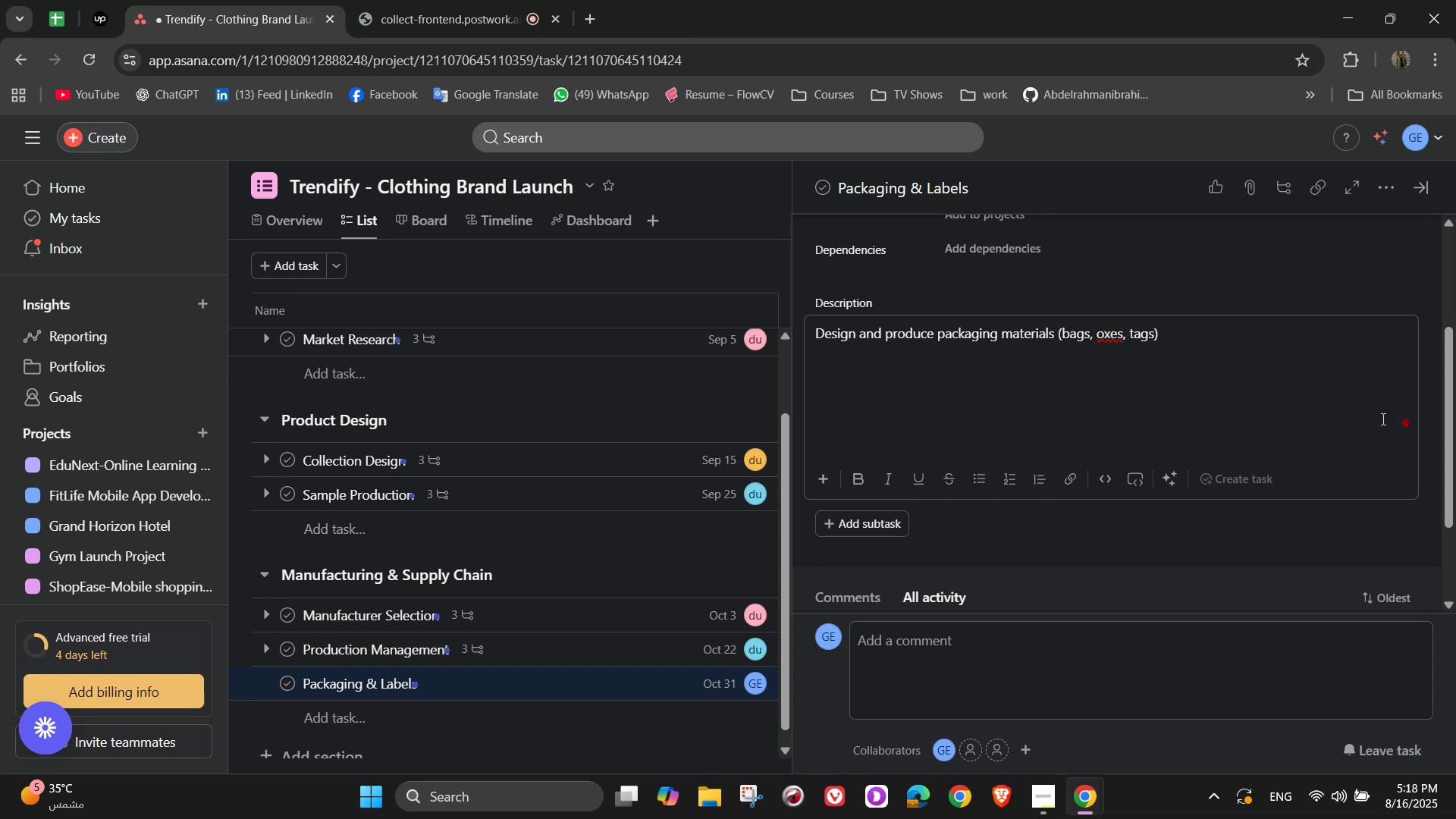 
key(B)
 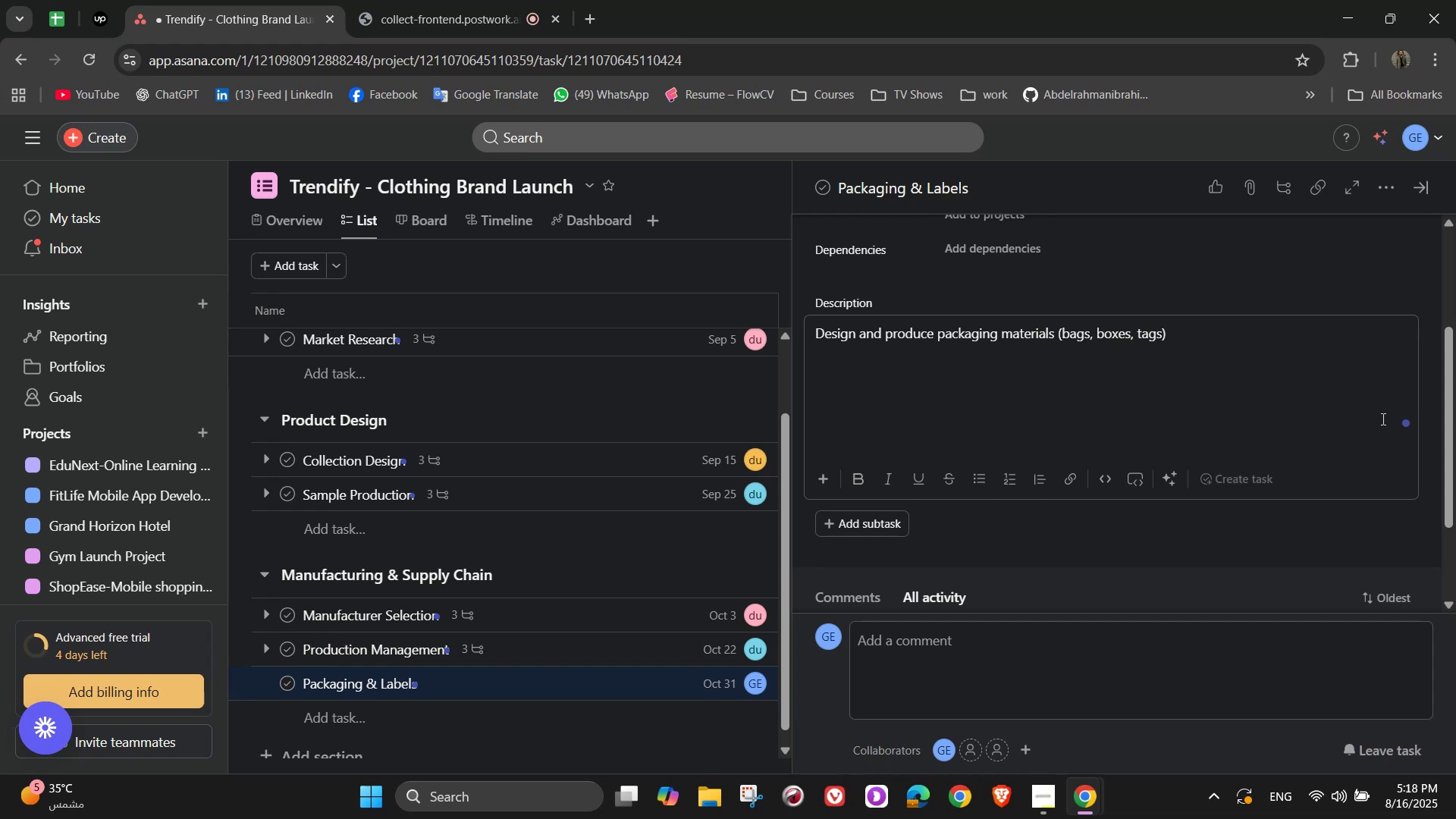 
left_click([1273, 342])
 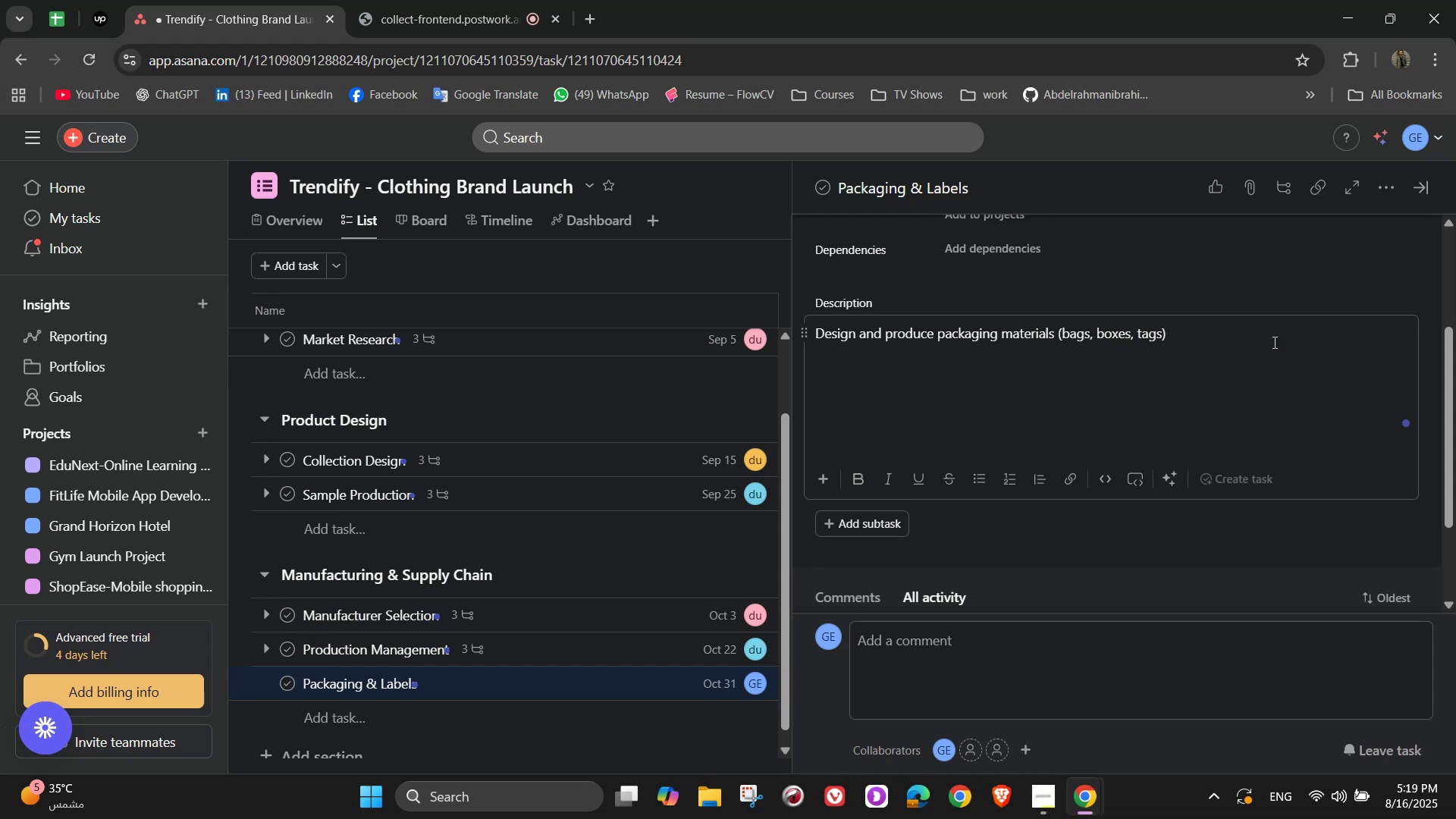 
type( thet)
key(Backspace)
key(Backspace)
type(at reflect the brand identity.)
key(NumpadEnter)
 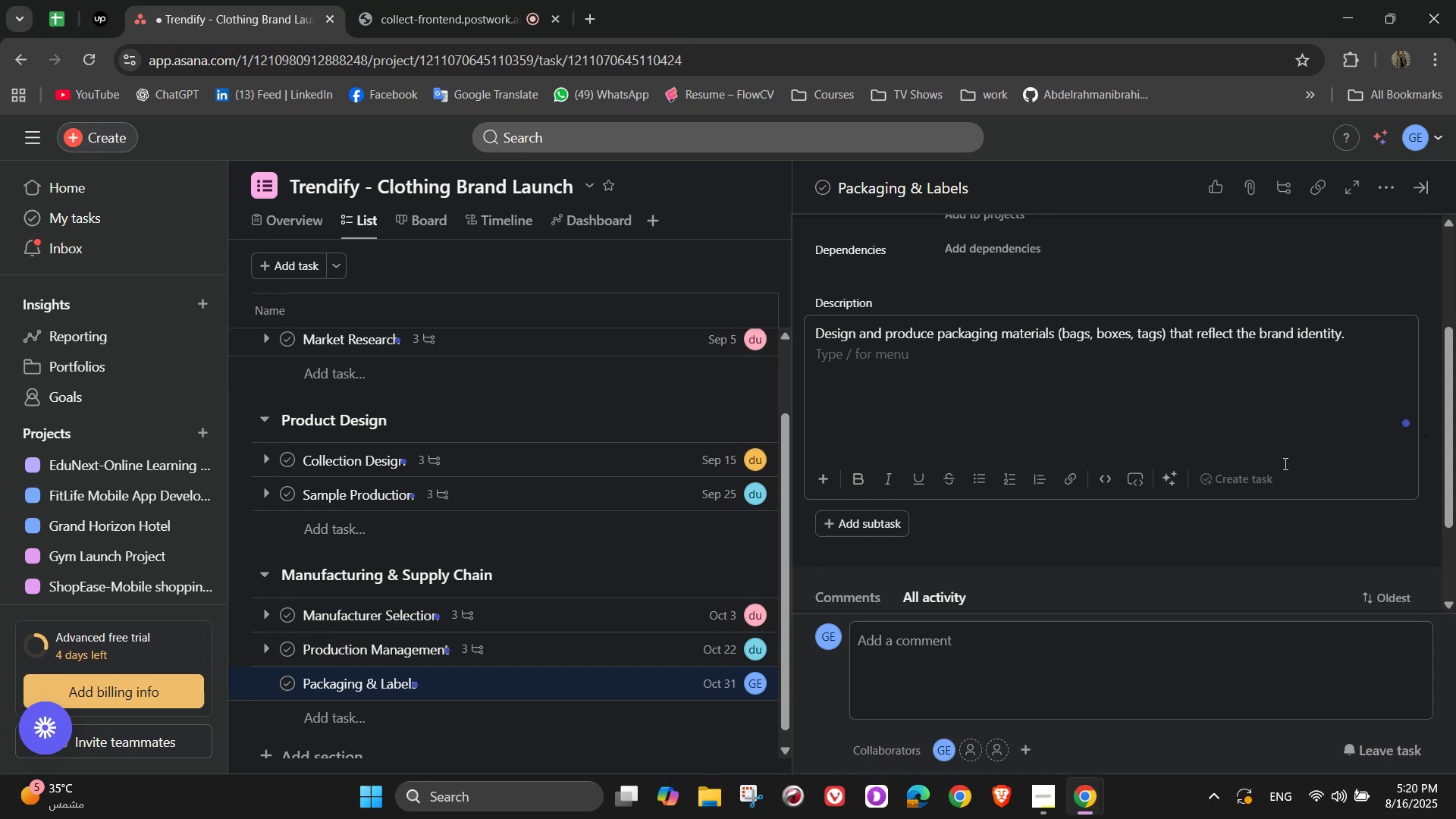 
wait(92.9)
 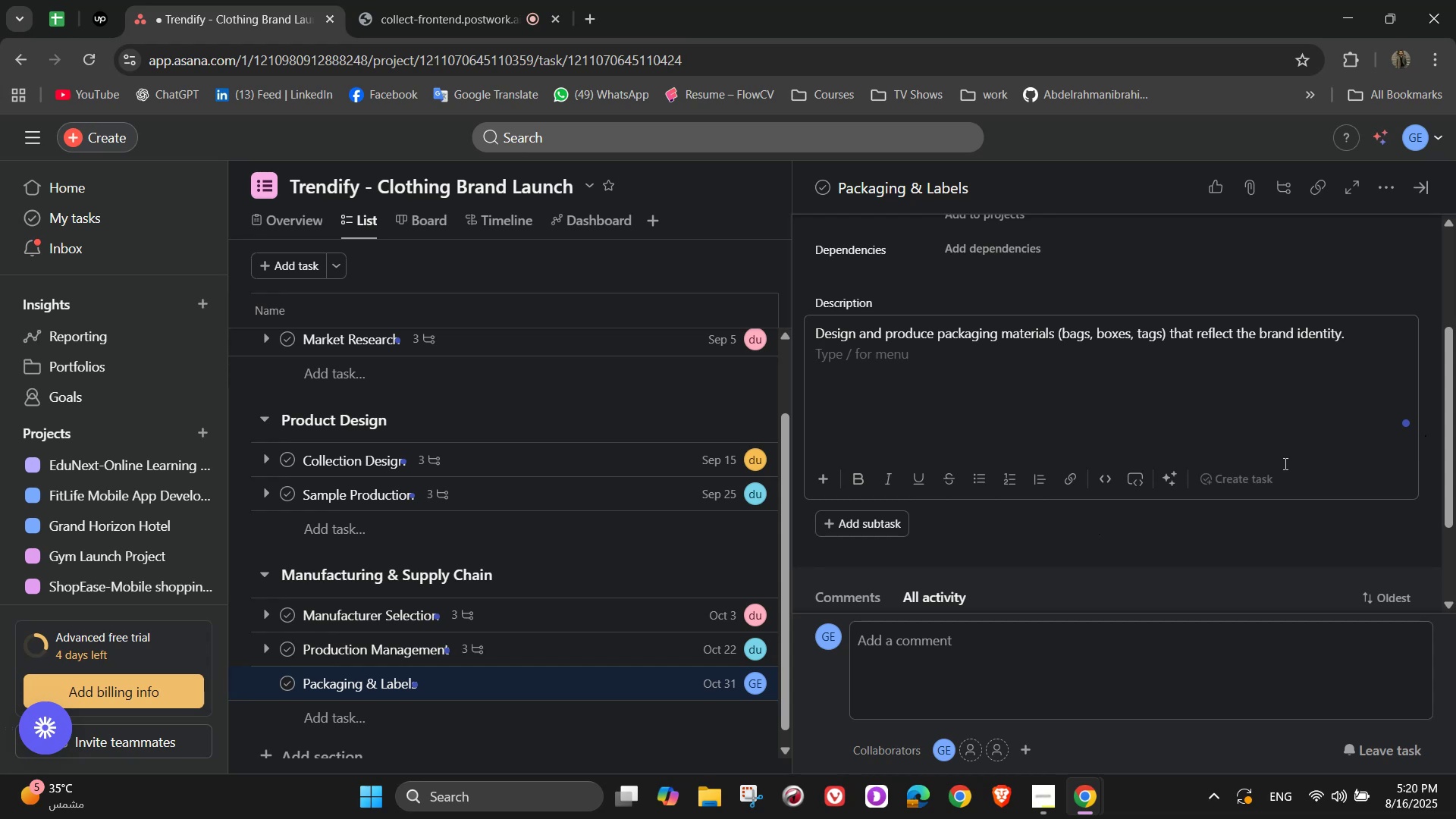 
scroll: coordinate [1363, 473], scroll_direction: down, amount: 1.0
 